 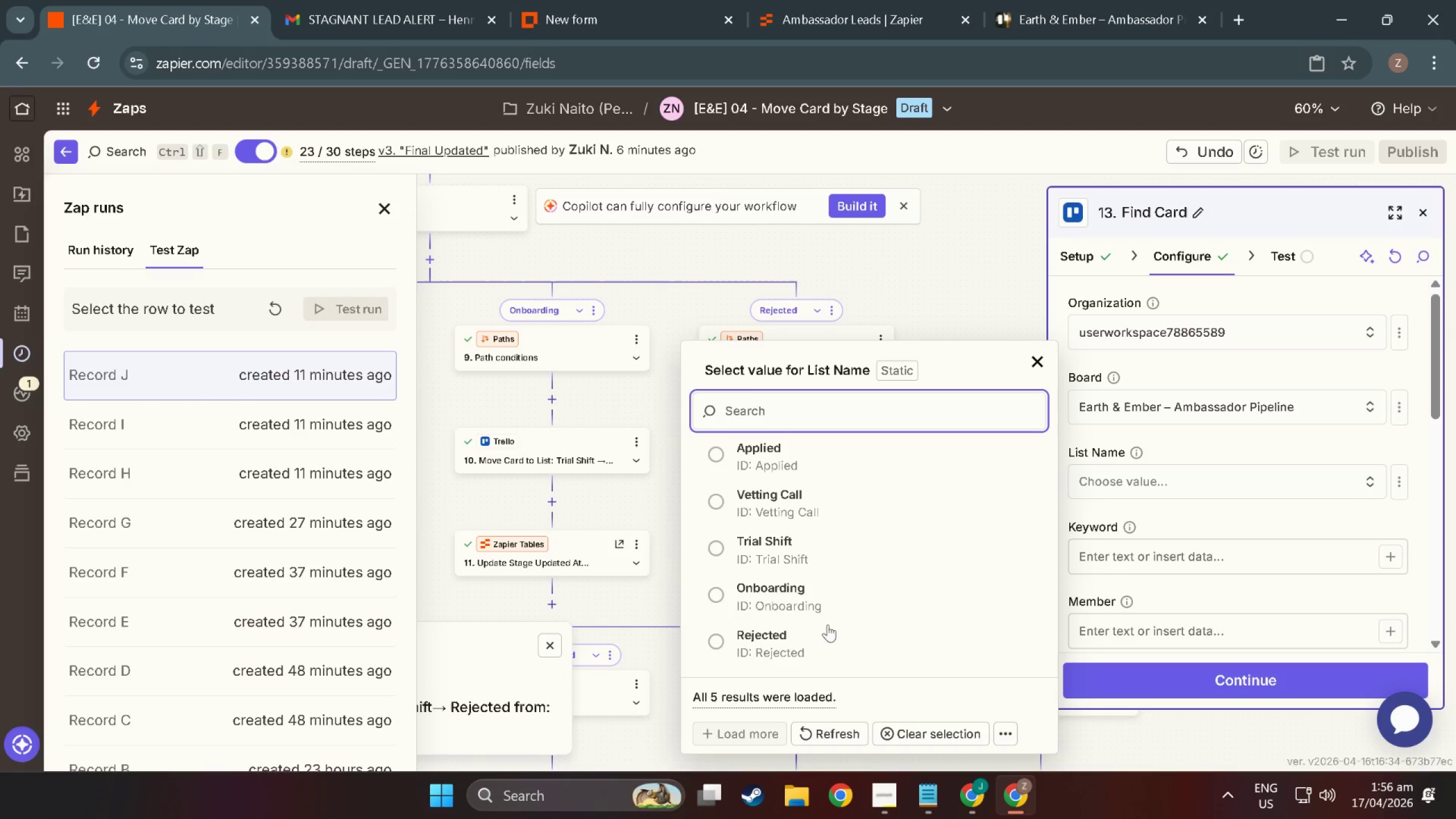 
left_click([717, 458])
 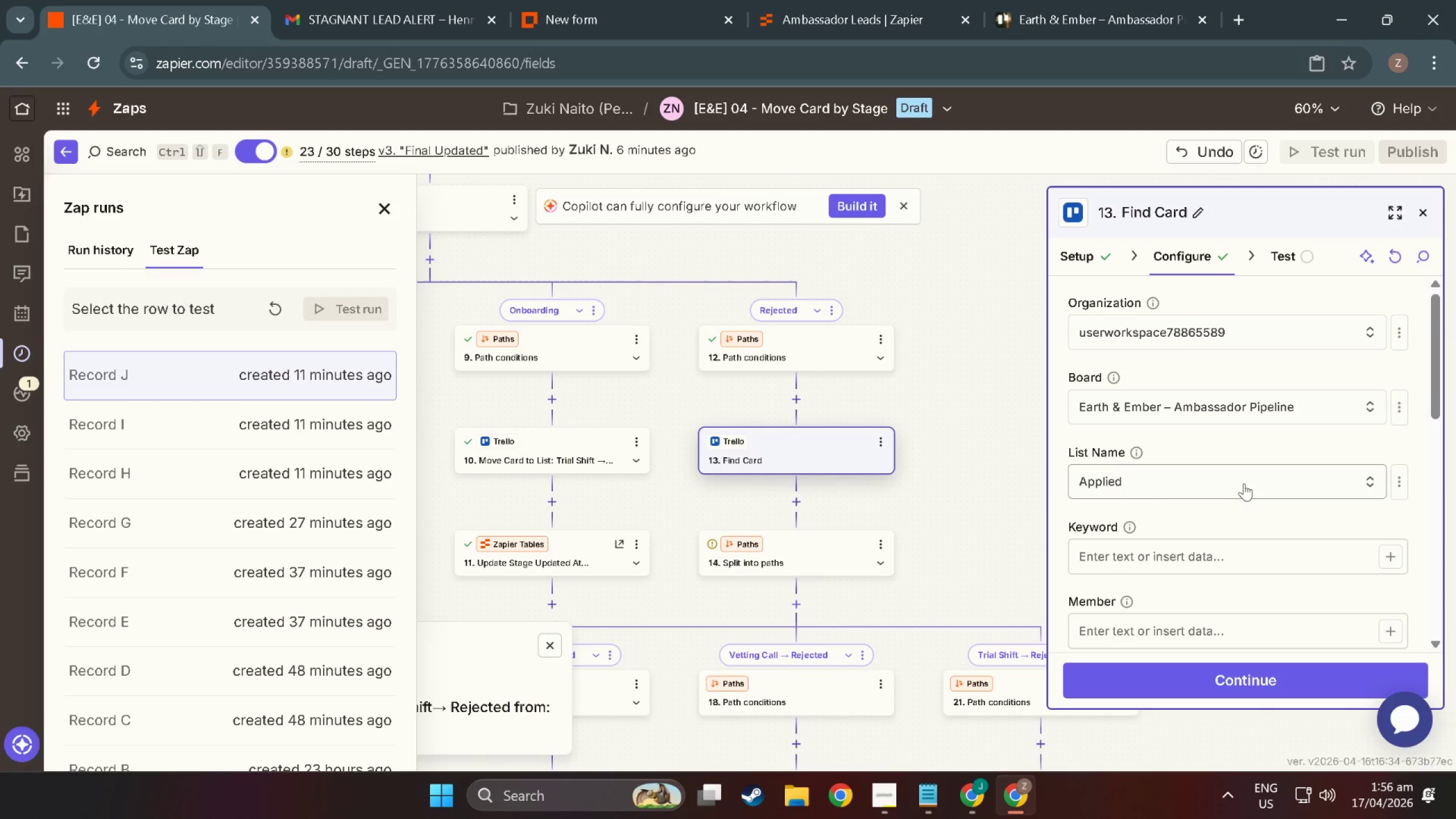 
wait(7.2)
 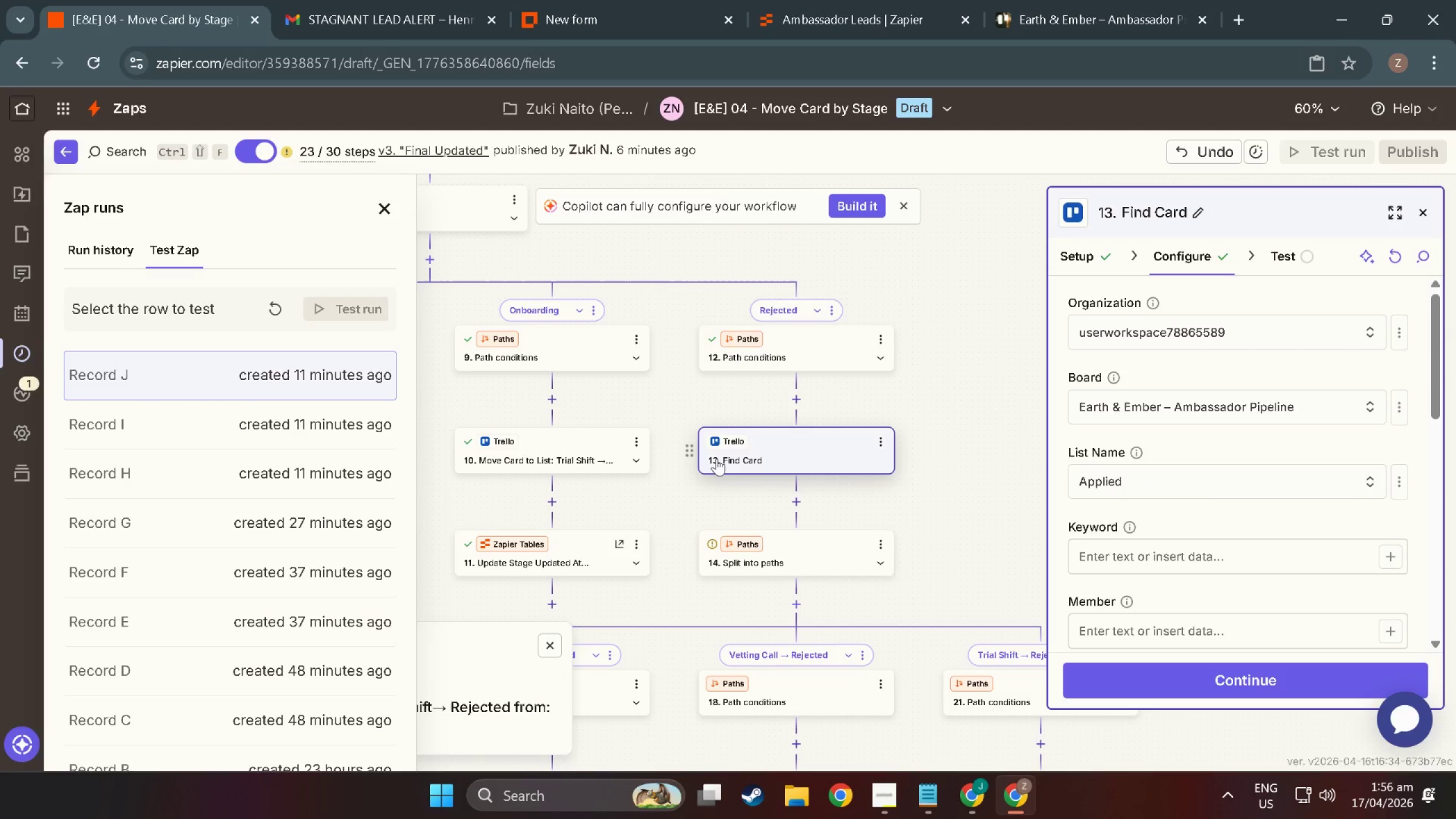 
scroll: coordinate [1222, 549], scroll_direction: down, amount: 2.0
 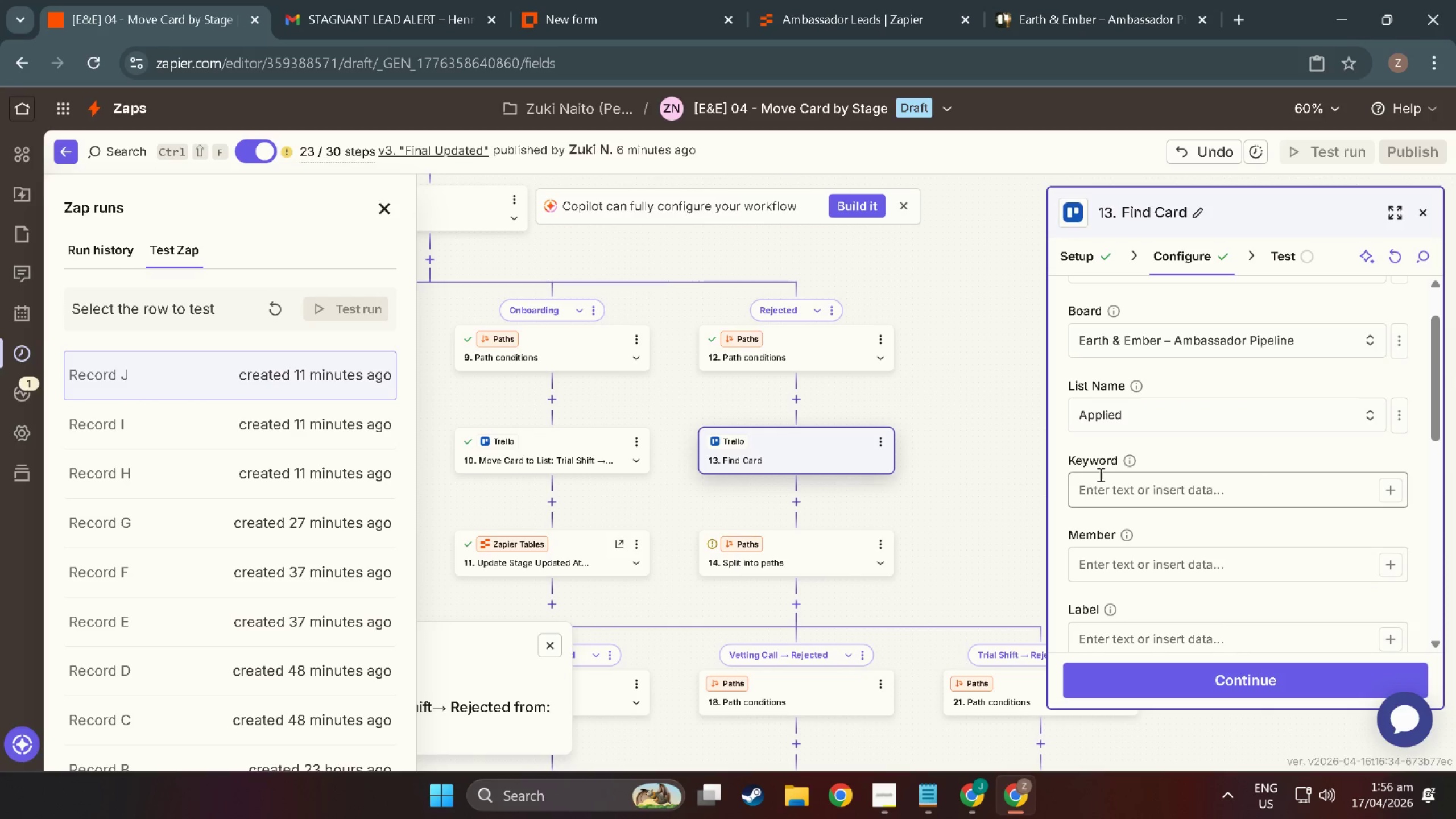 
scroll: coordinate [1143, 434], scroll_direction: up, amount: 1.0
 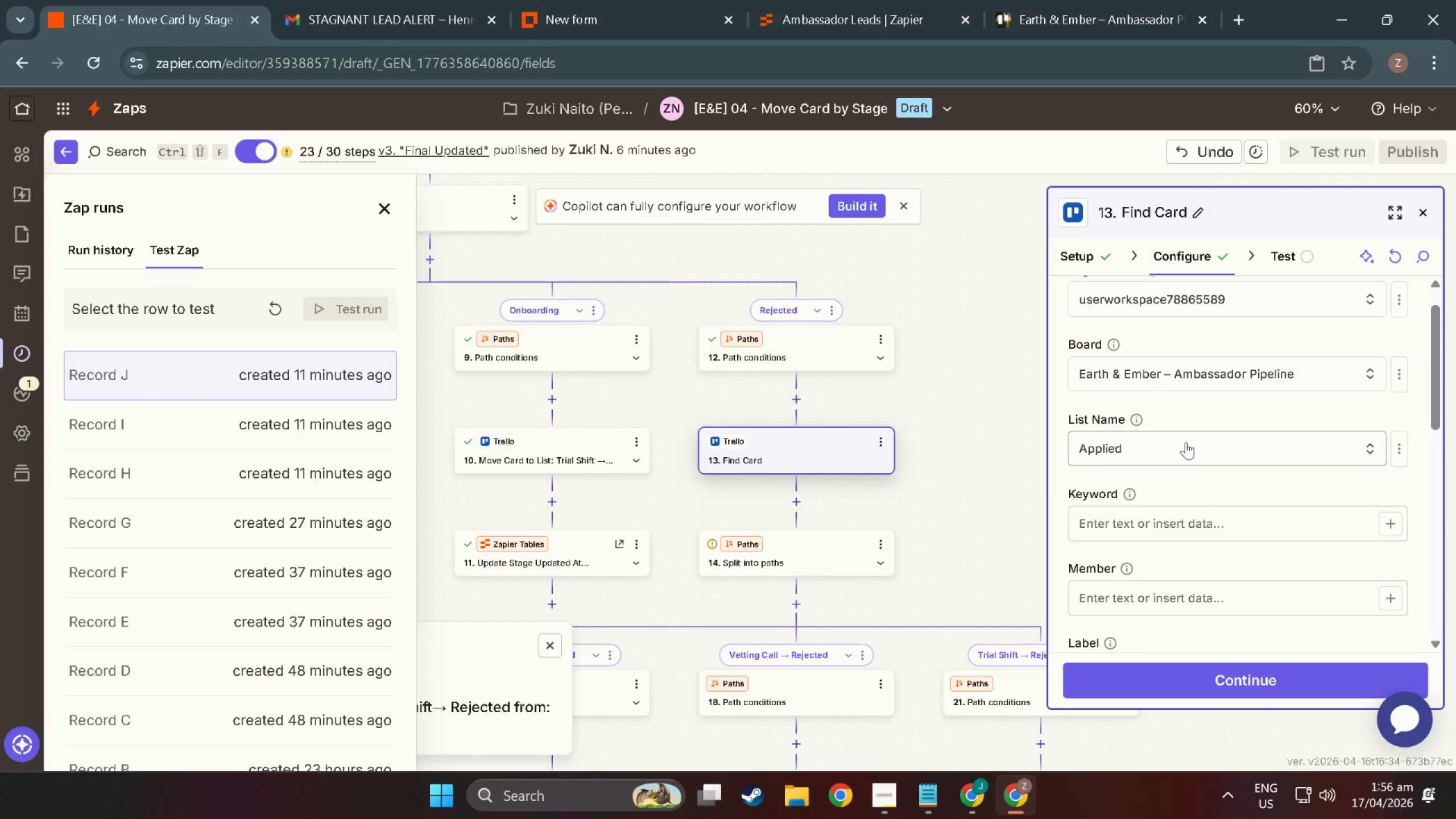 
scroll: coordinate [1214, 532], scroll_direction: down, amount: 19.0
 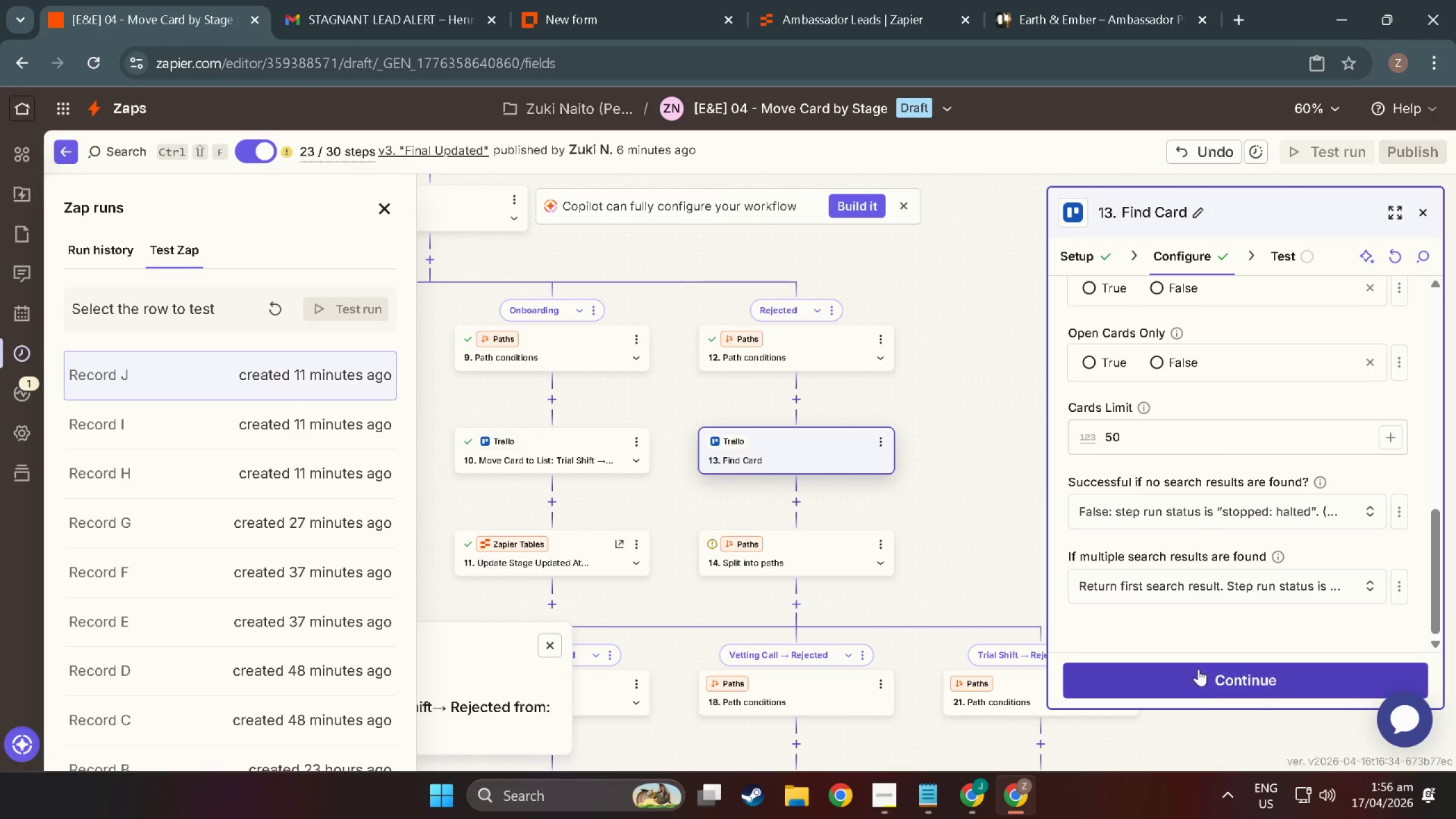 
left_click([1209, 690])
 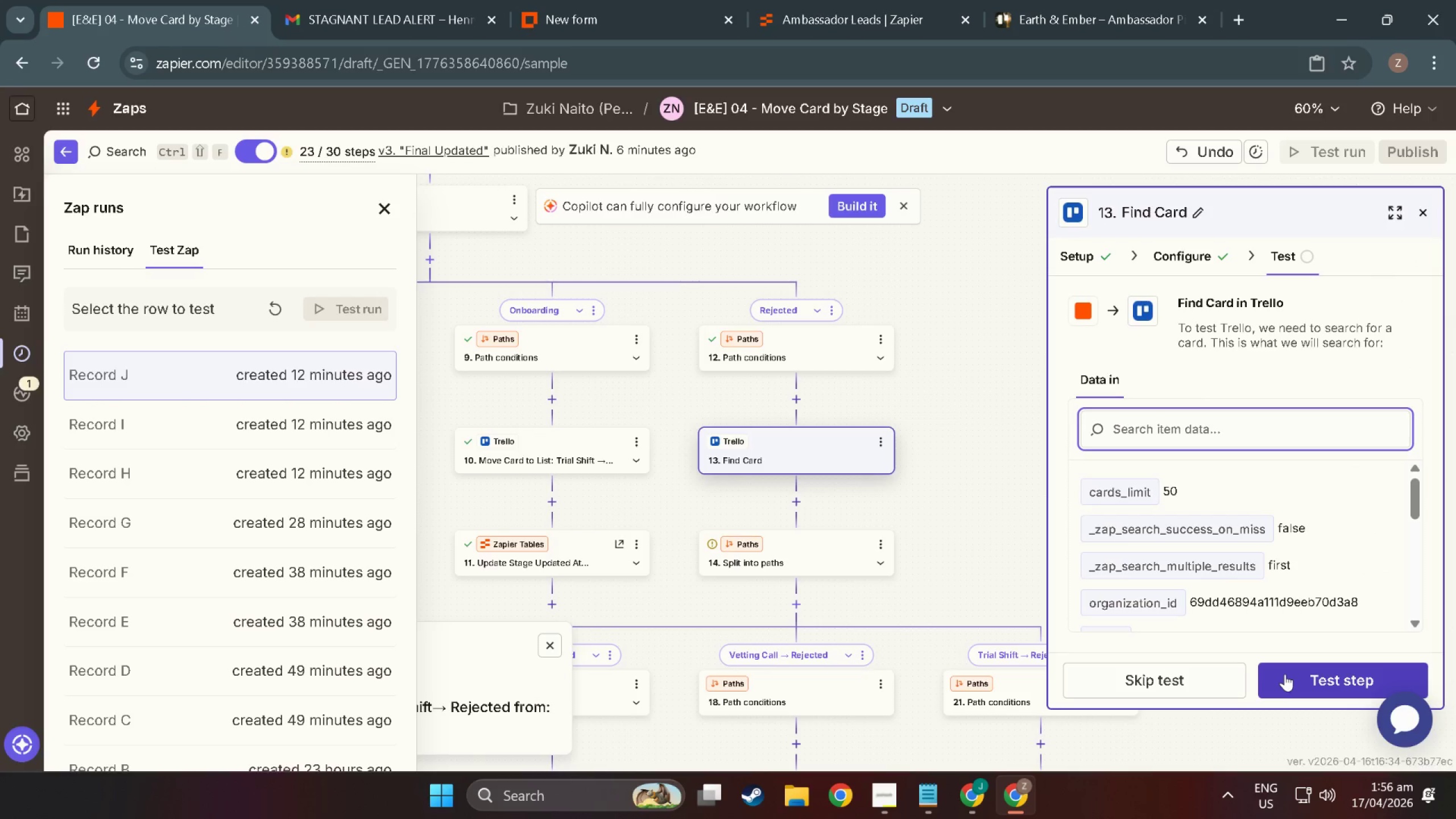 
left_click([1285, 674])
 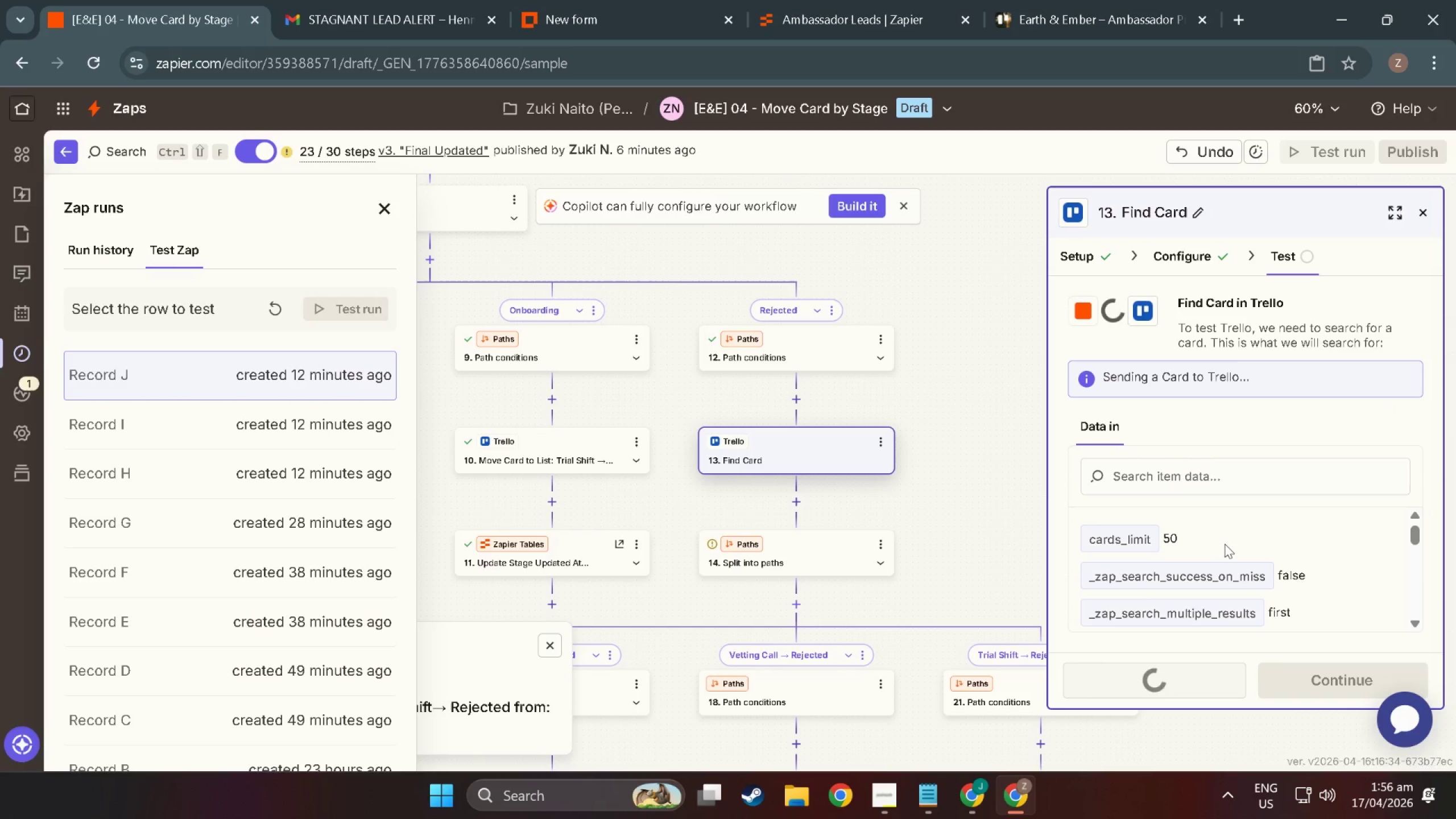 
wait(6.86)
 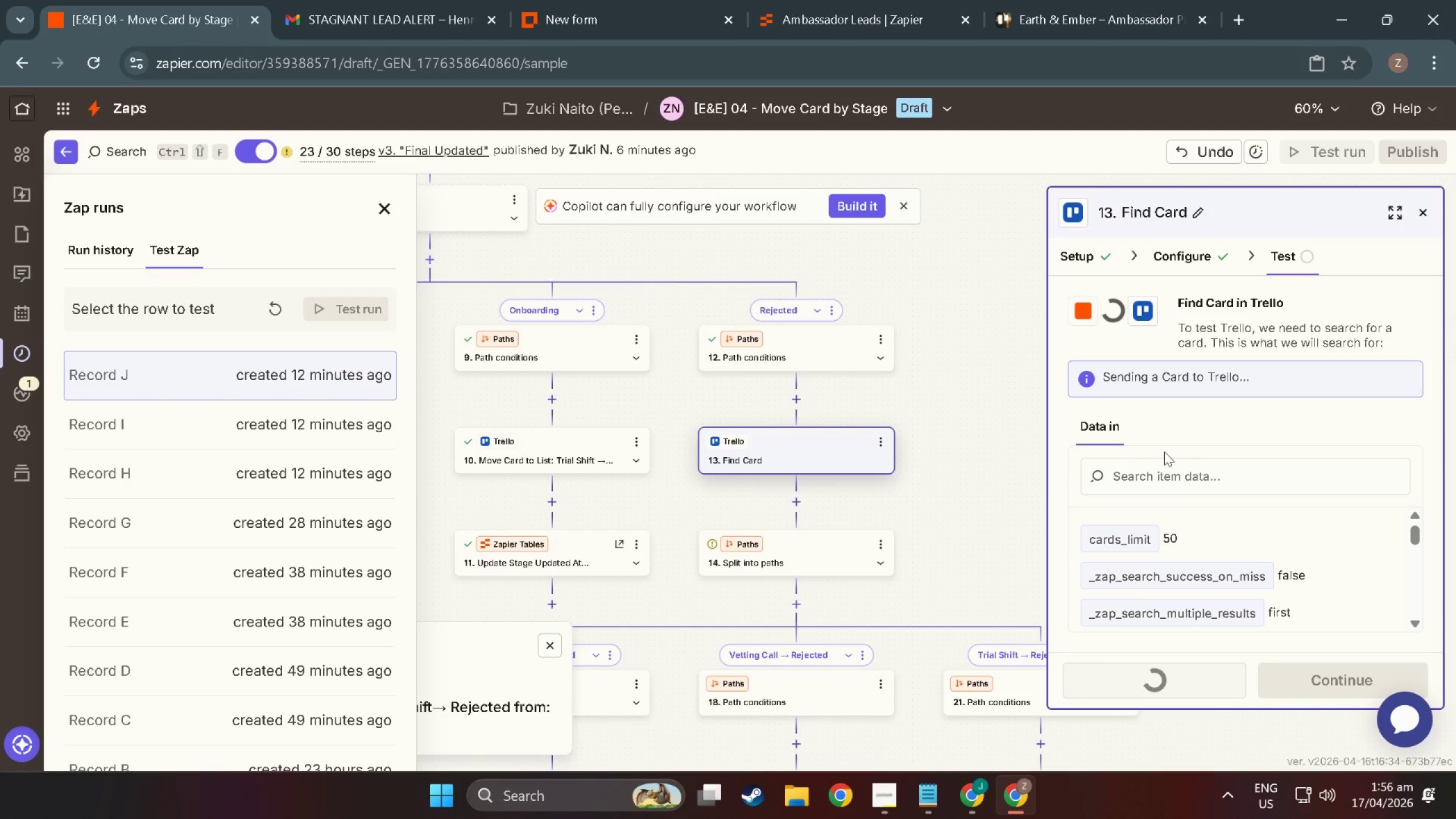 
left_click([1168, 257])
 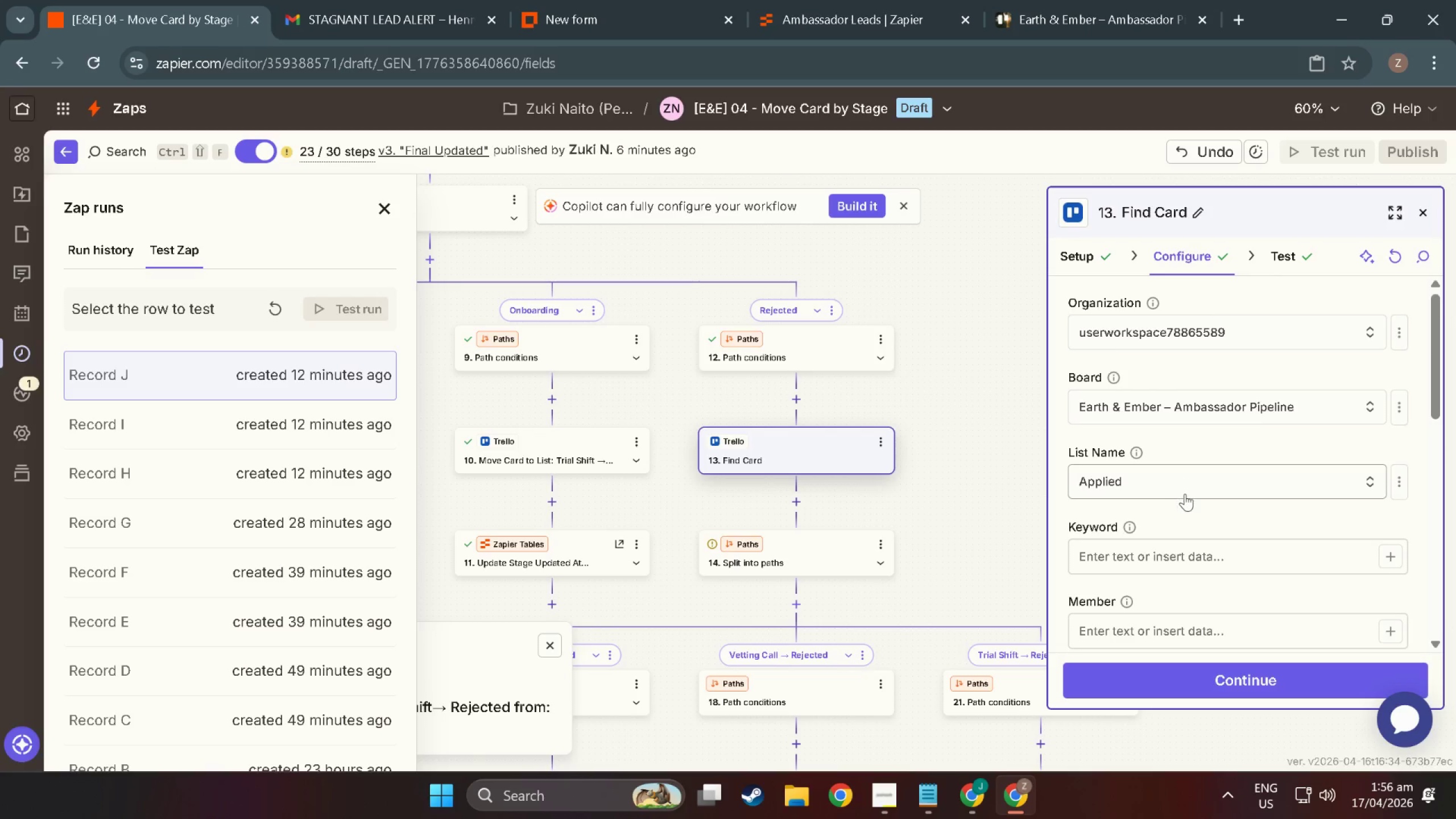 
scroll: coordinate [1185, 494], scroll_direction: down, amount: 4.0
 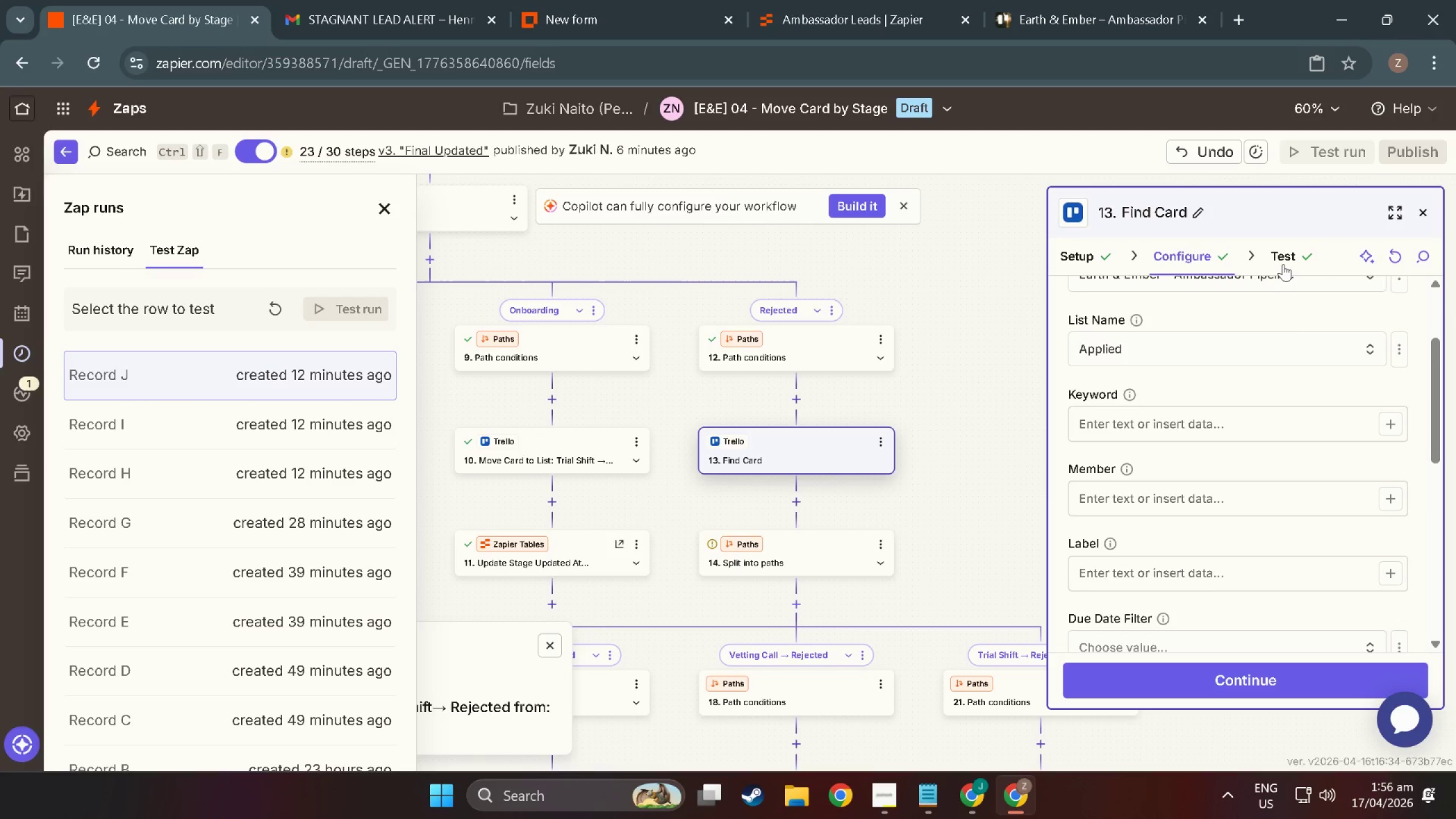 
left_click([1283, 264])
 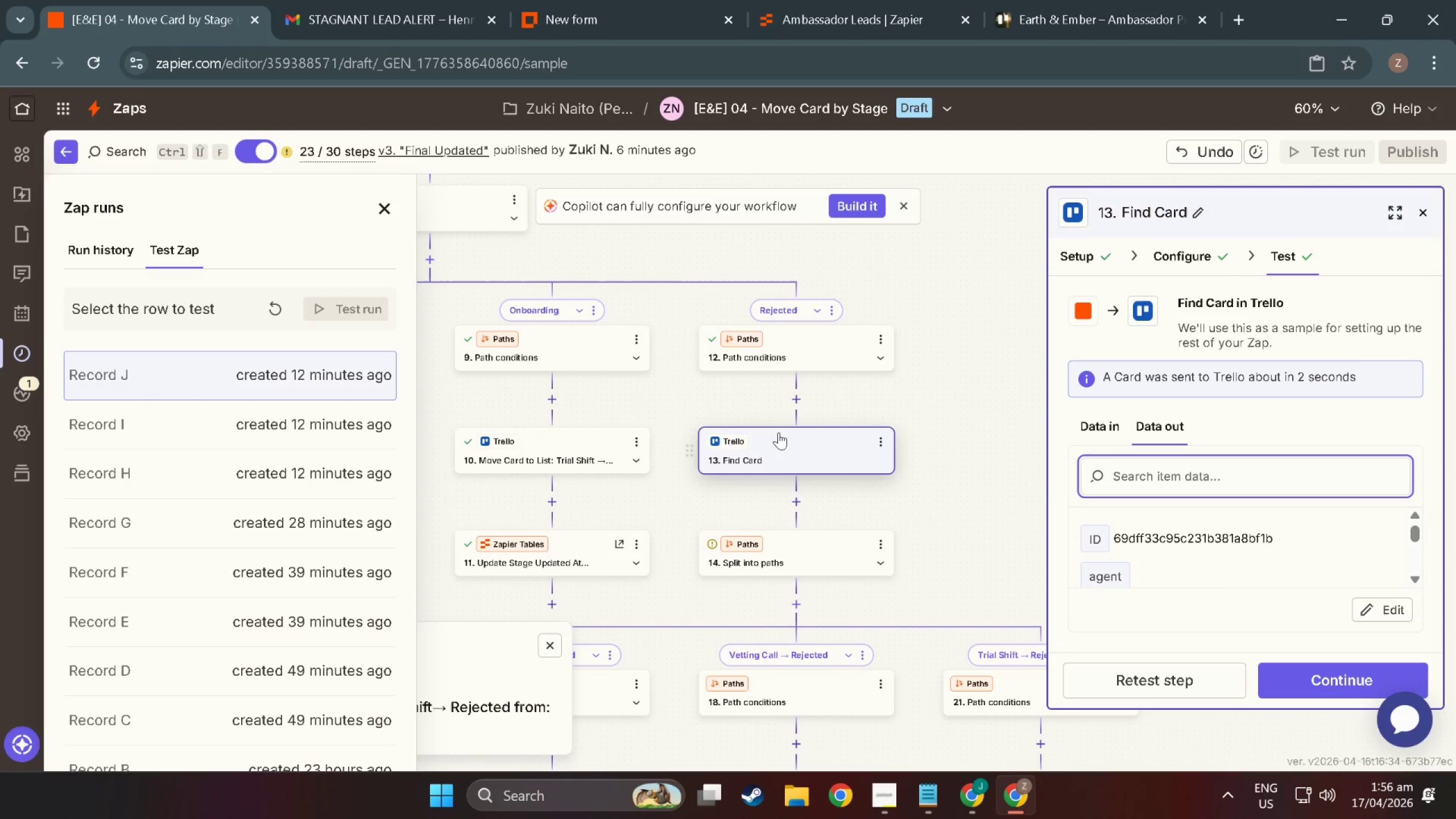 
scroll: coordinate [747, 478], scroll_direction: down, amount: 6.0
 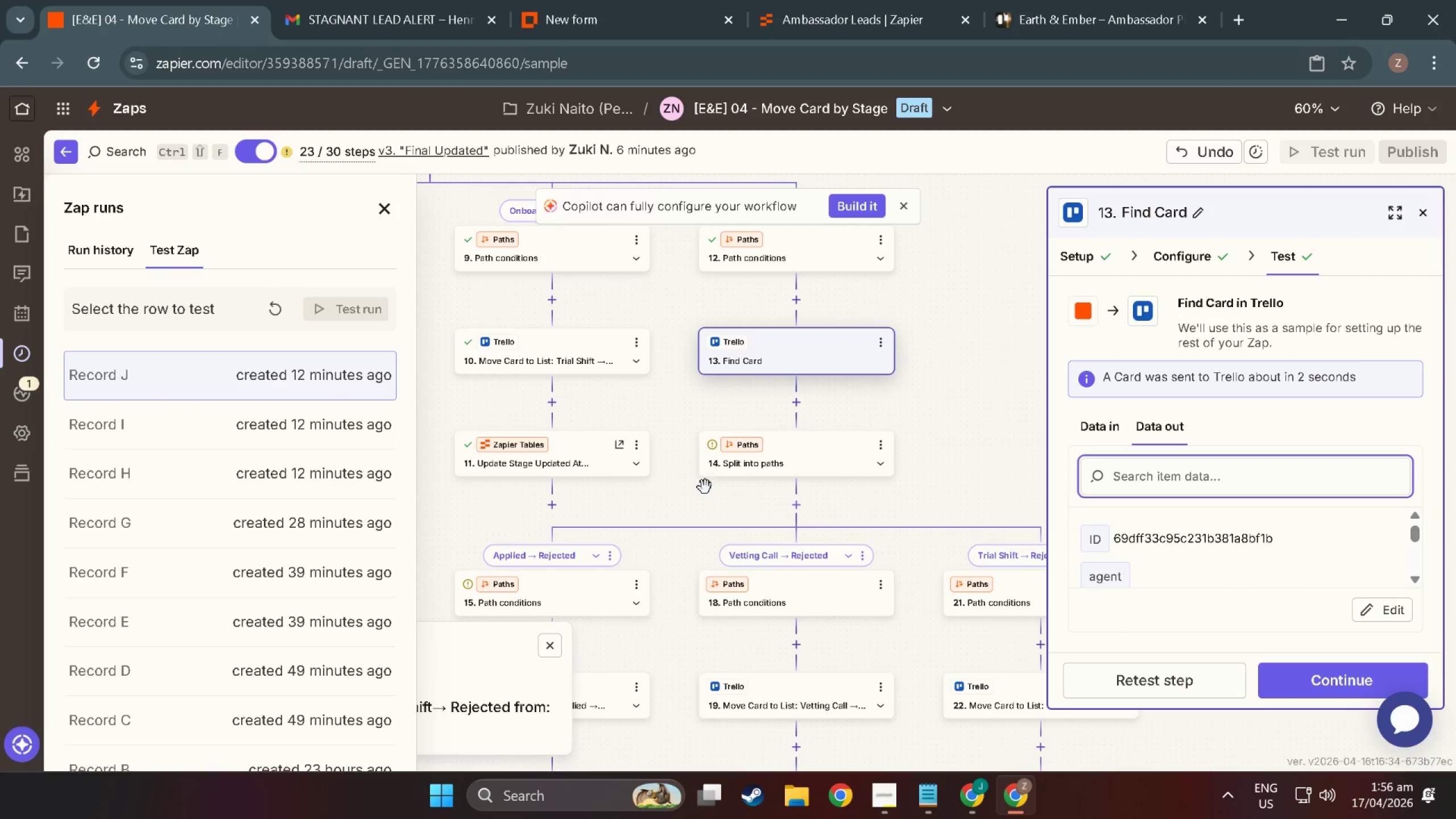 
left_click_drag(start_coordinate=[705, 487], to_coordinate=[913, 355])
 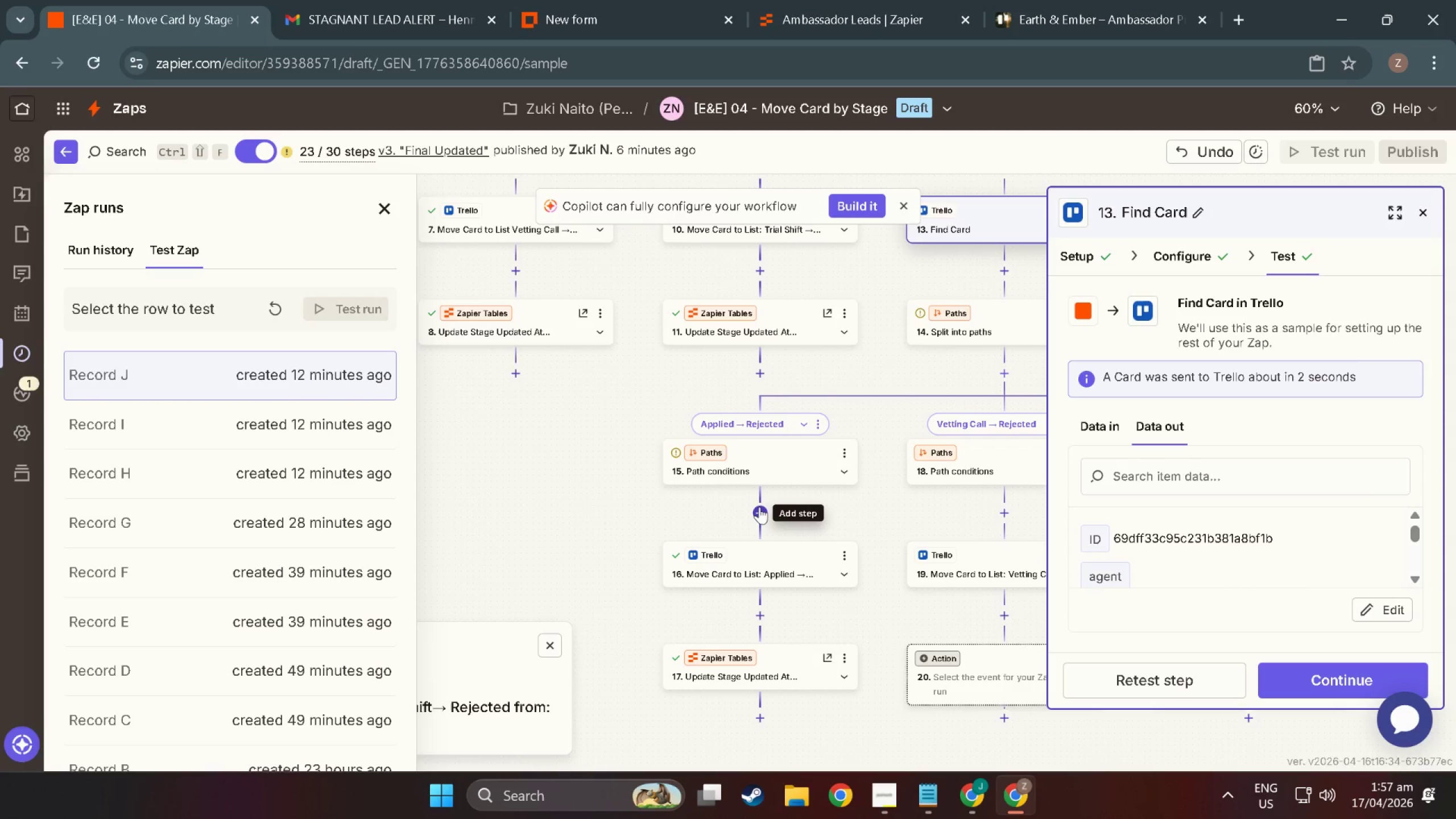 
left_click([758, 461])
 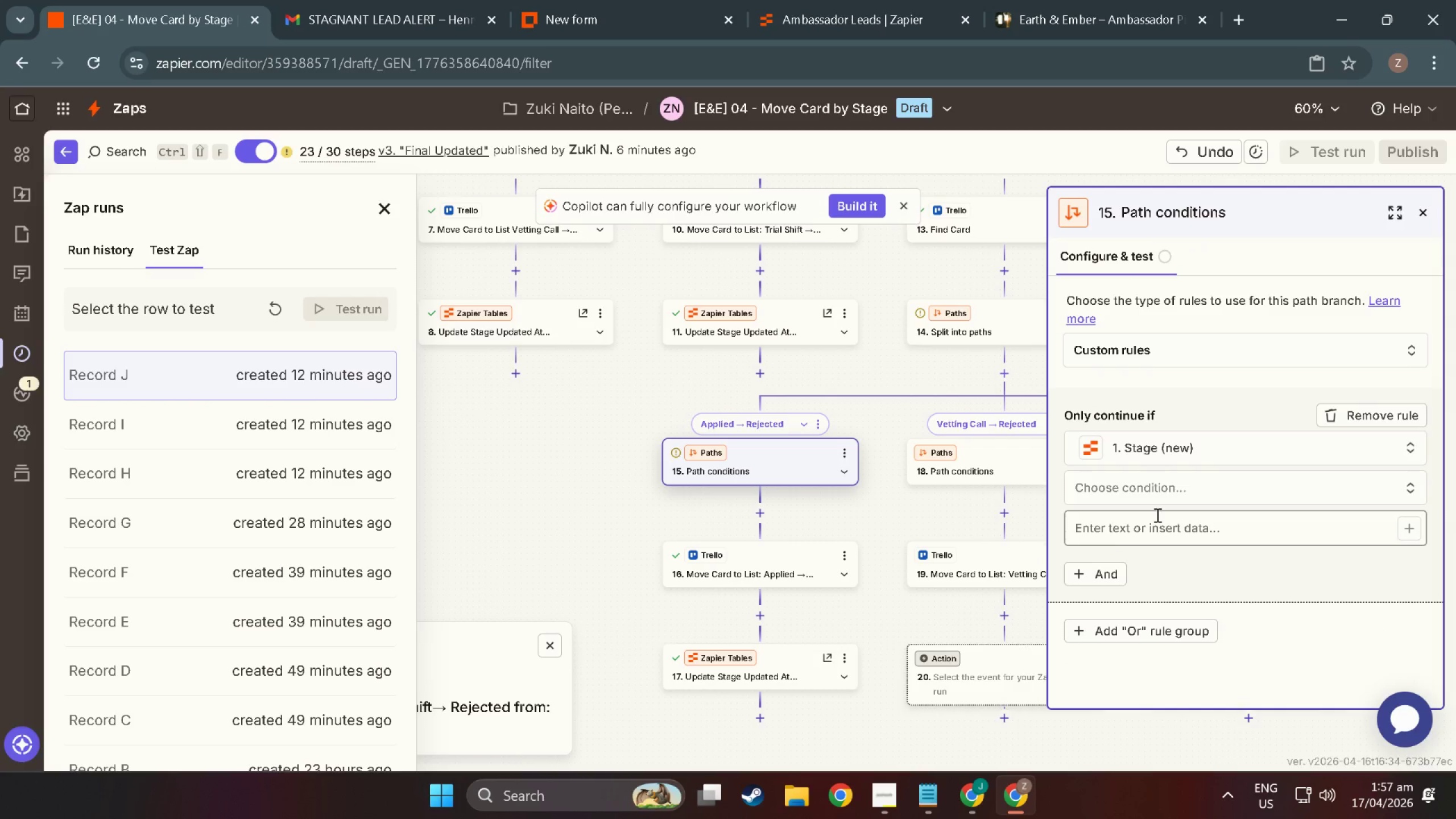 
scroll: coordinate [1168, 501], scroll_direction: down, amount: 1.0
 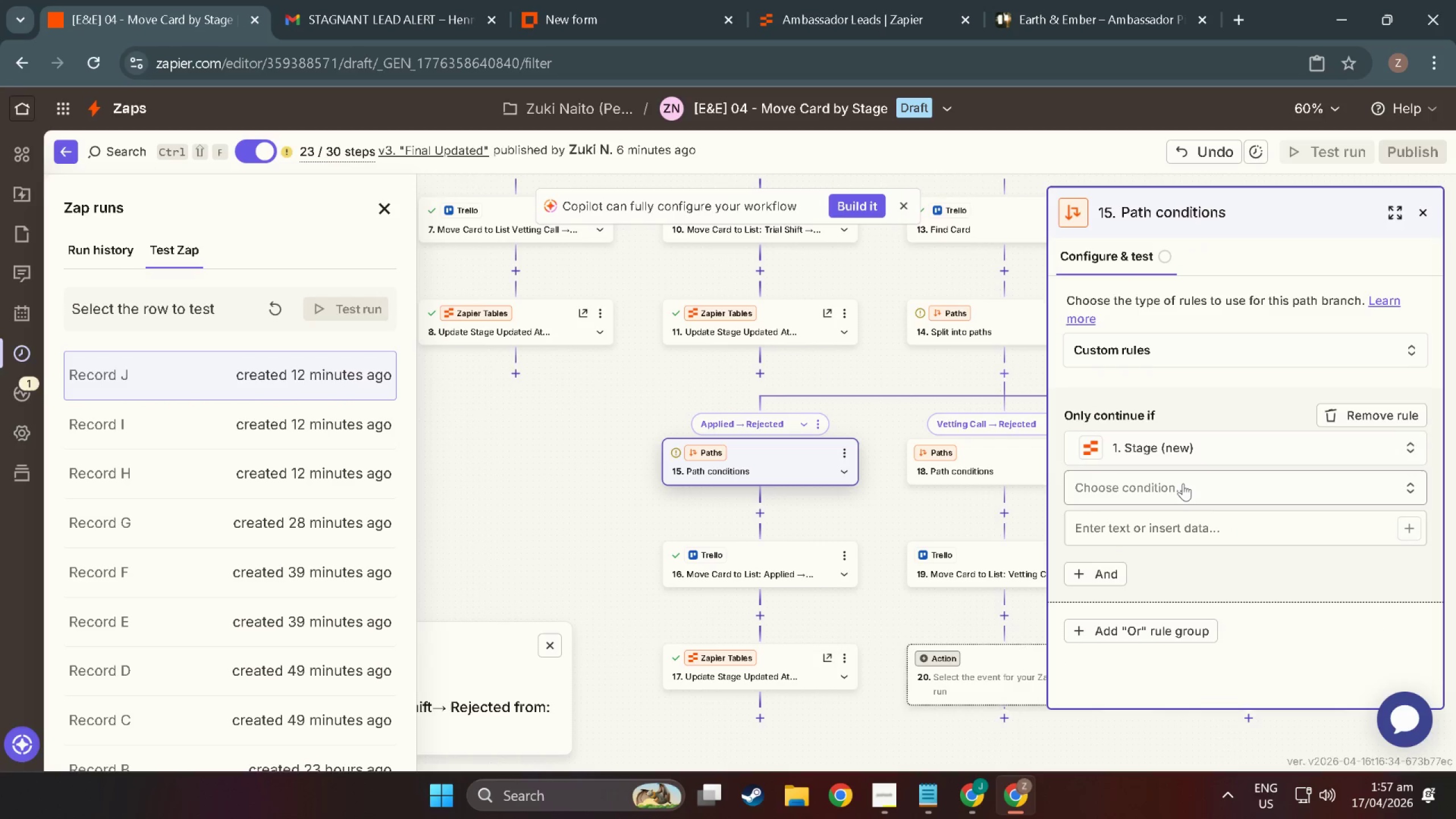 
left_click([1183, 483])
 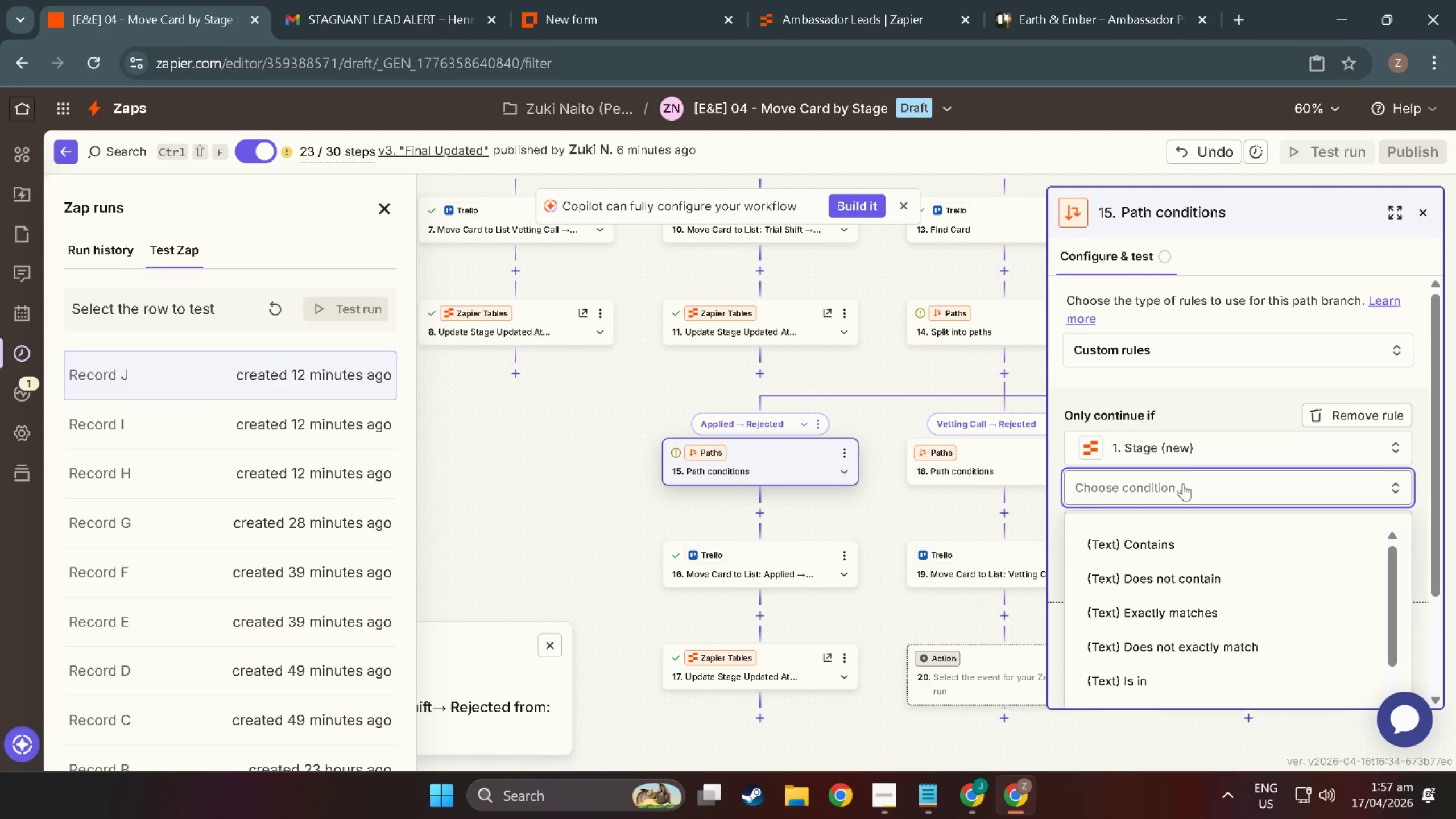 
scroll: coordinate [1183, 486], scroll_direction: down, amount: 1.0
 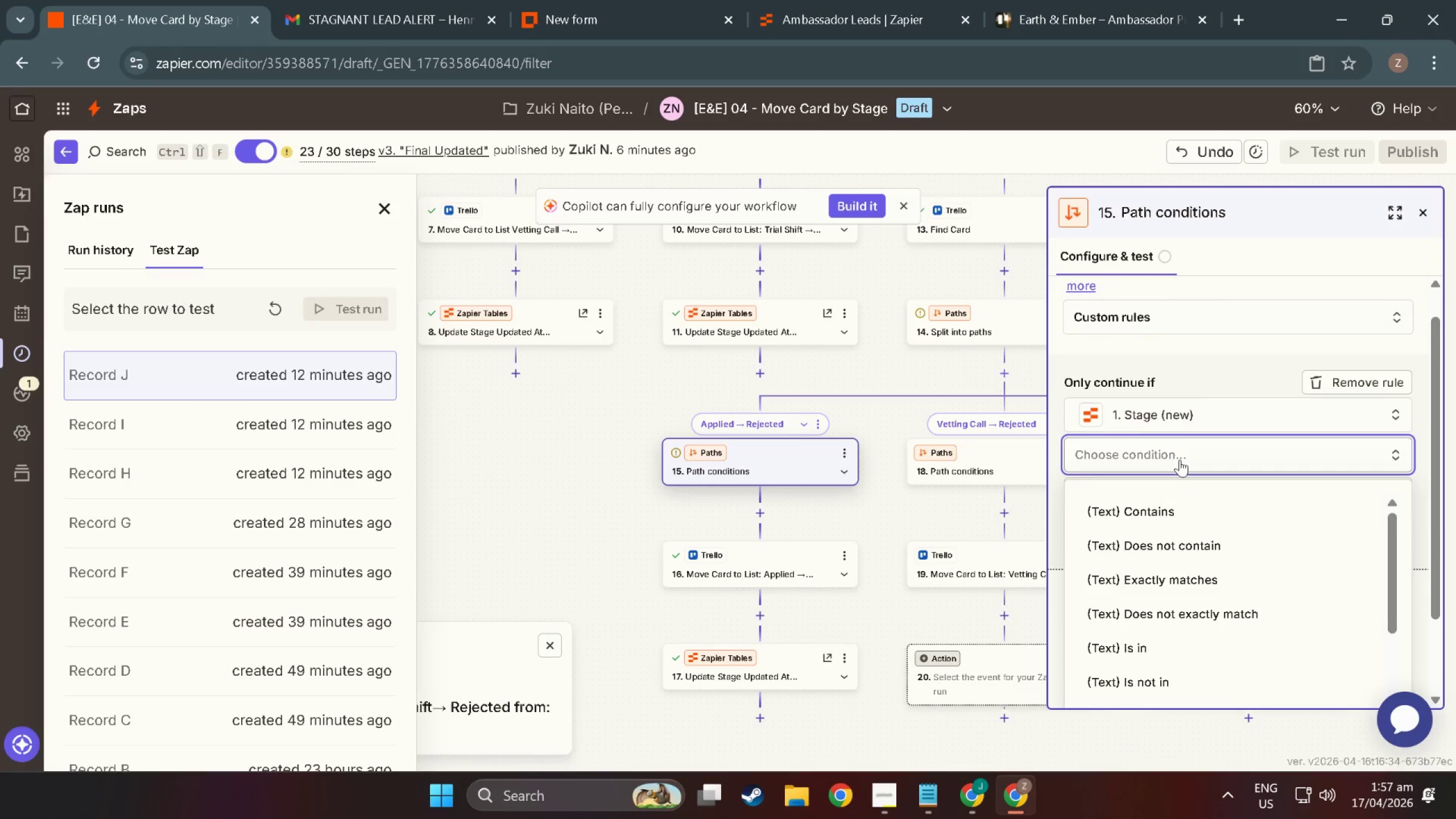 
left_click([1180, 460])
 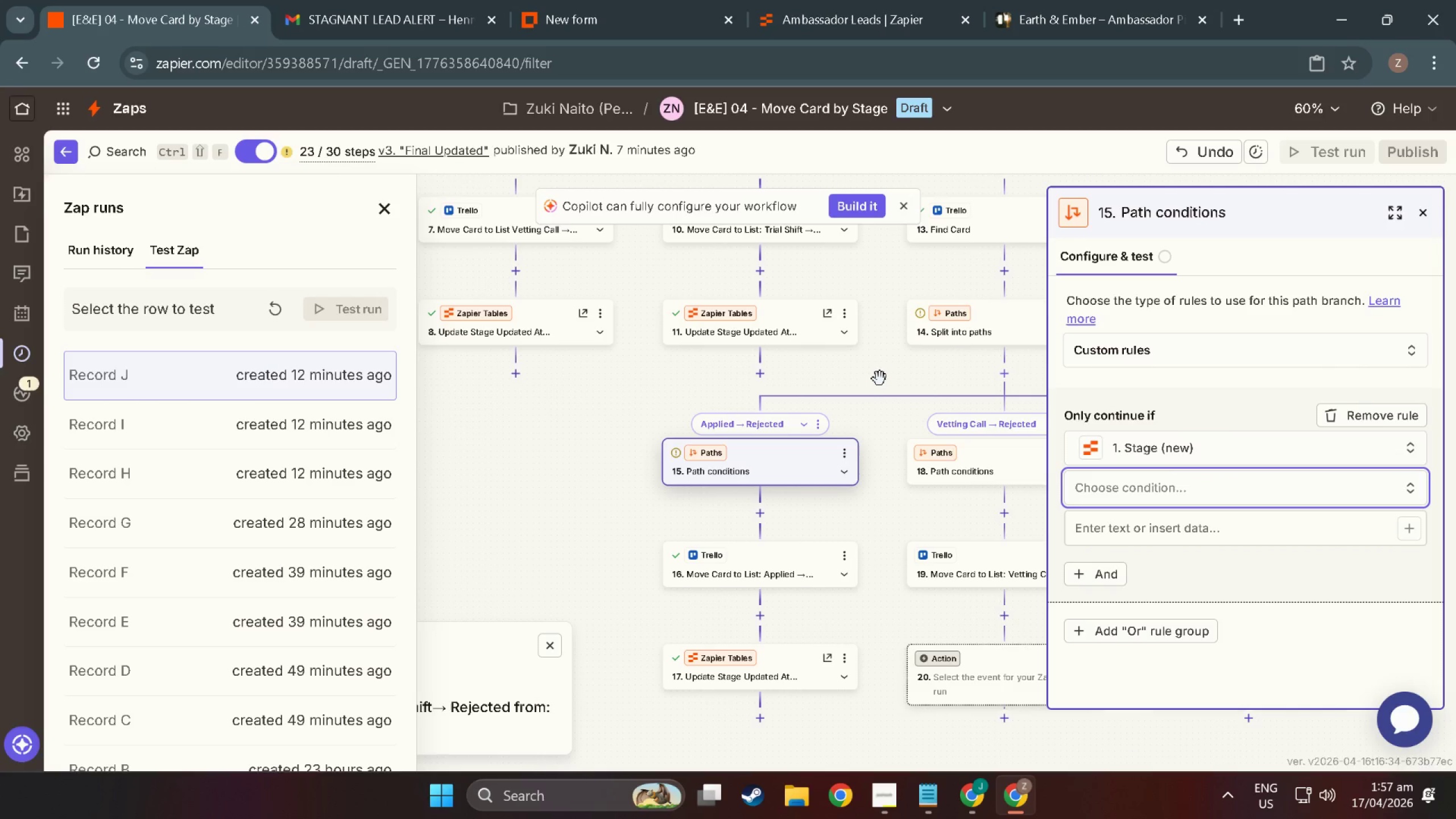 
left_click_drag(start_coordinate=[880, 378], to_coordinate=[858, 400])
 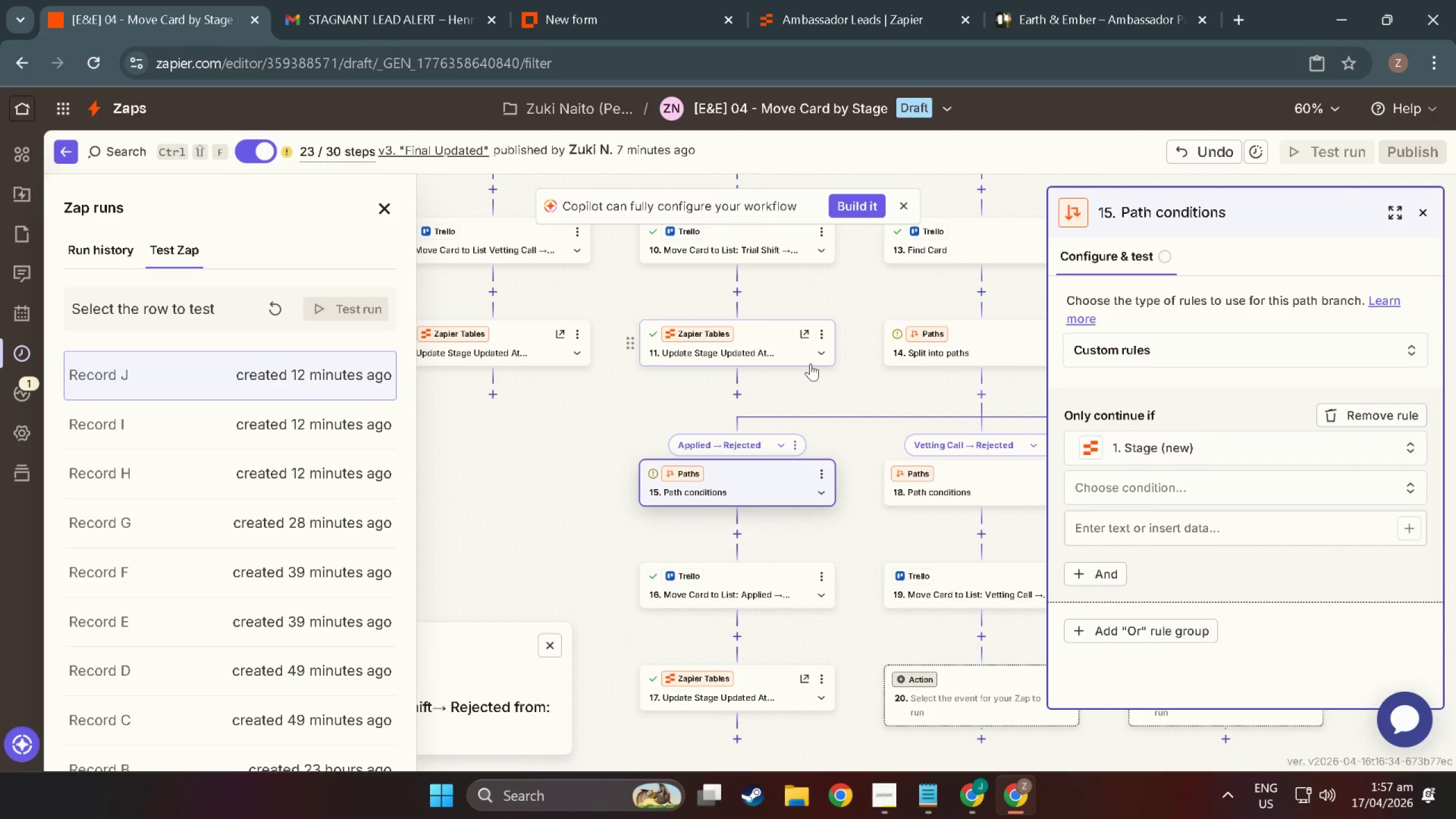 
wait(5.65)
 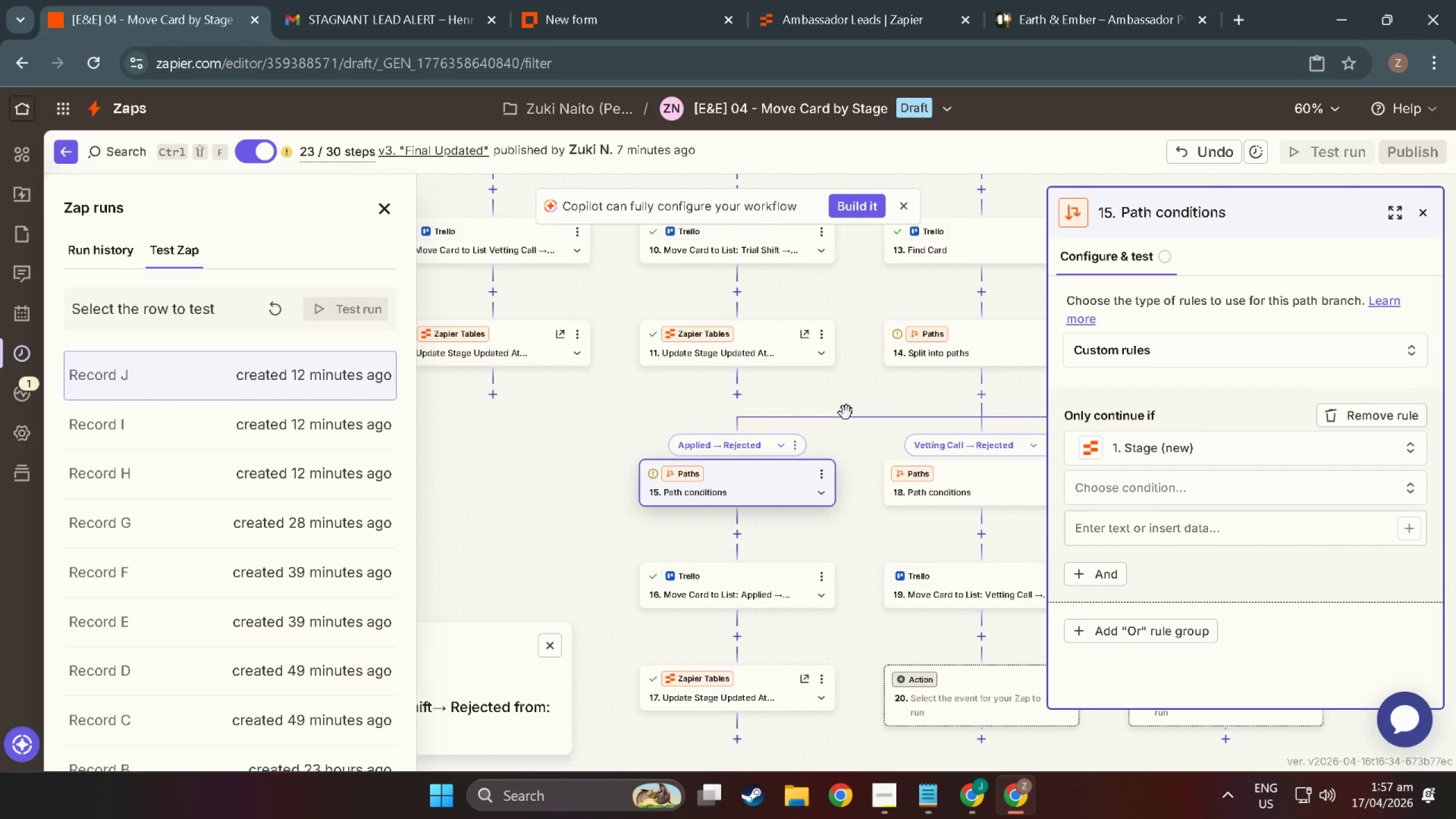 
mouse_move([346, 154])
 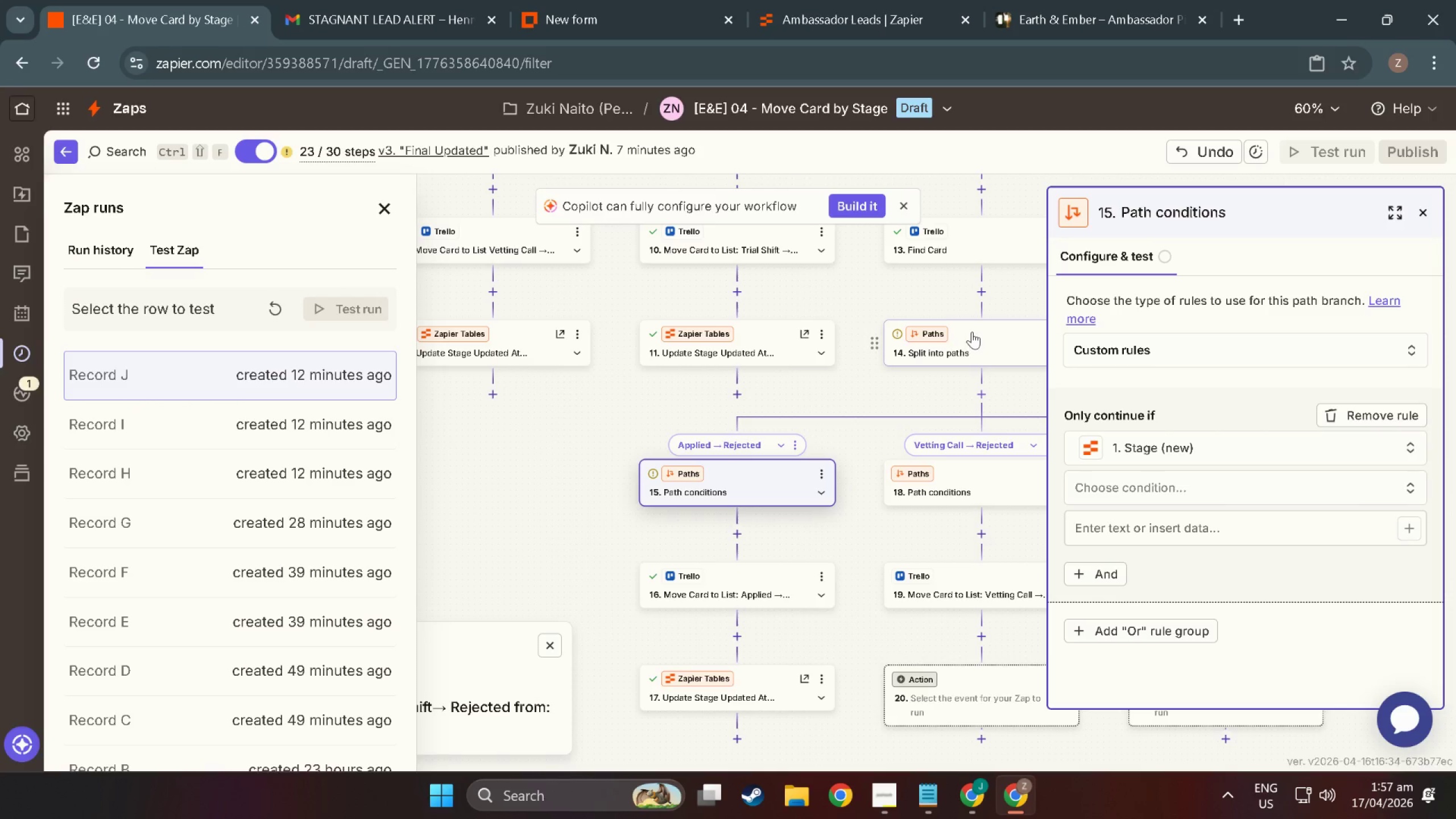 
wait(5.06)
 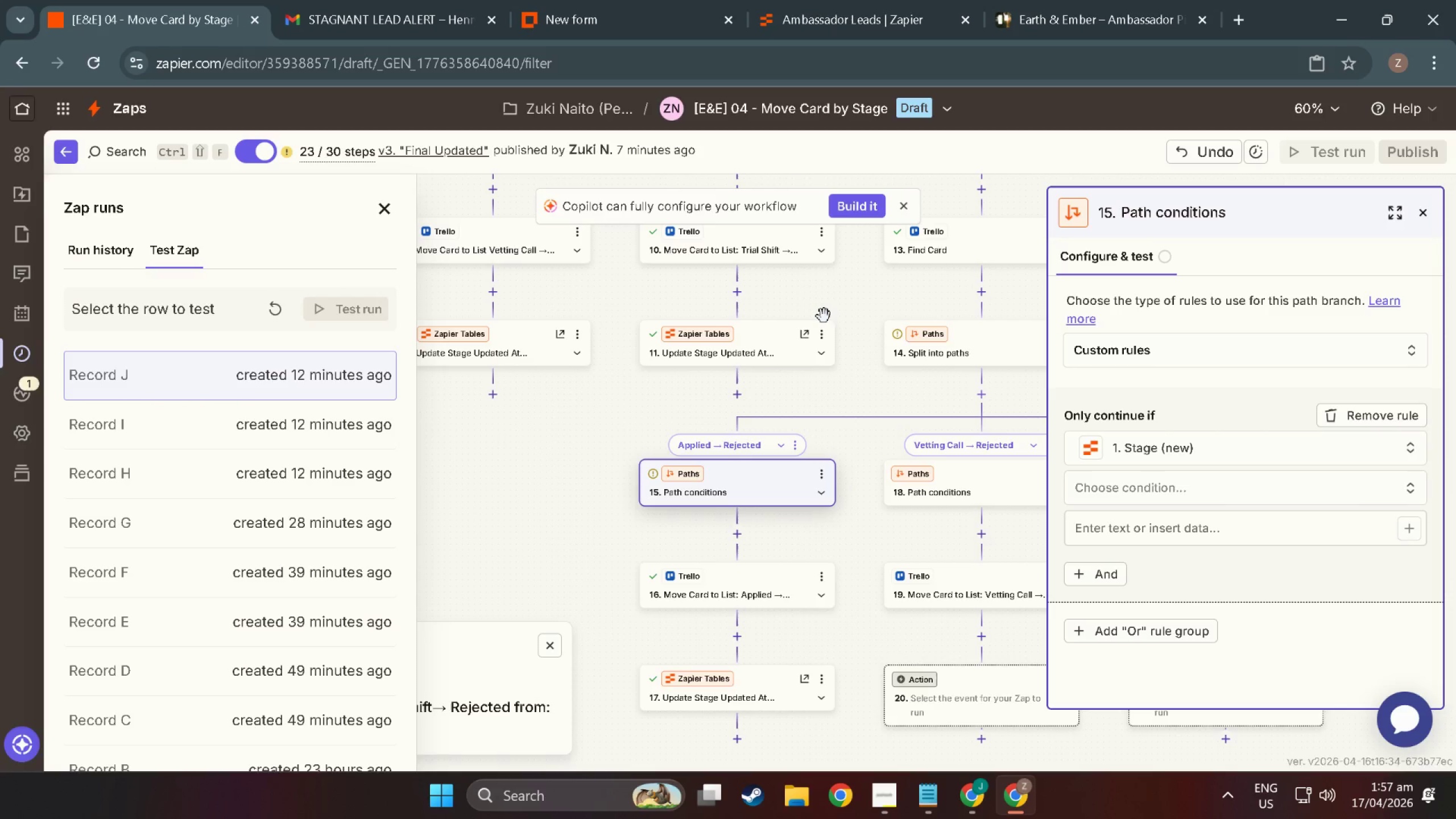 
scroll: coordinate [900, 325], scroll_direction: up, amount: 6.0
 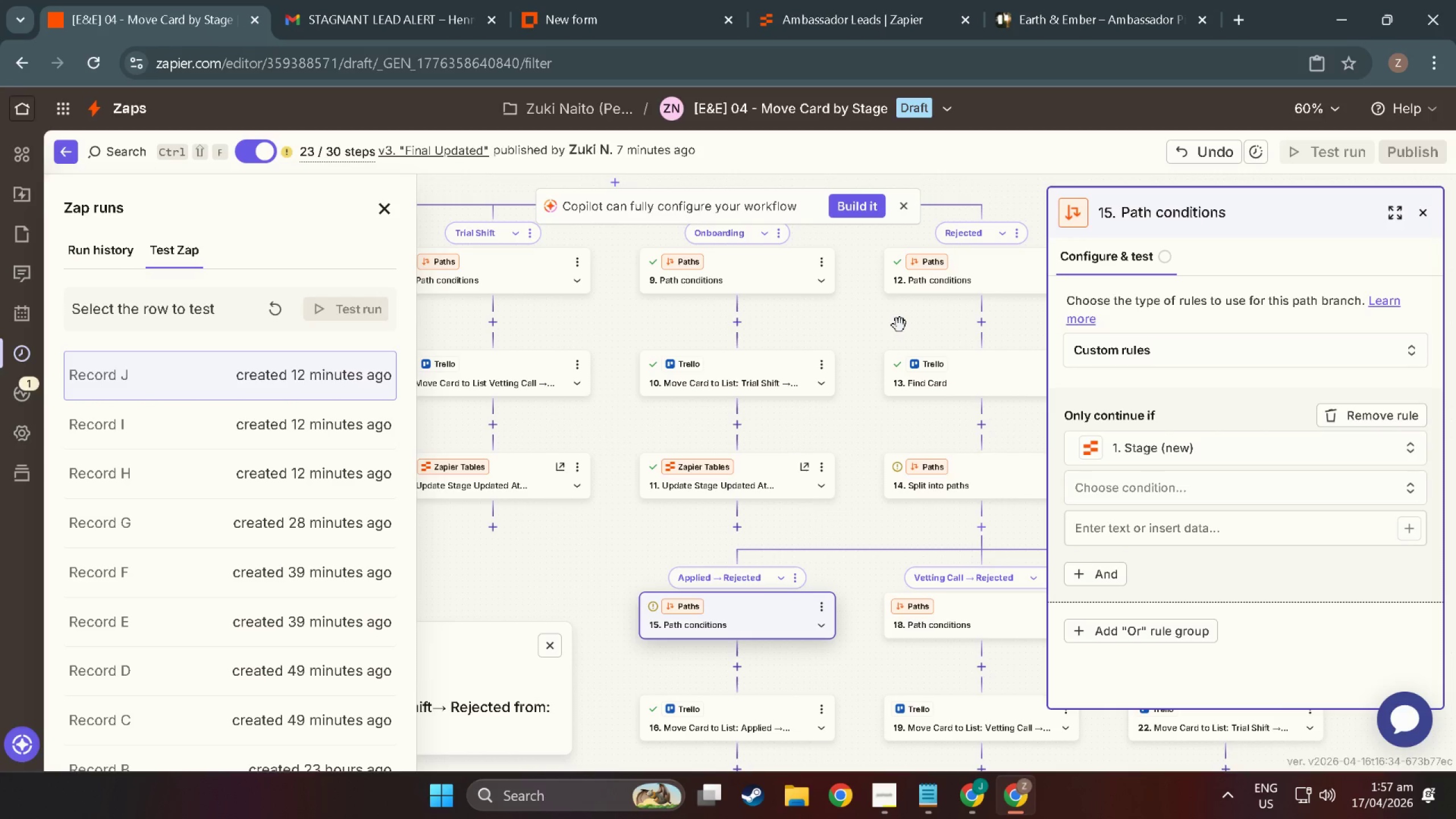 
wait(5.29)
 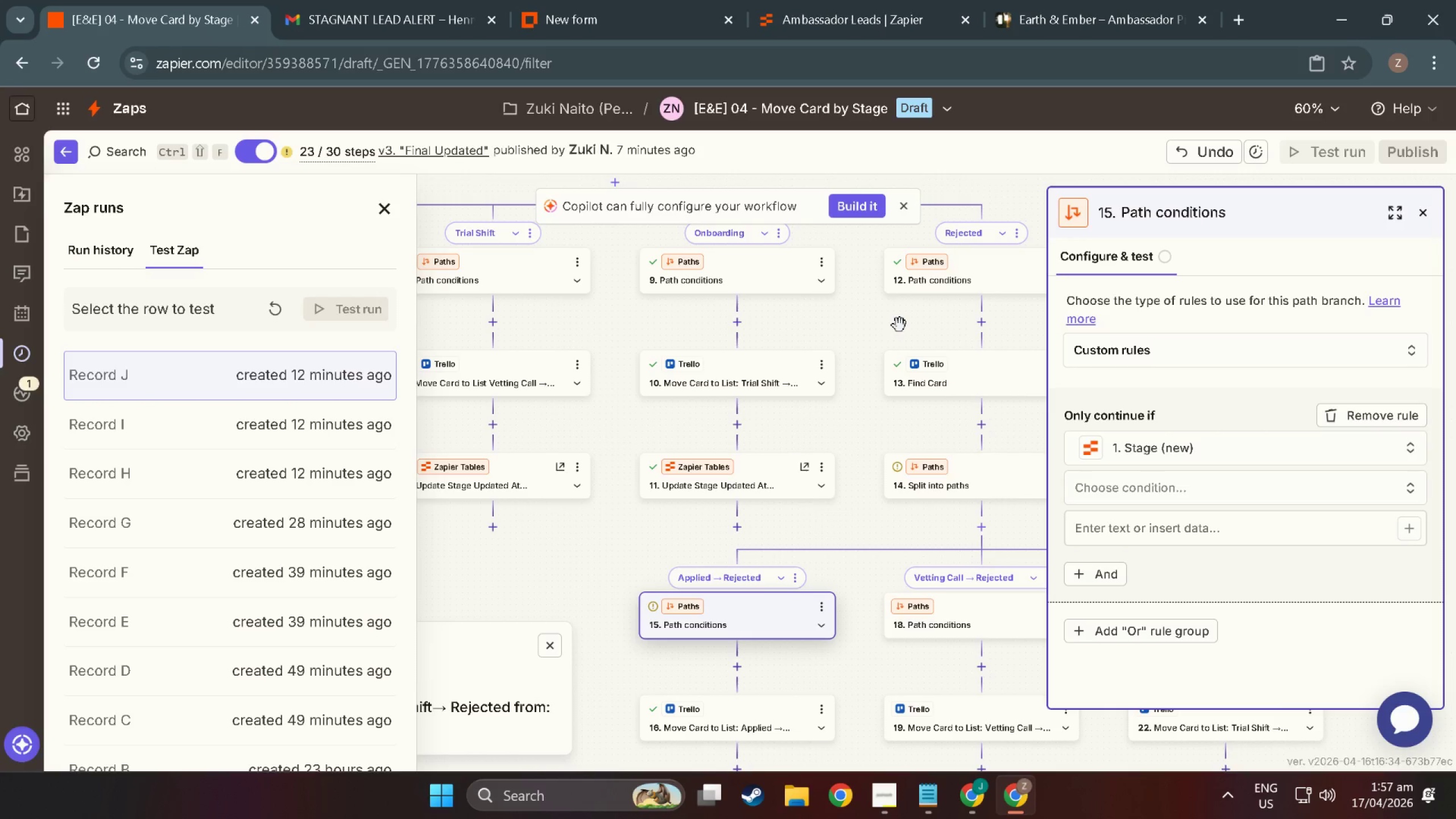 
scroll: coordinate [963, 466], scroll_direction: down, amount: 3.0
 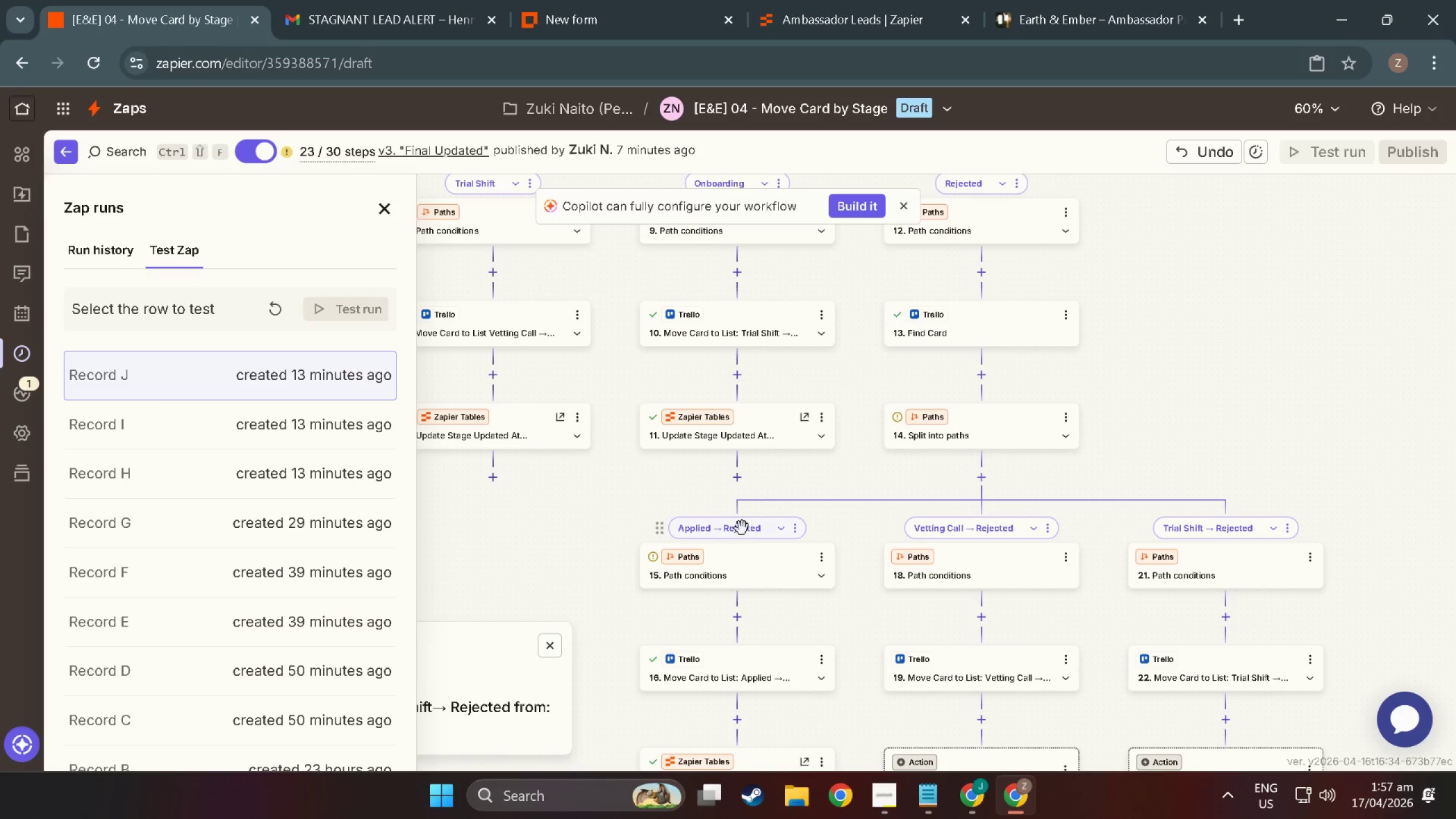 
wait(8.88)
 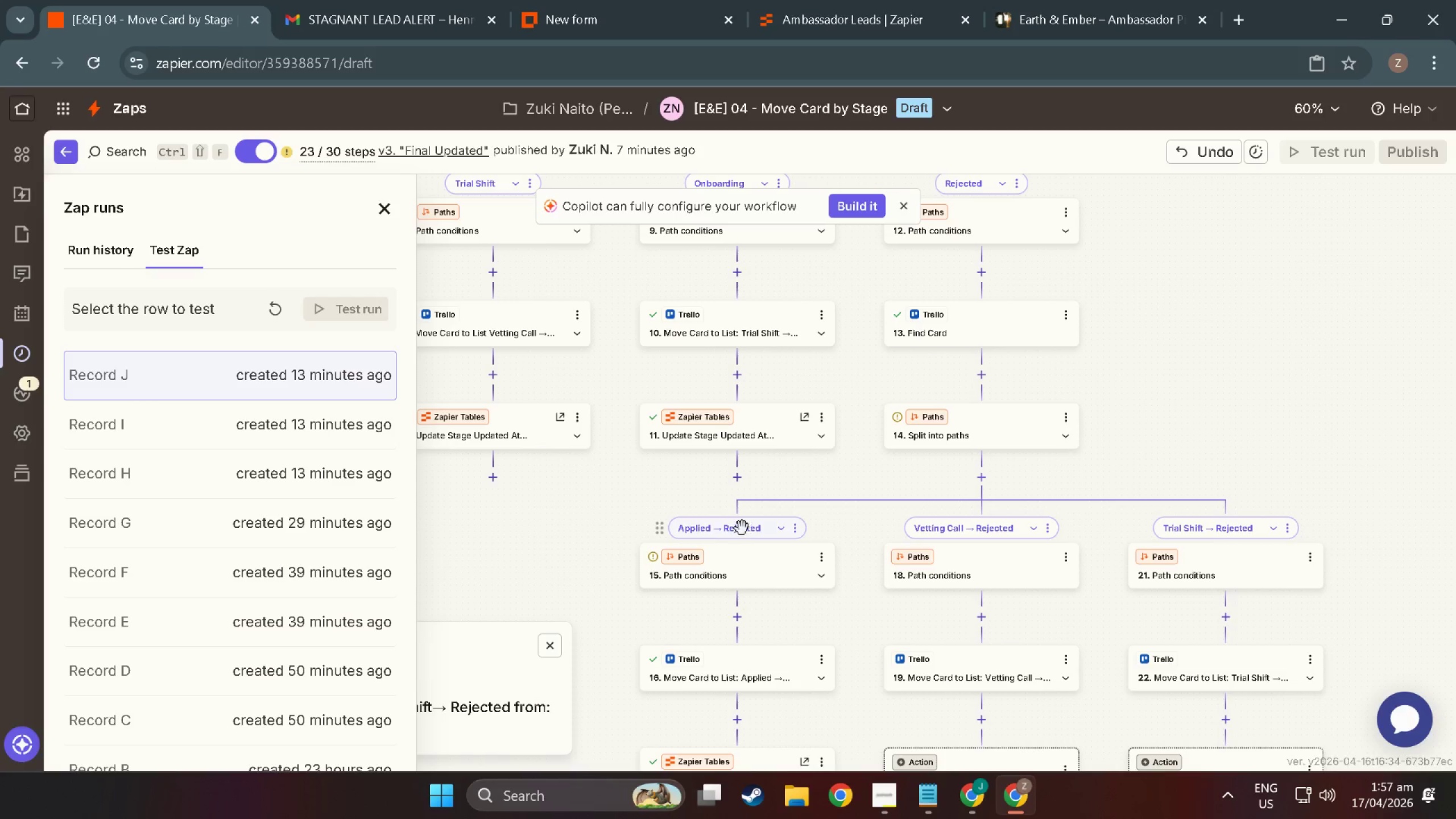 
scroll: coordinate [743, 553], scroll_direction: down, amount: 11.0
 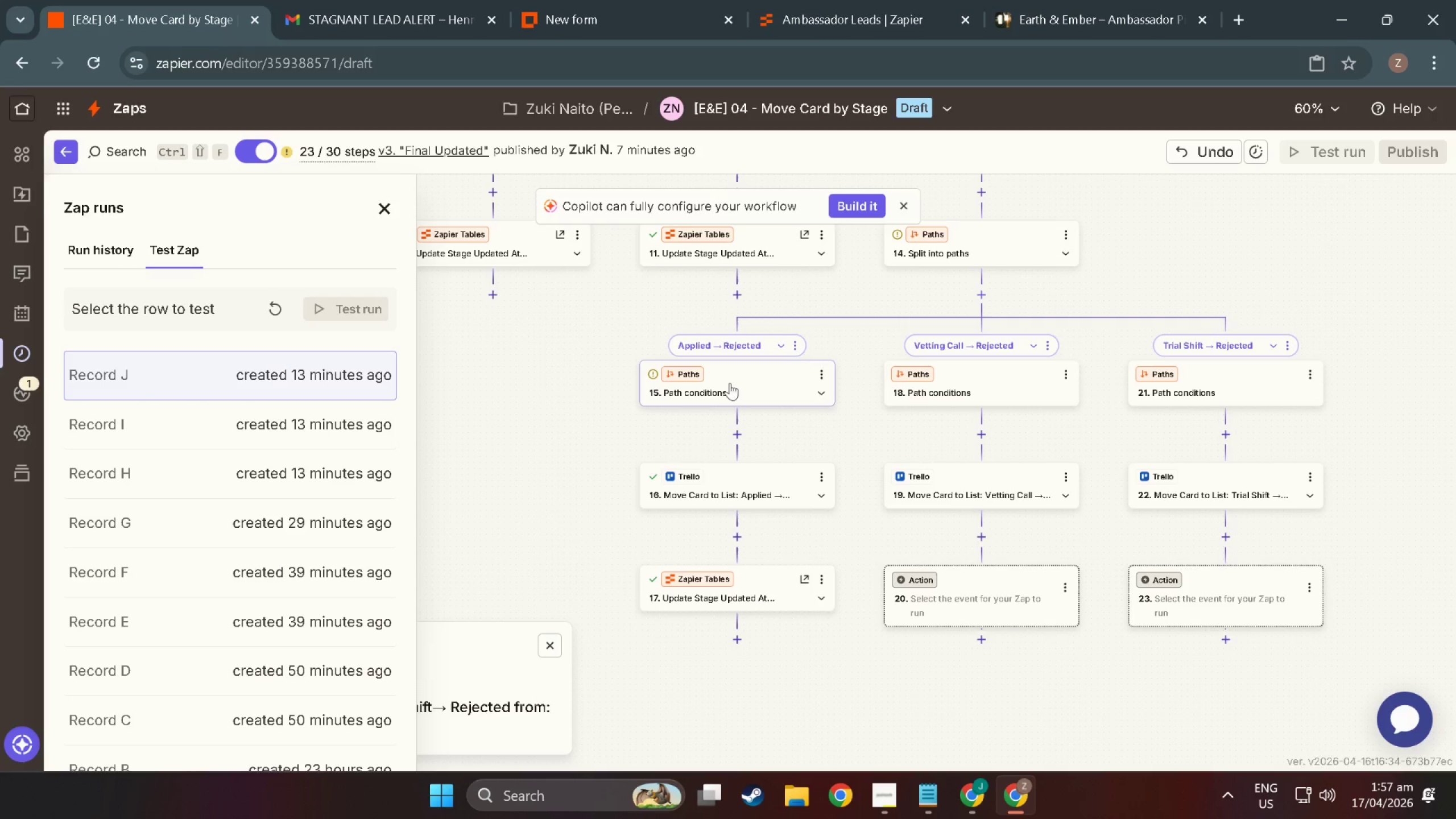 
wait(8.47)
 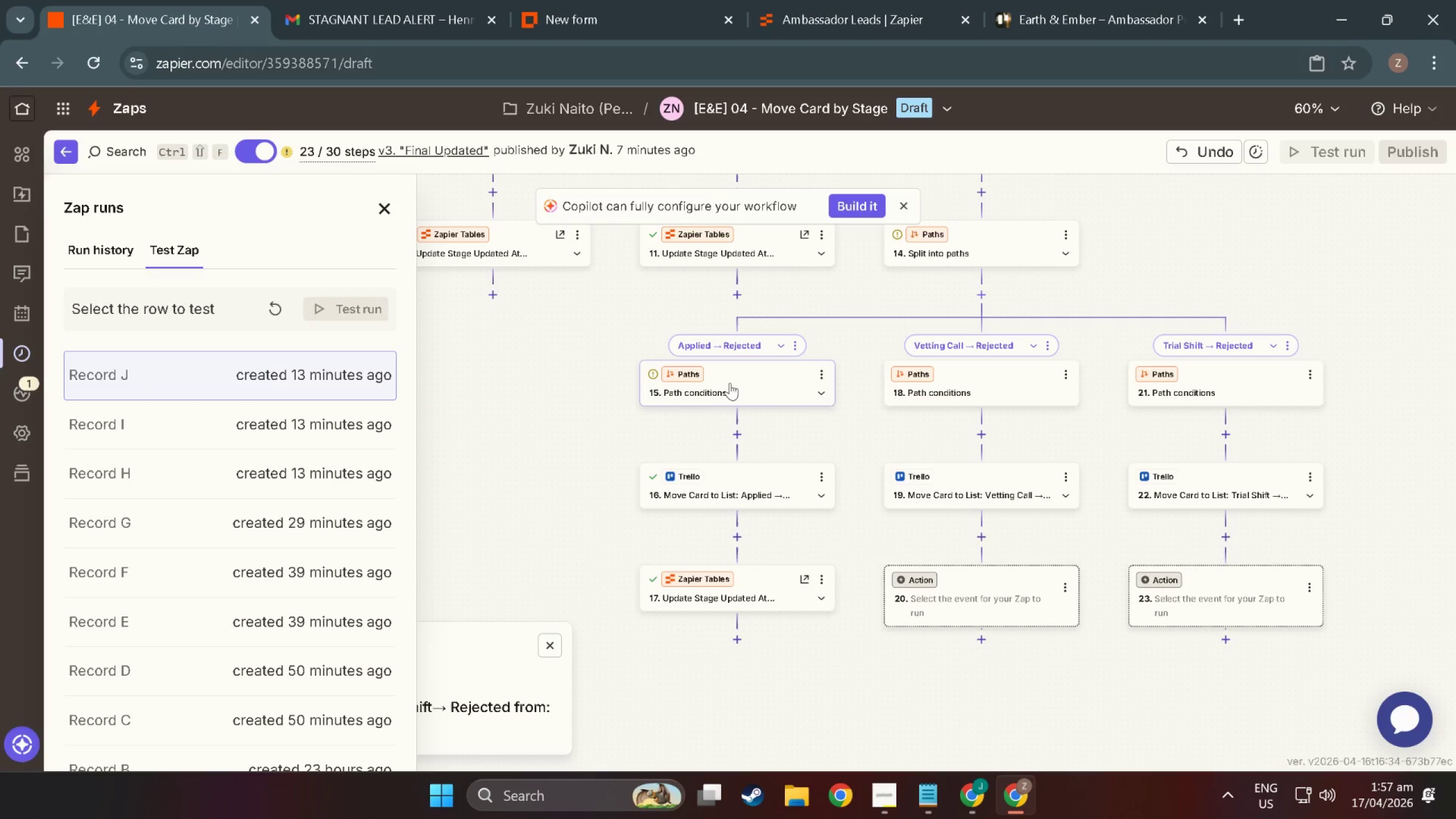 
scroll: coordinate [703, 444], scroll_direction: up, amount: 6.0
 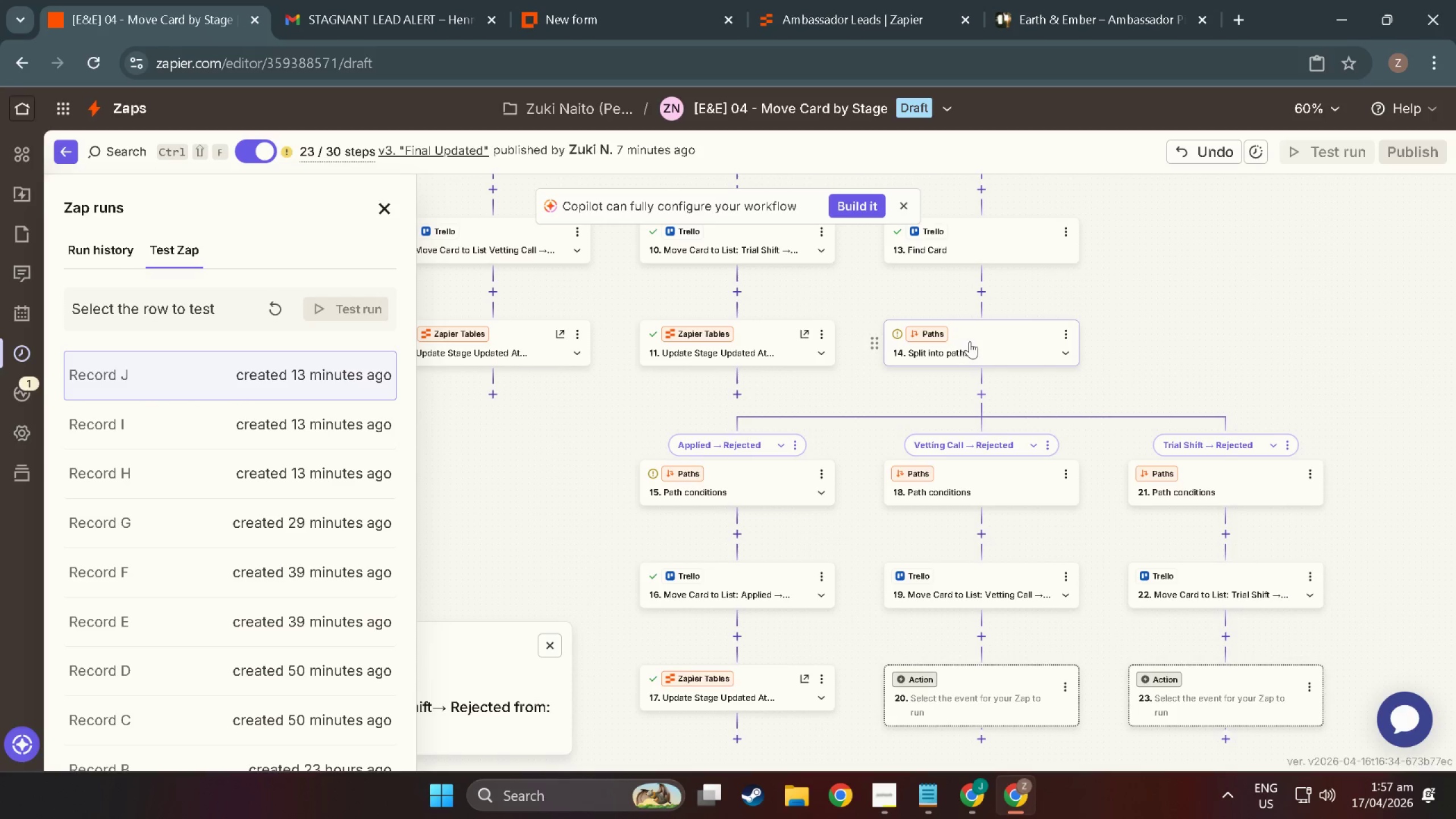 
wait(13.73)
 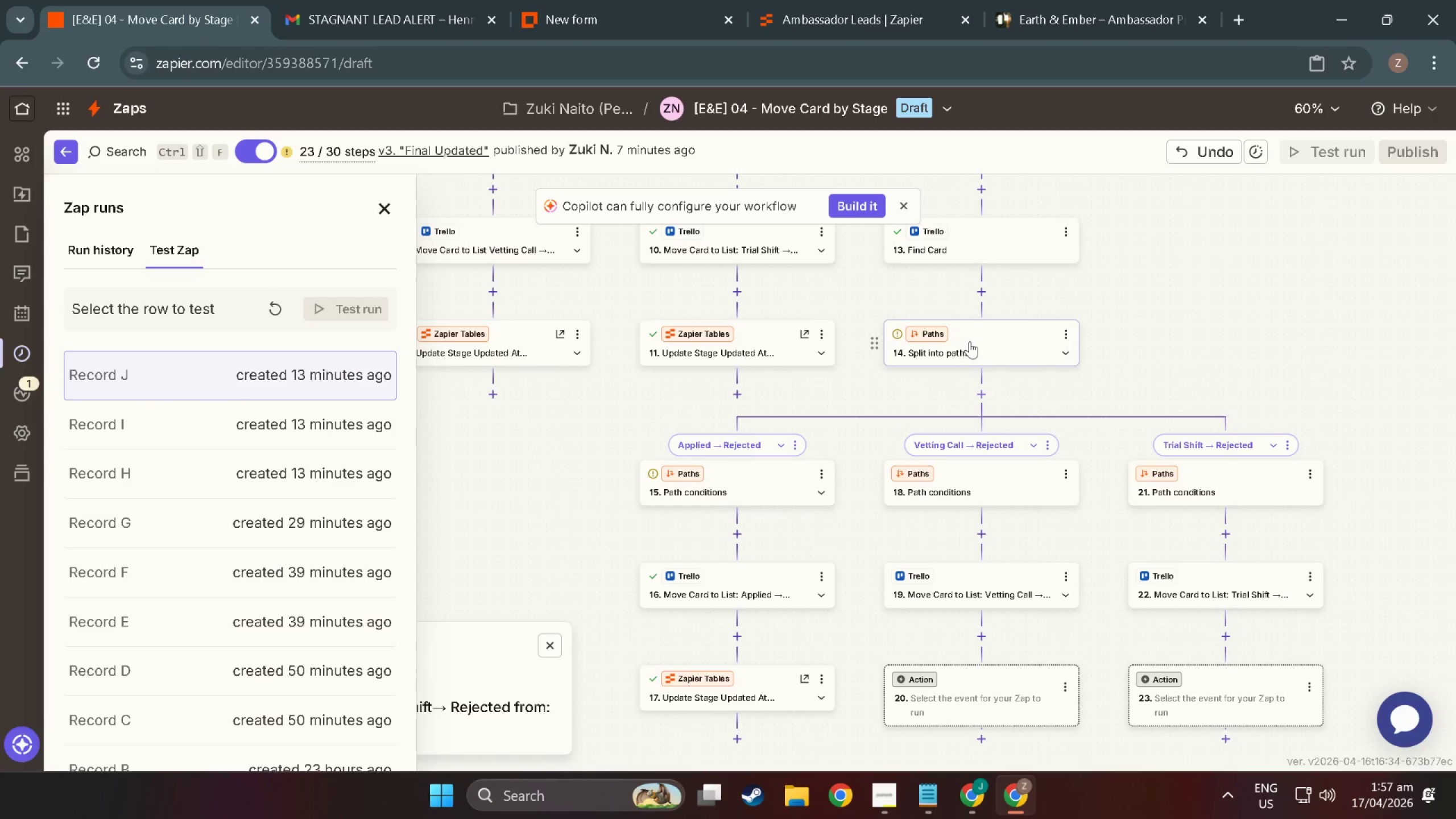 
scroll: coordinate [977, 415], scroll_direction: up, amount: 8.0
 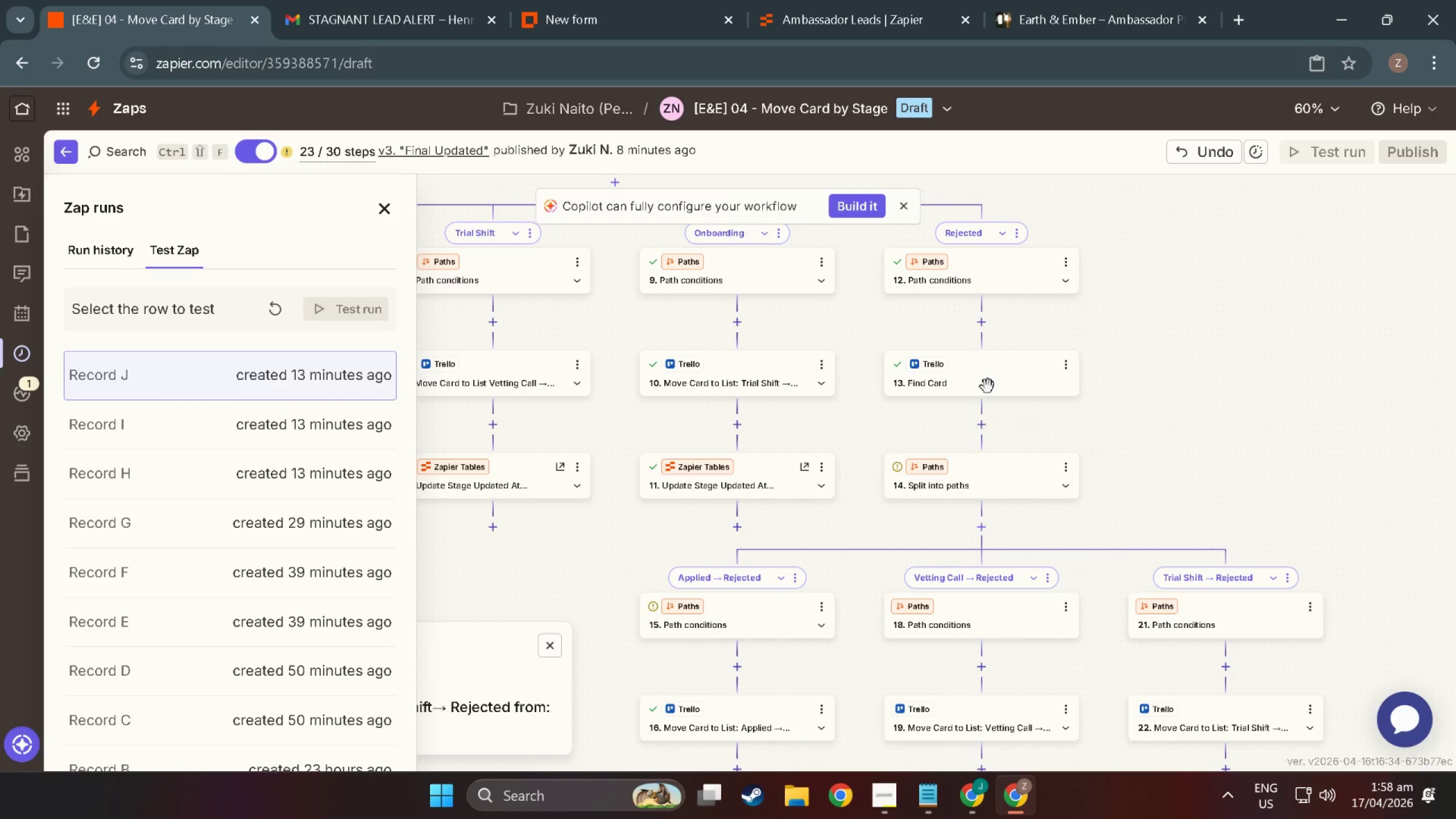 
mouse_move([959, 350])
 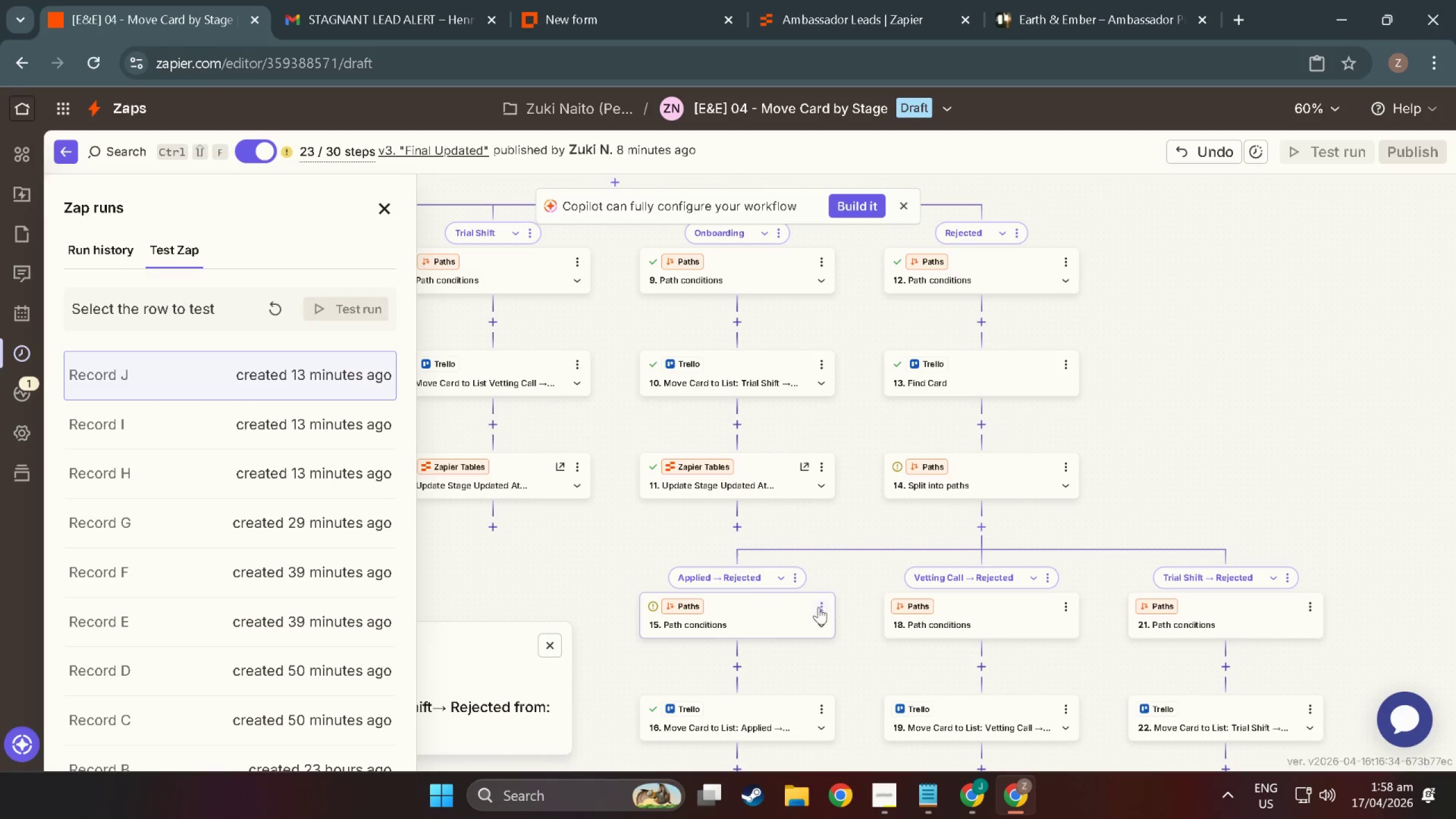 
left_click([821, 606])
 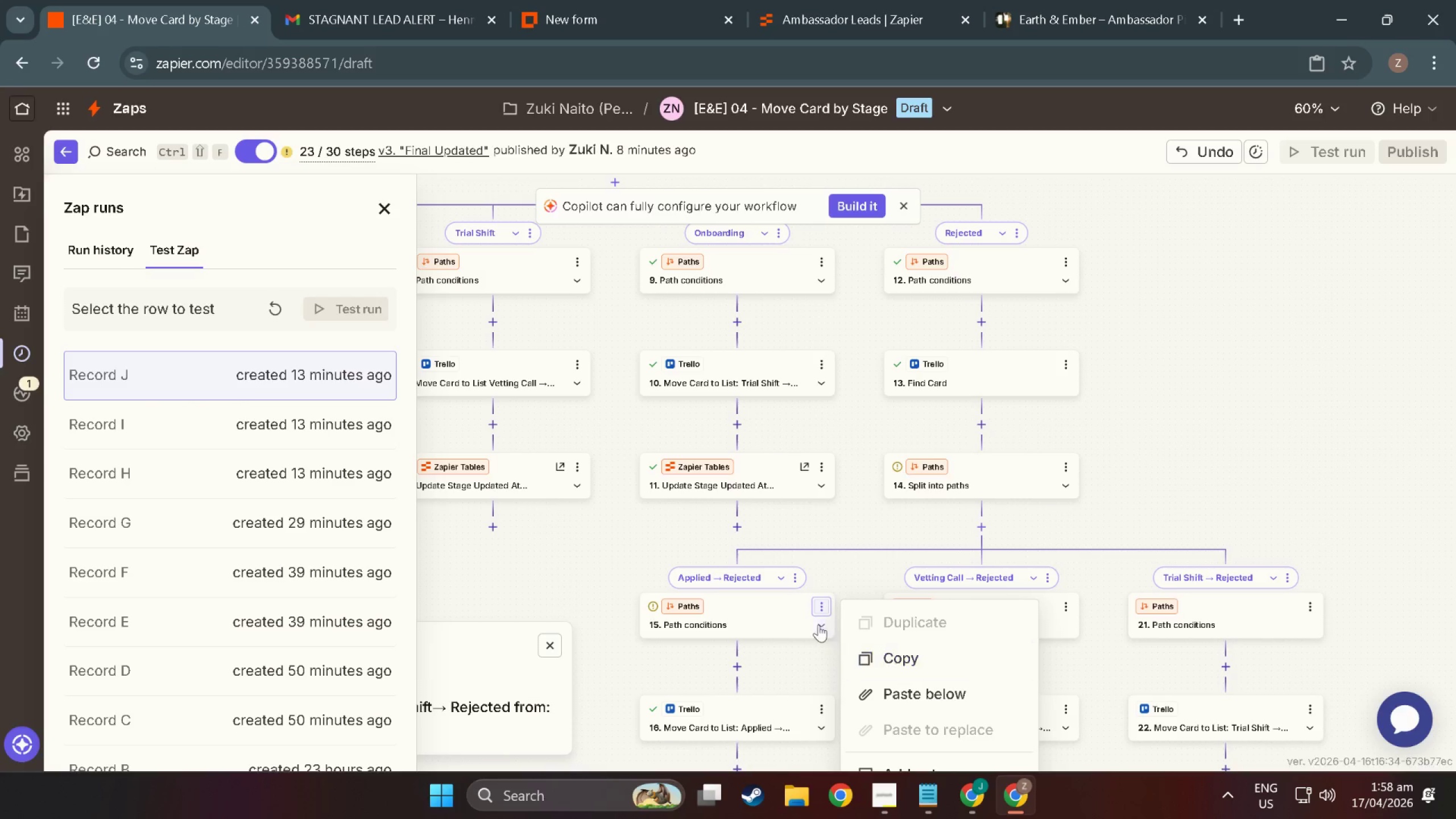 
left_click([773, 617])
 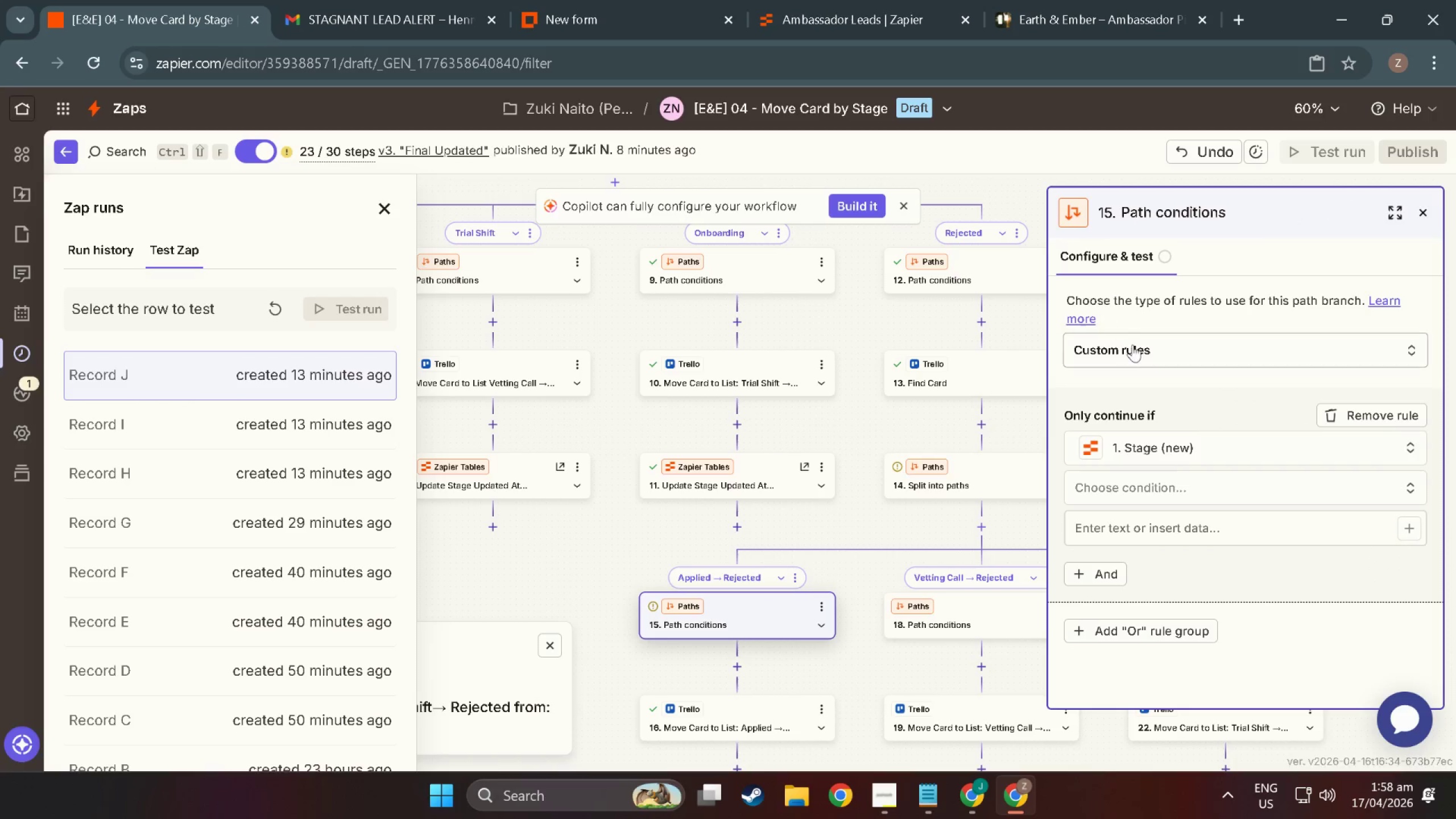 
left_click([1153, 358])
 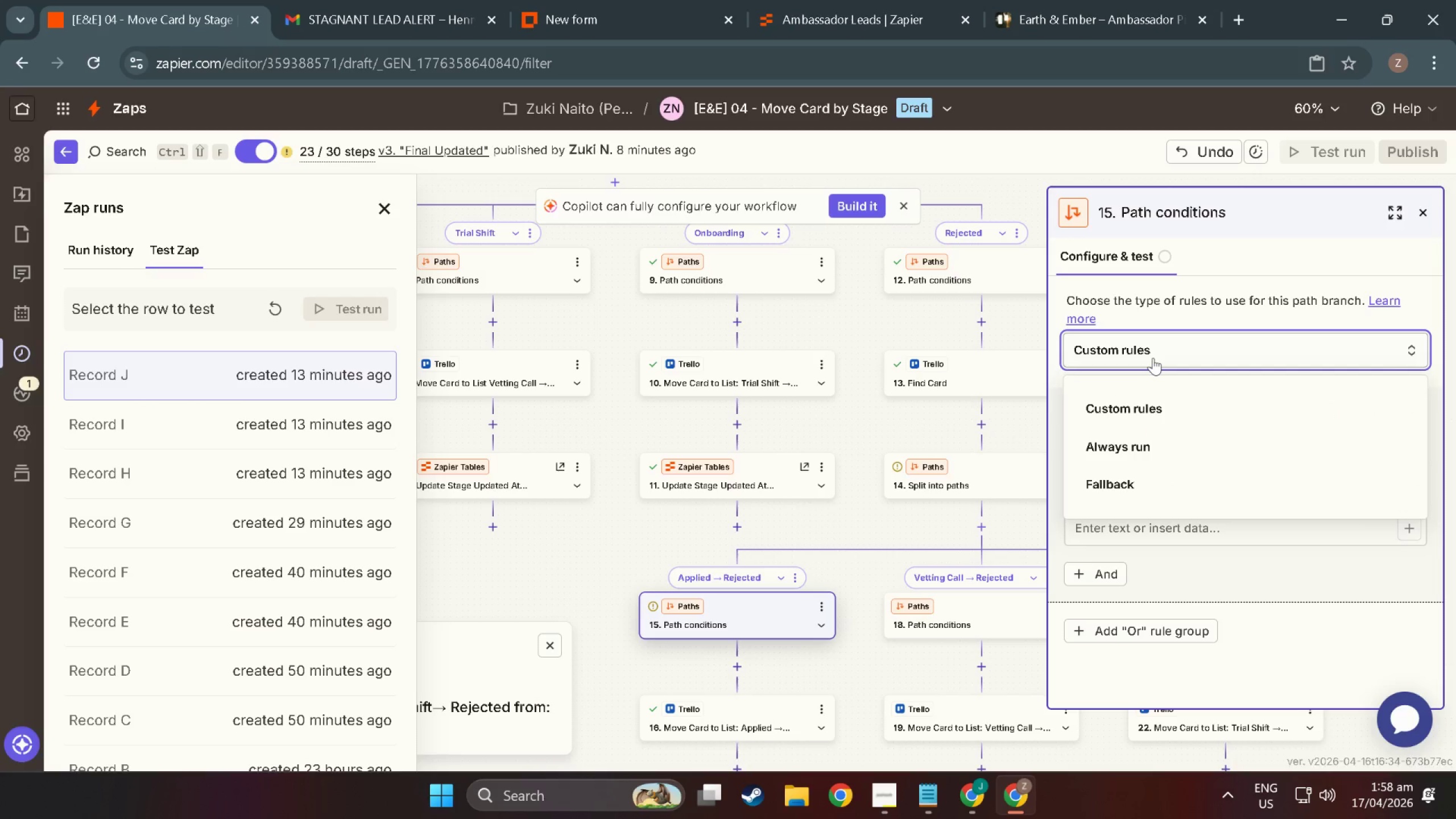 
left_click([1153, 358])
 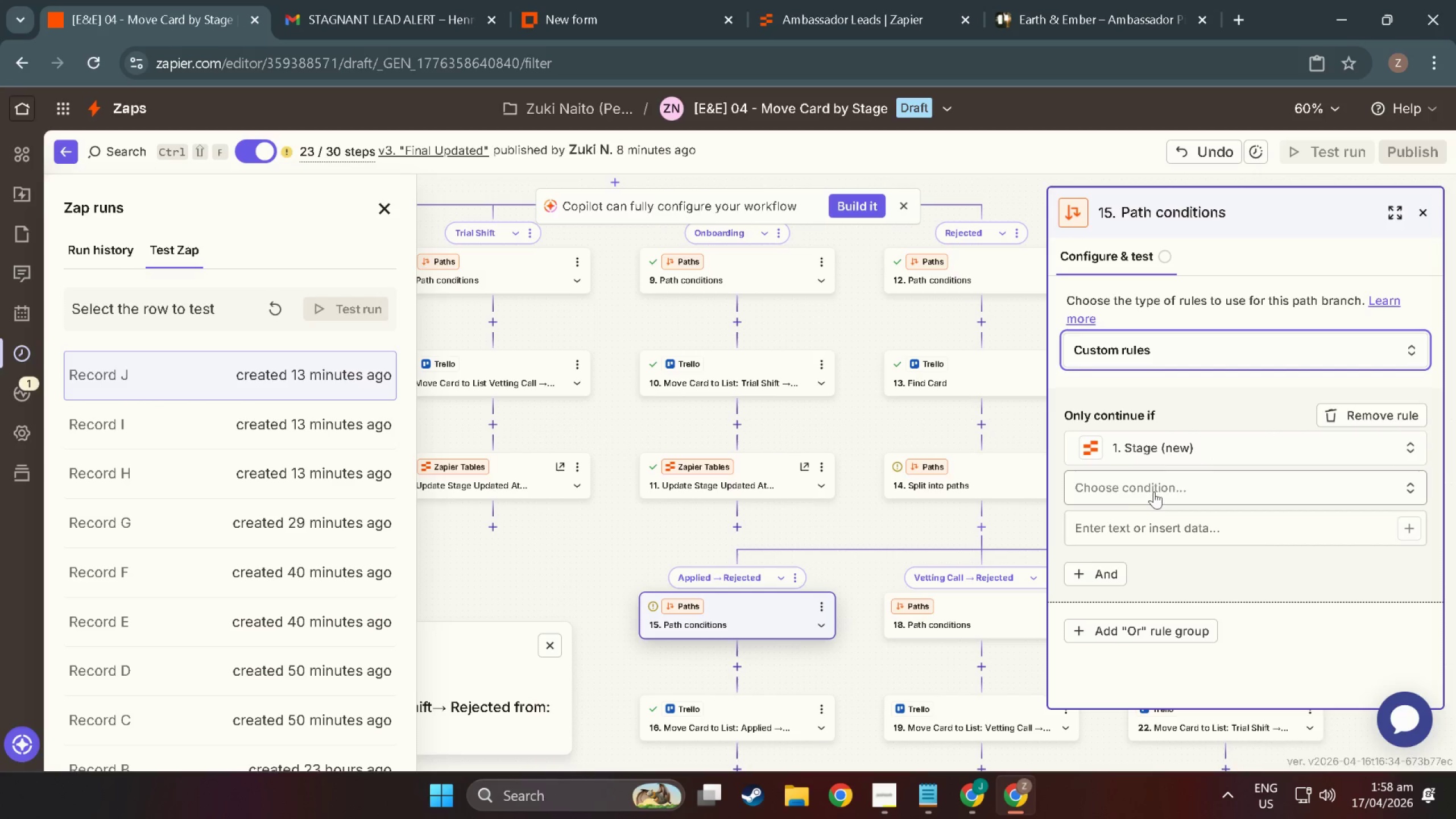 
left_click([1242, 441])
 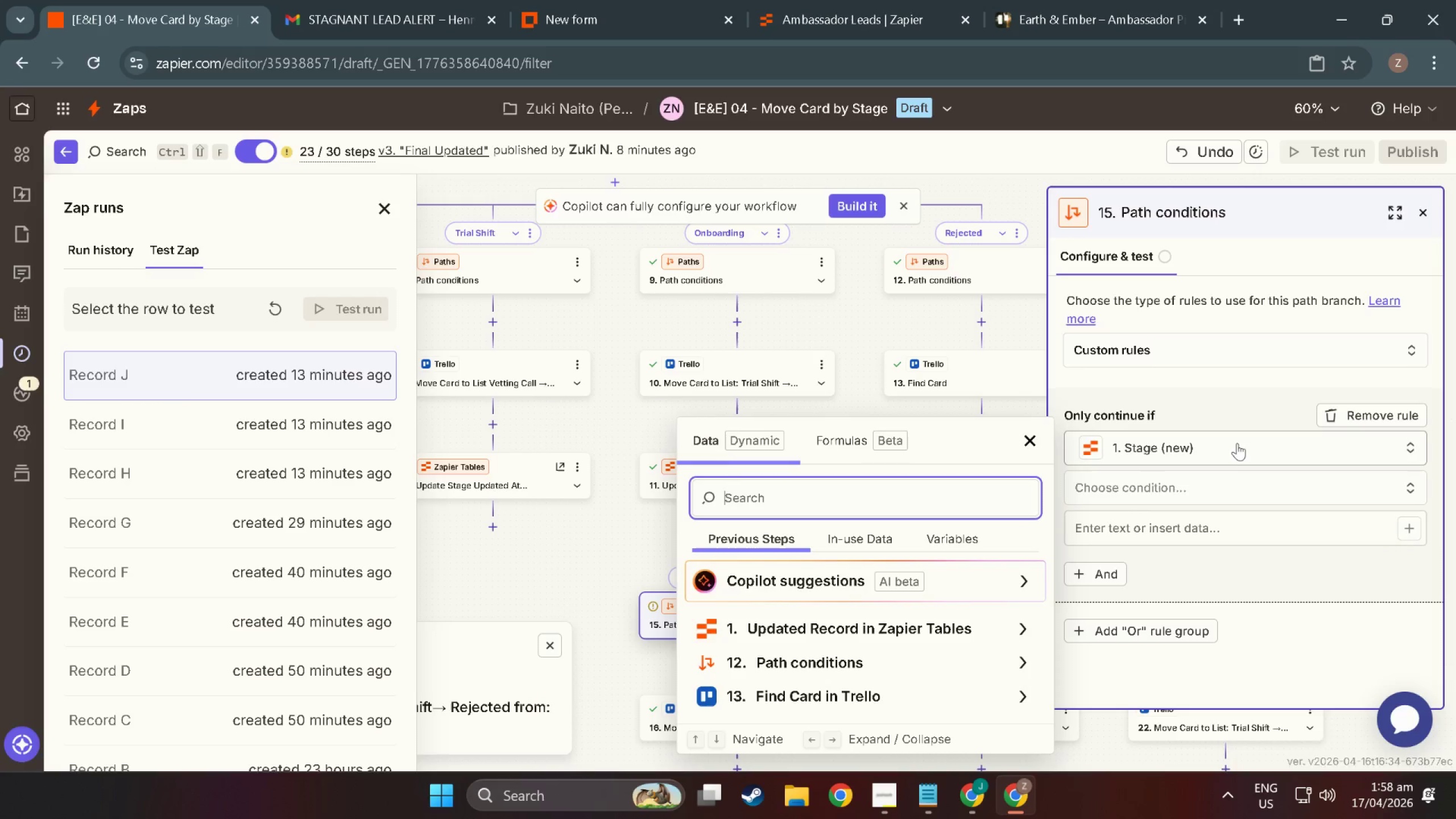 
left_click([1237, 443])
 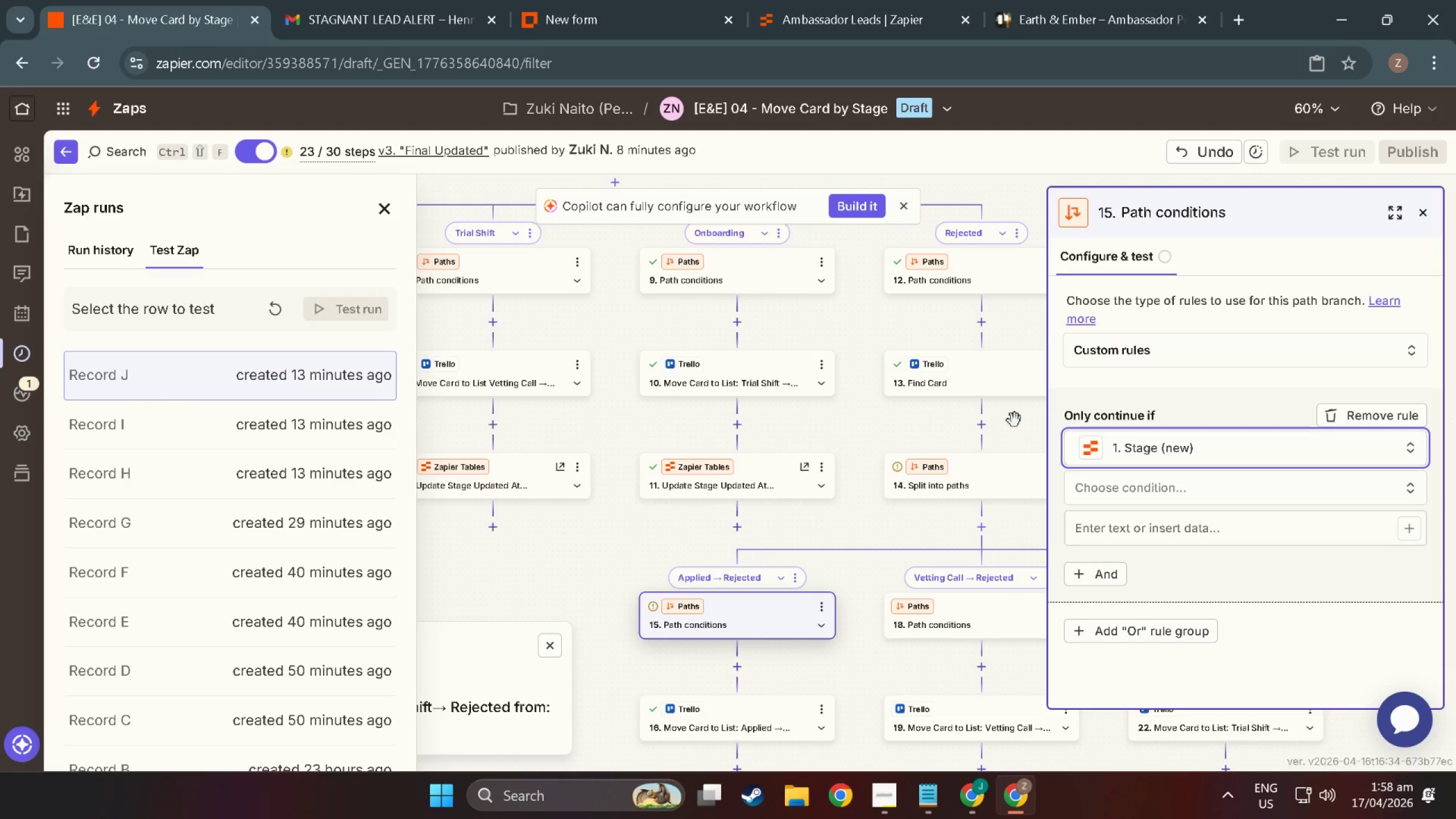 
scroll: coordinate [787, 541], scroll_direction: up, amount: 21.0
 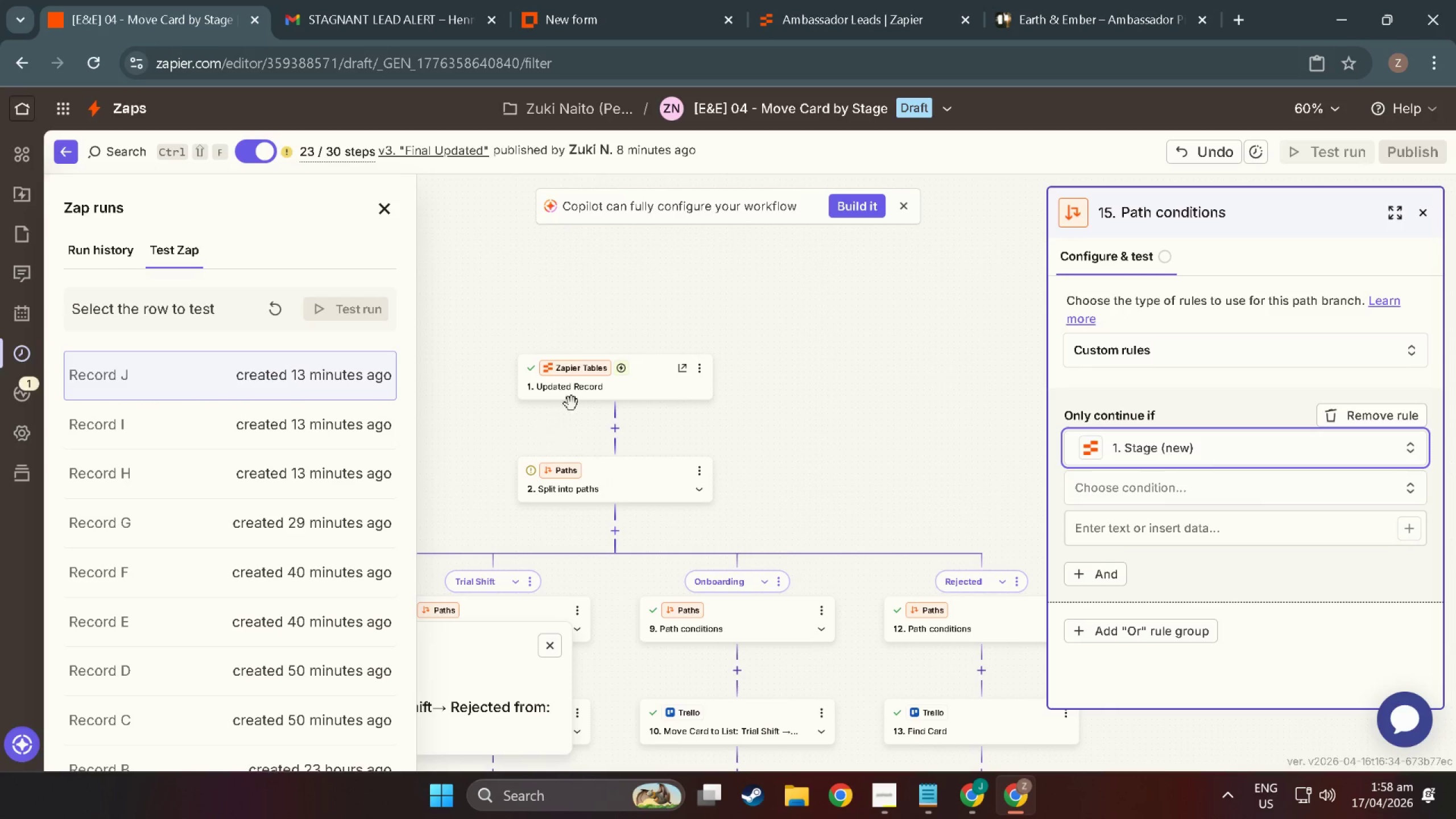 
scroll: coordinate [821, 579], scroll_direction: down, amount: 21.0
 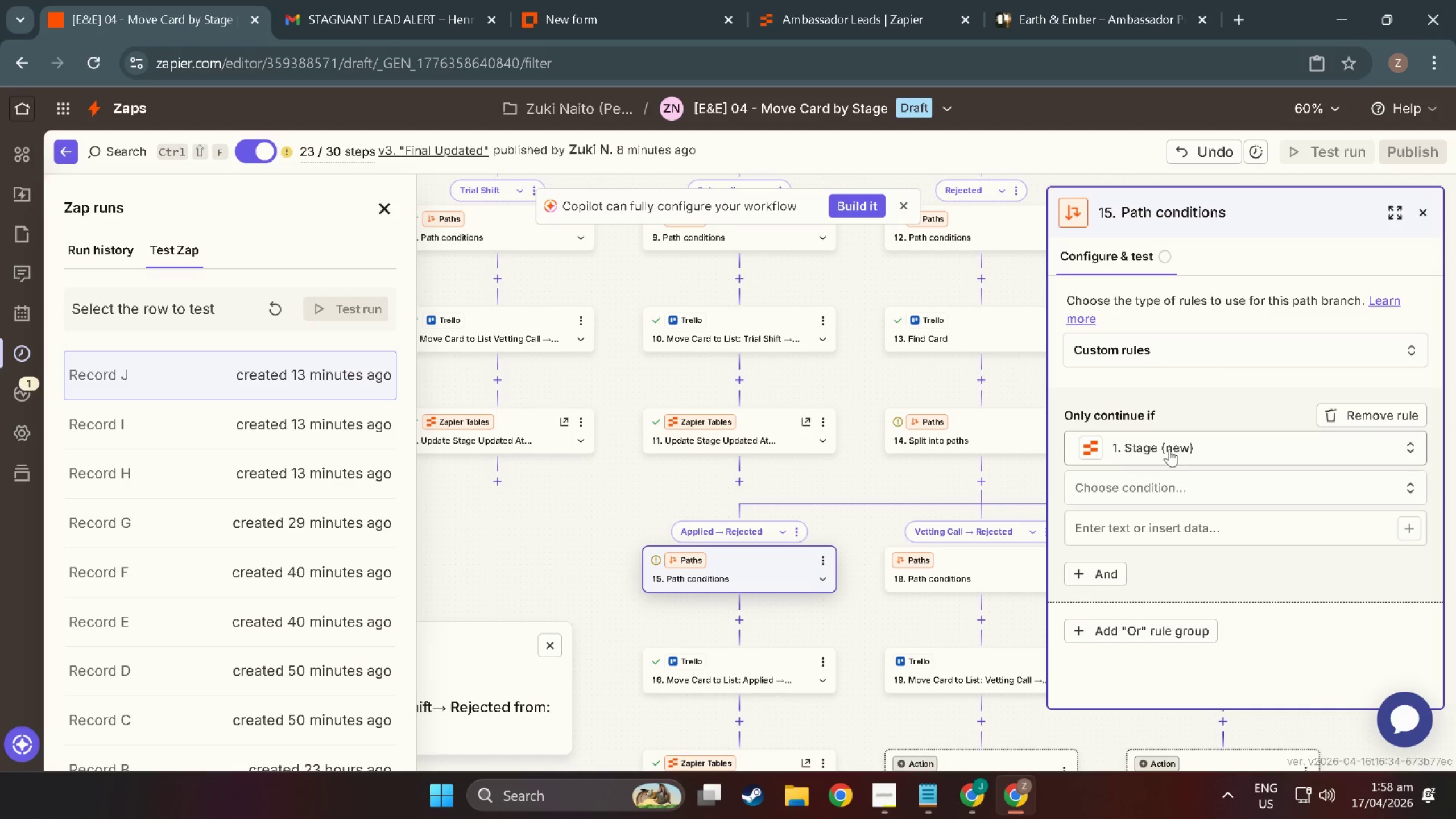 
left_click([1169, 449])
 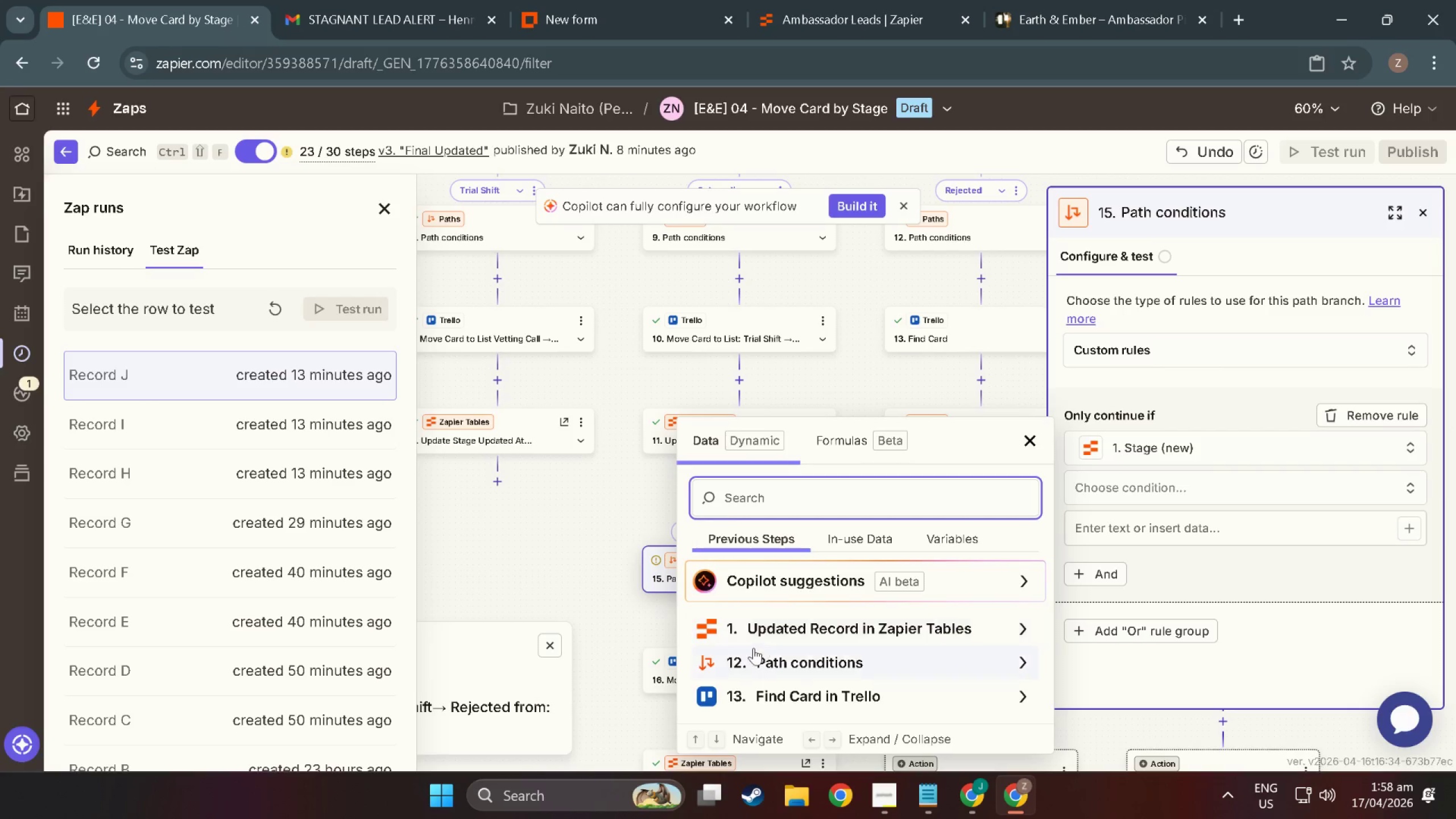 
scroll: coordinate [780, 648], scroll_direction: down, amount: 4.0
 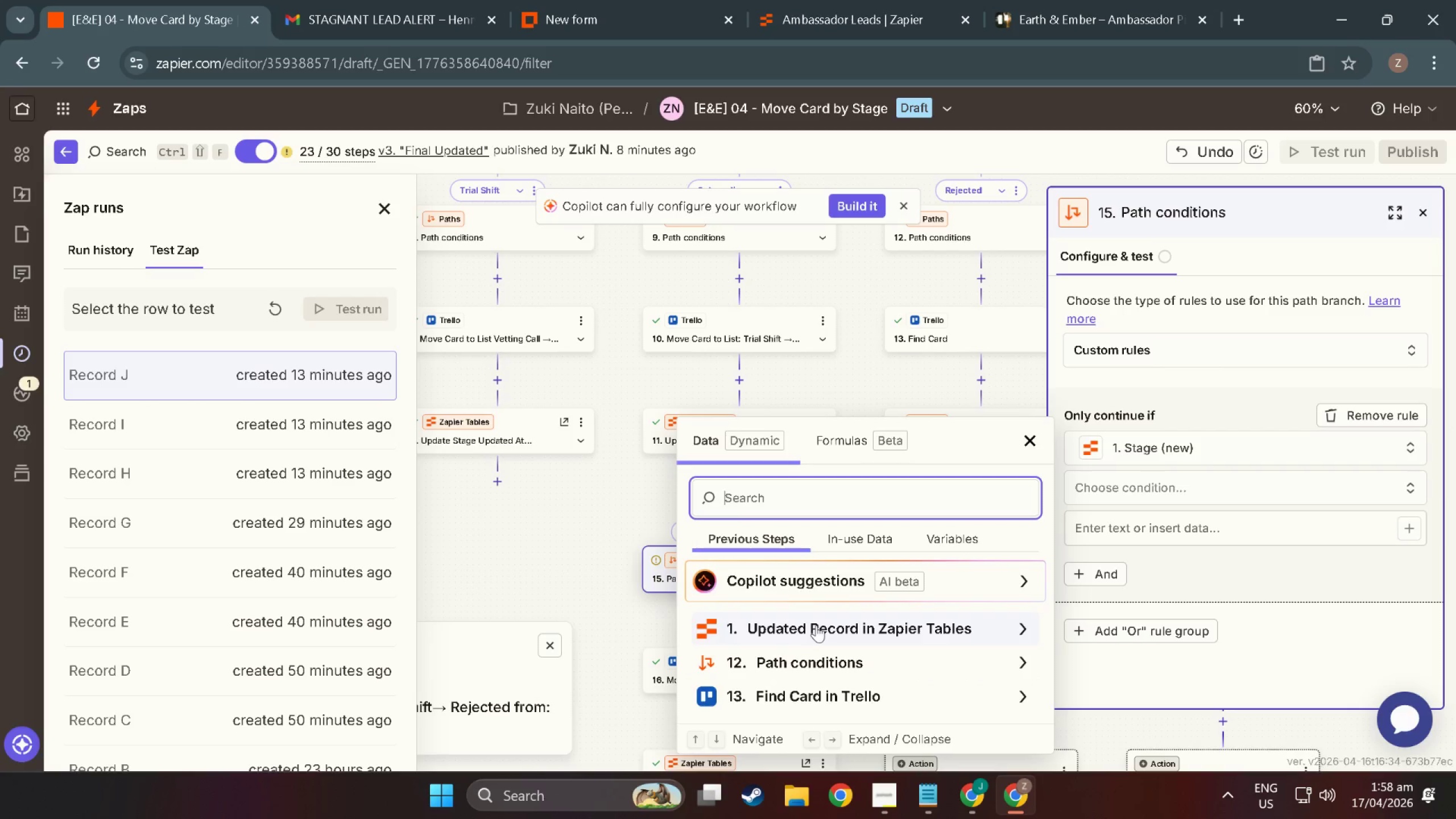 
left_click([816, 625])
 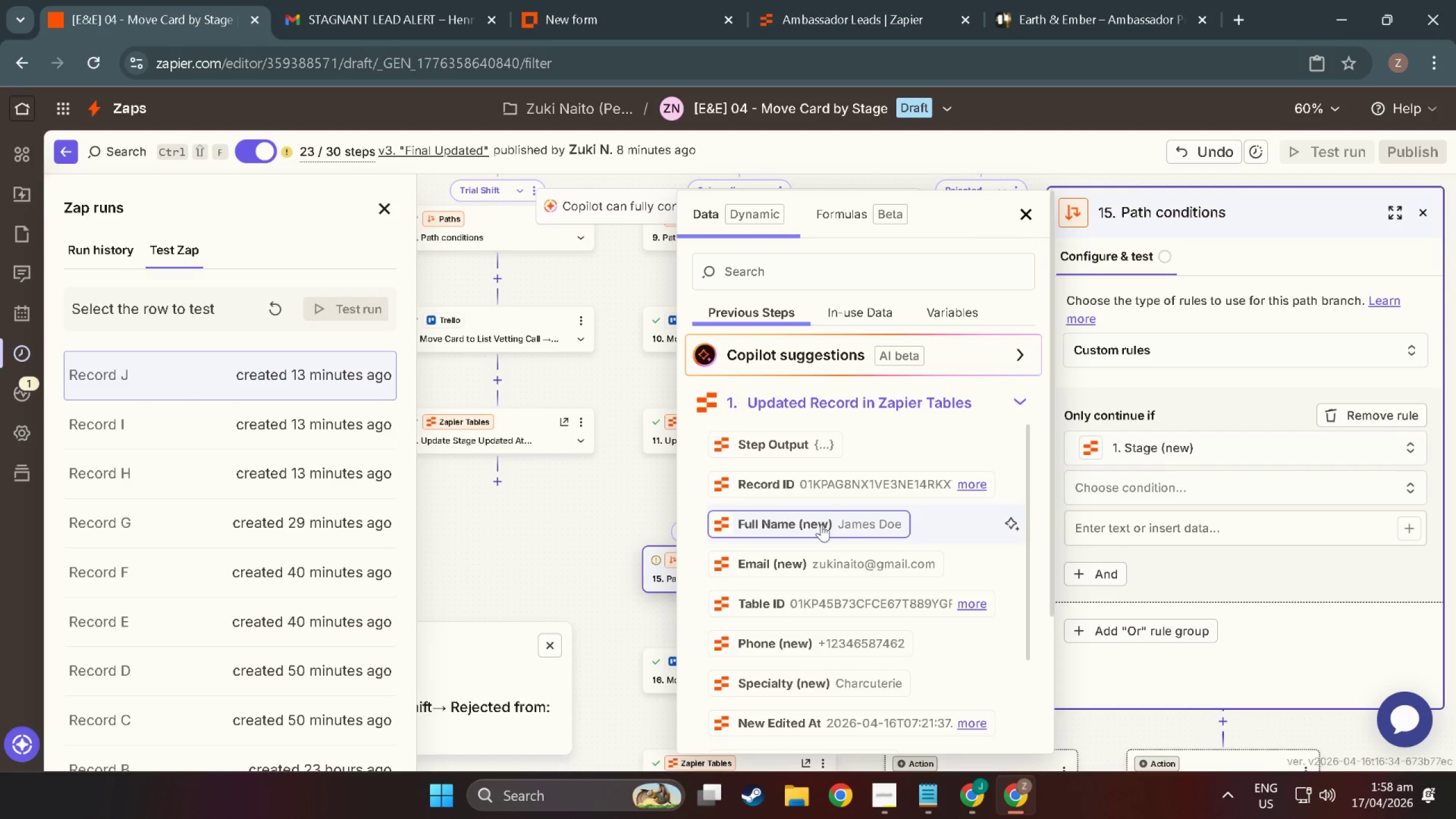 
scroll: coordinate [818, 605], scroll_direction: down, amount: 5.0
 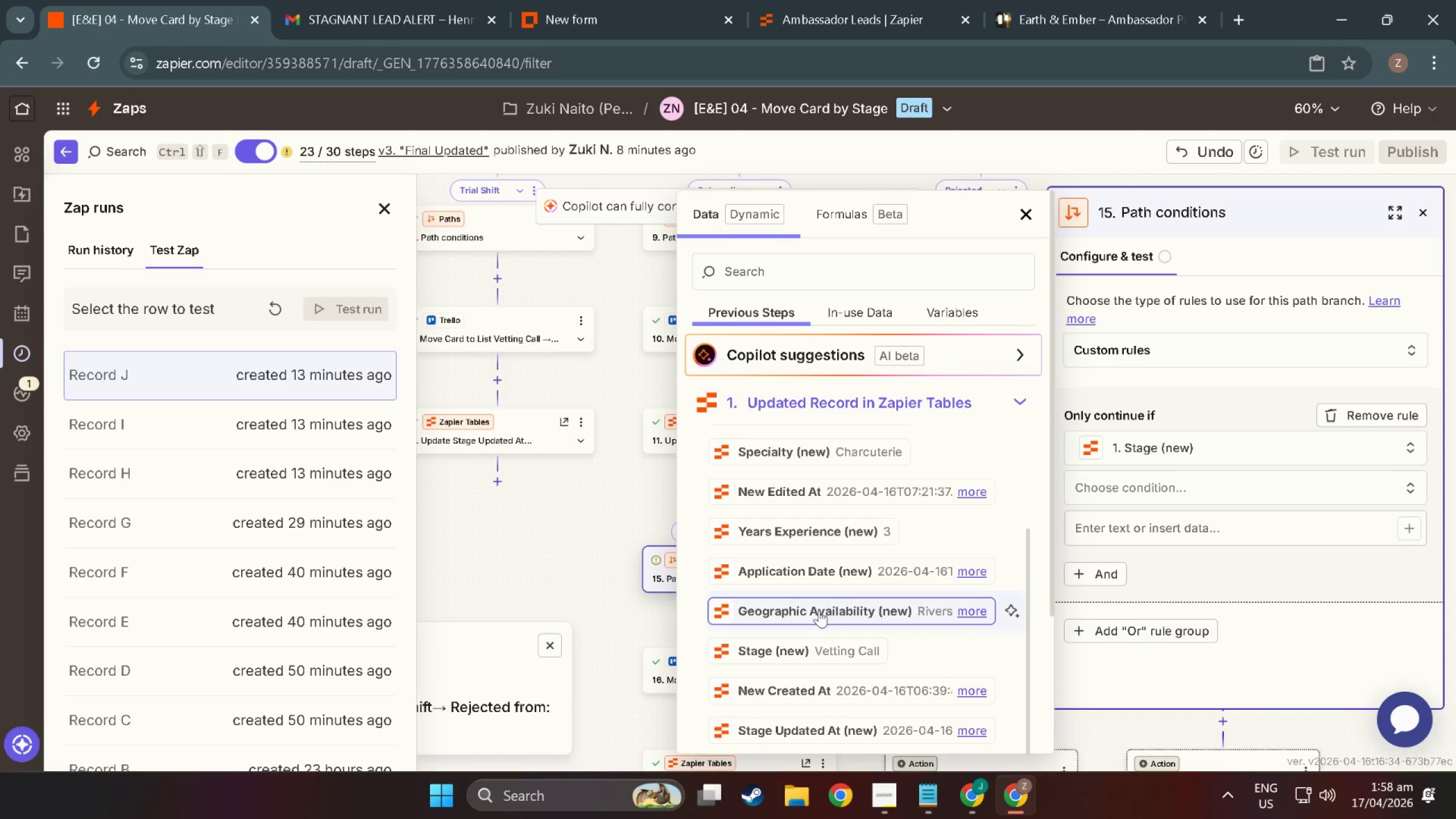 
scroll: coordinate [819, 633], scroll_direction: down, amount: 2.0
 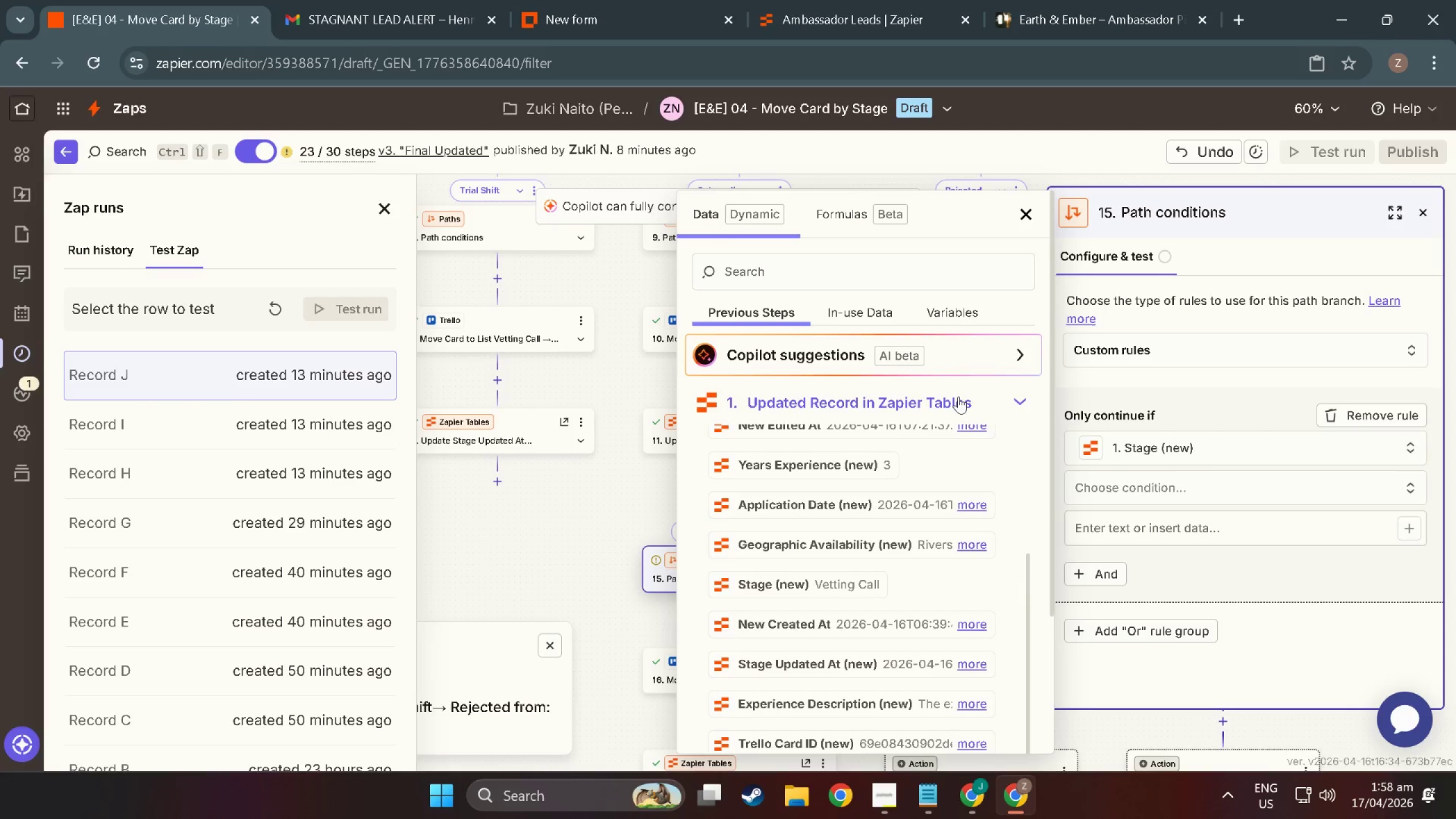 
left_click([1078, 166])
 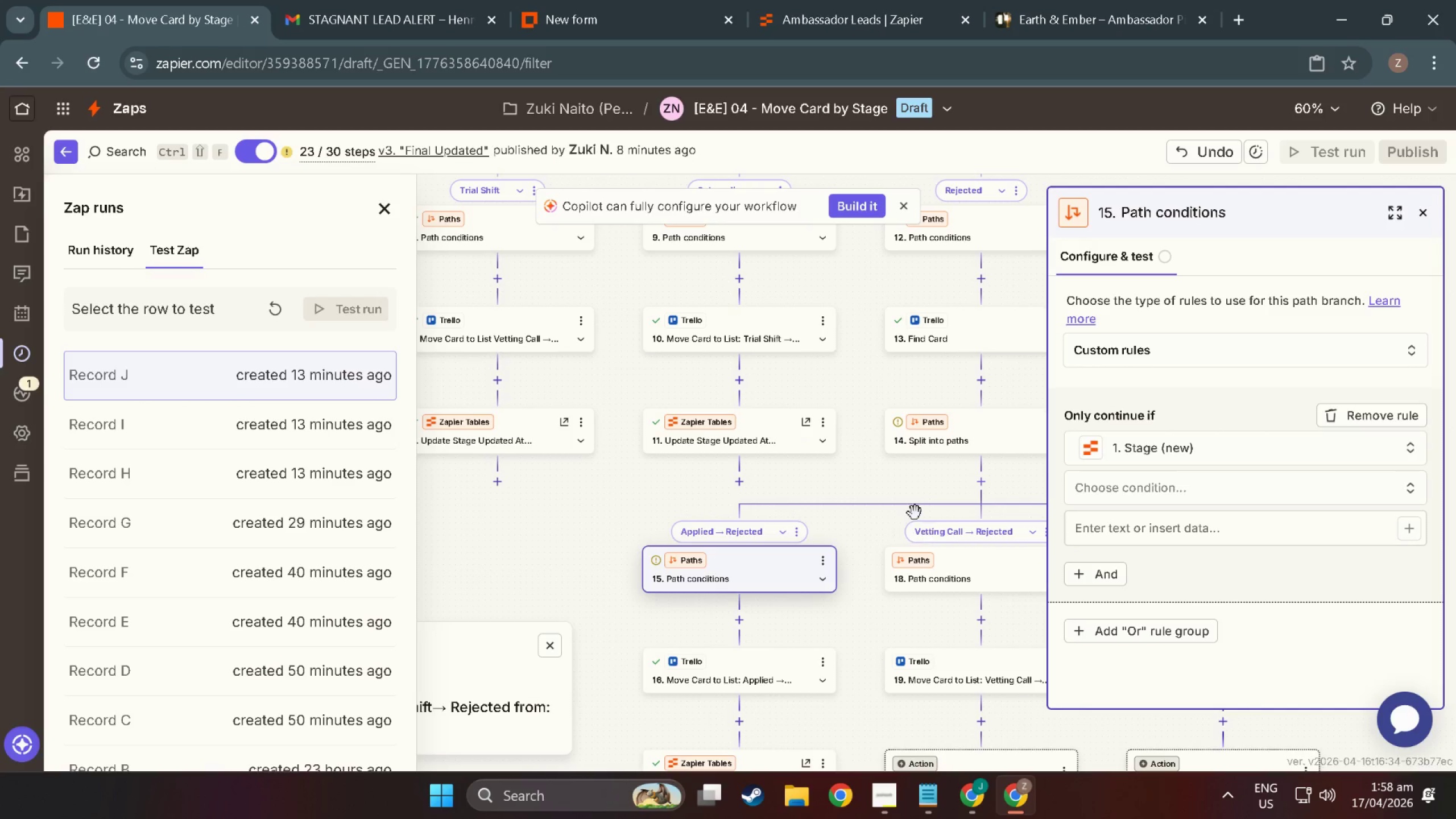 
left_click_drag(start_coordinate=[858, 458], to_coordinate=[880, 287])
 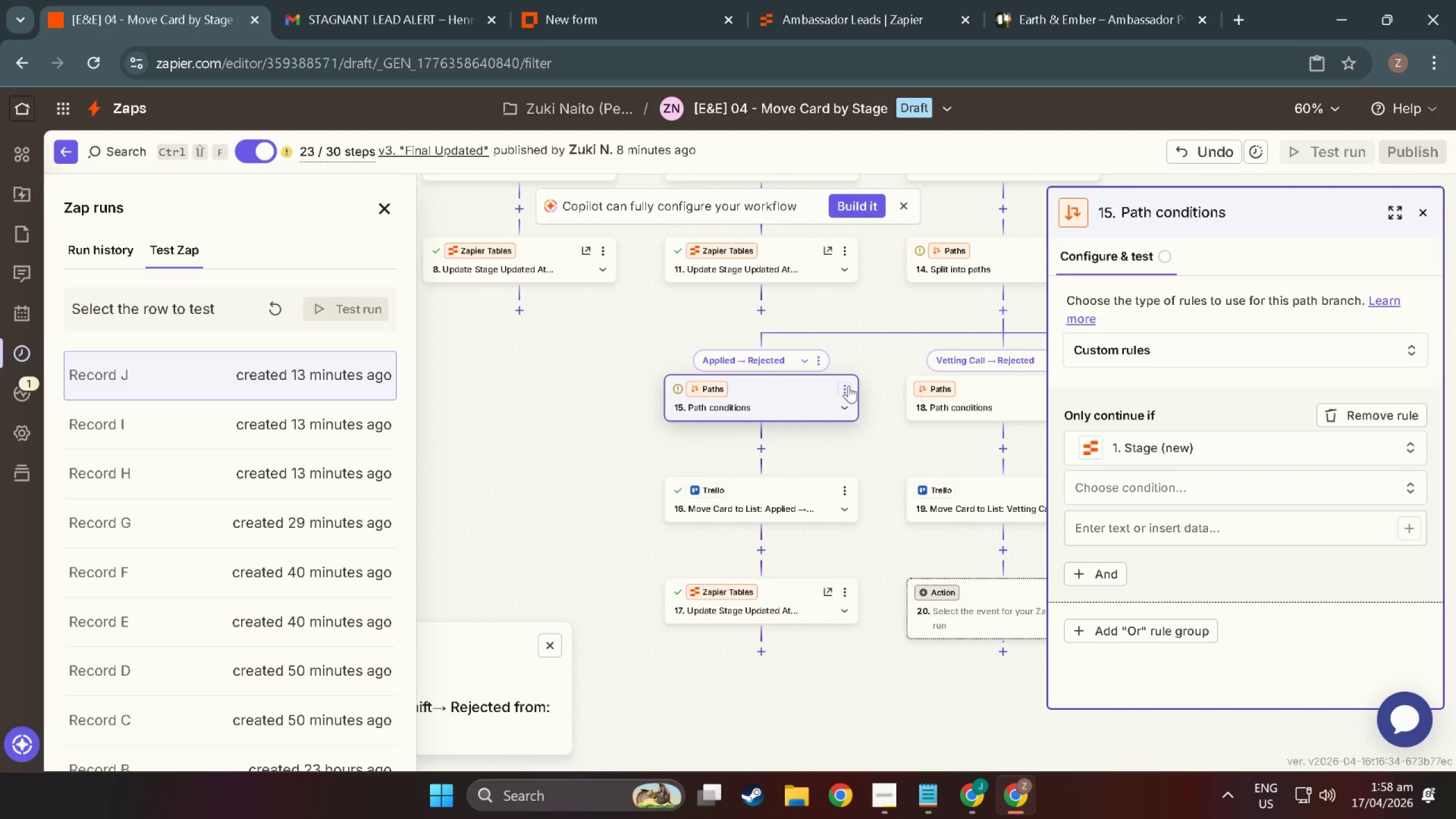 
wait(10.42)
 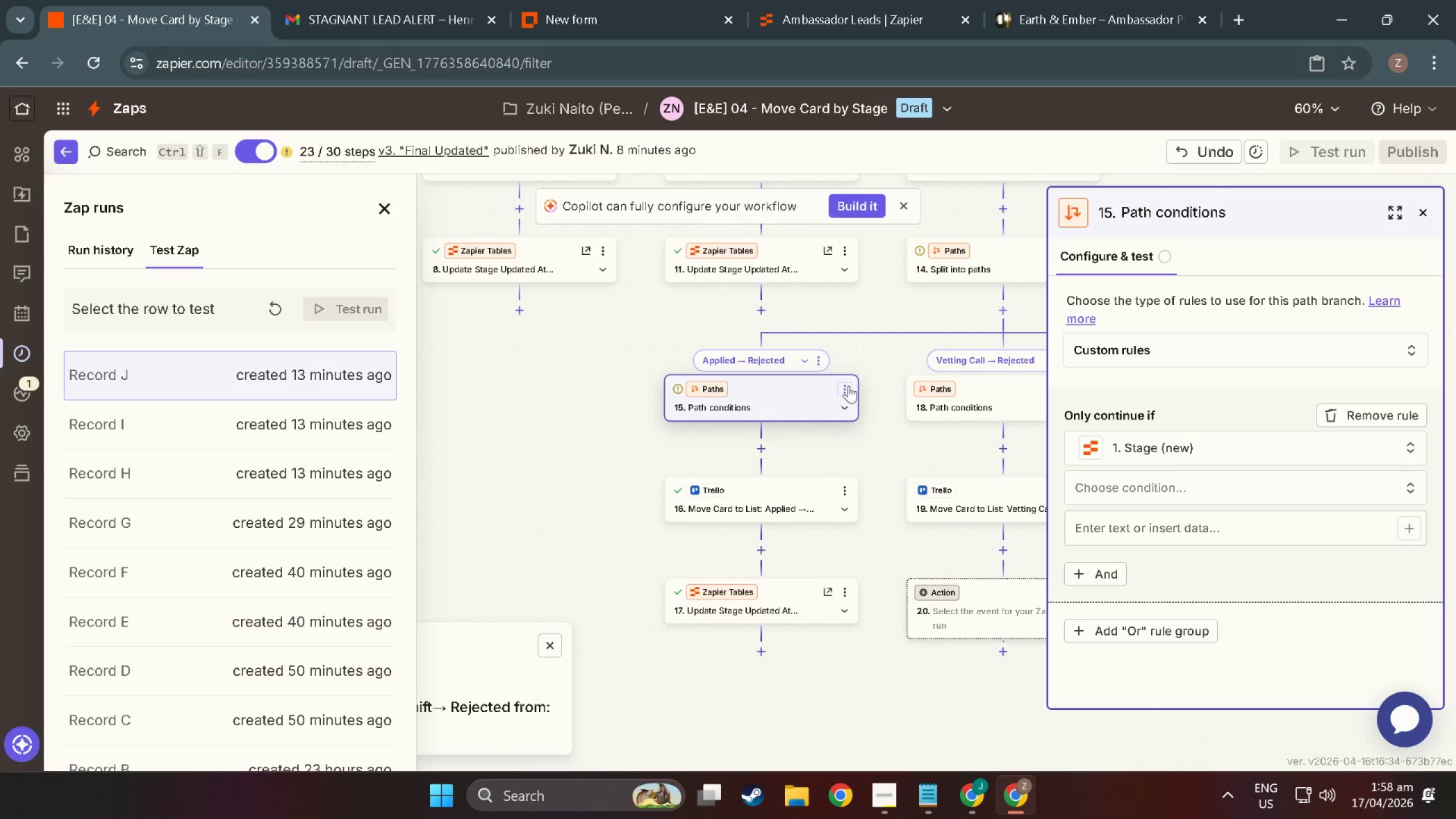 
scroll: coordinate [909, 493], scroll_direction: up, amount: 6.0
 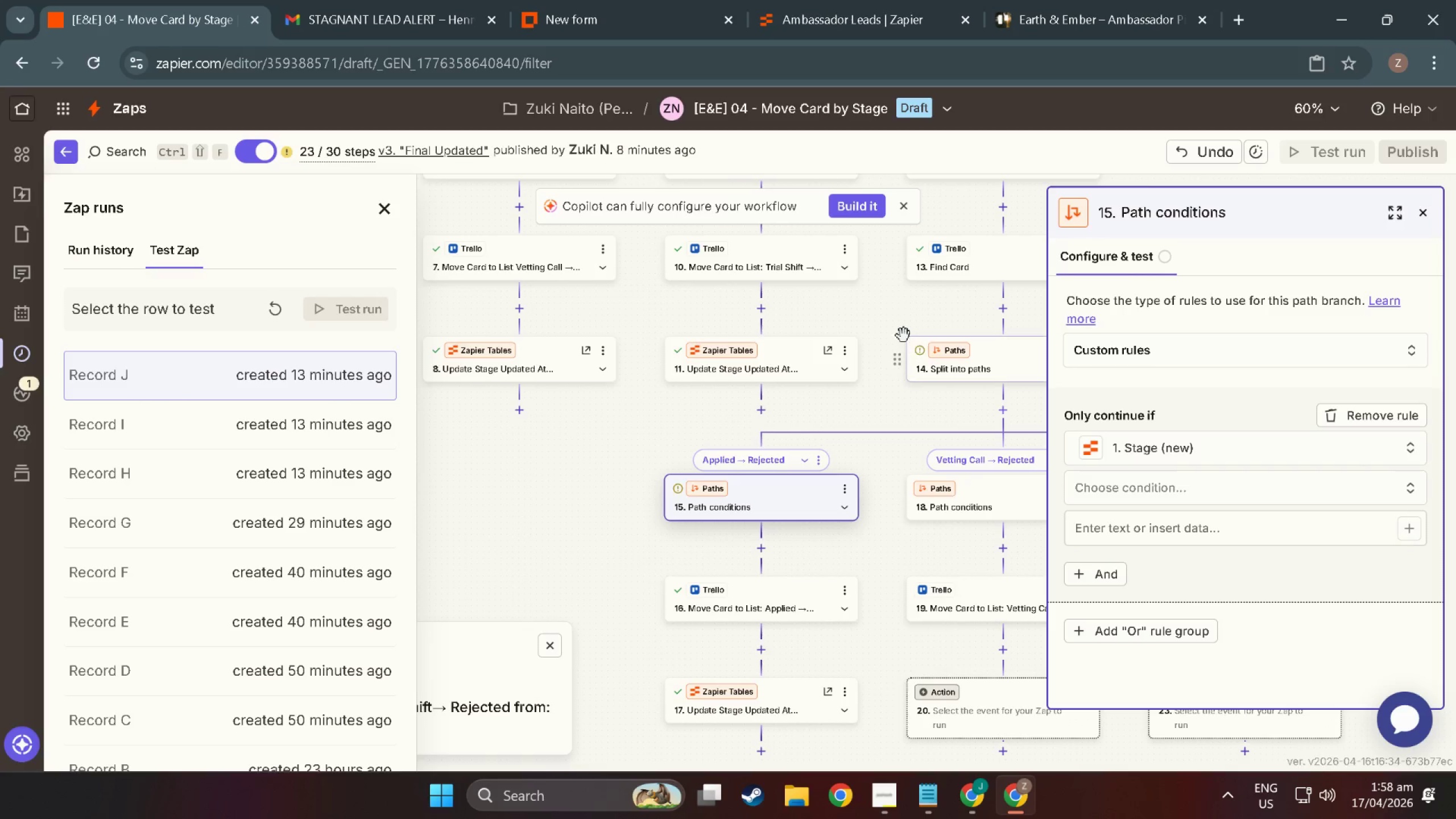 
left_click_drag(start_coordinate=[886, 331], to_coordinate=[770, 346])
 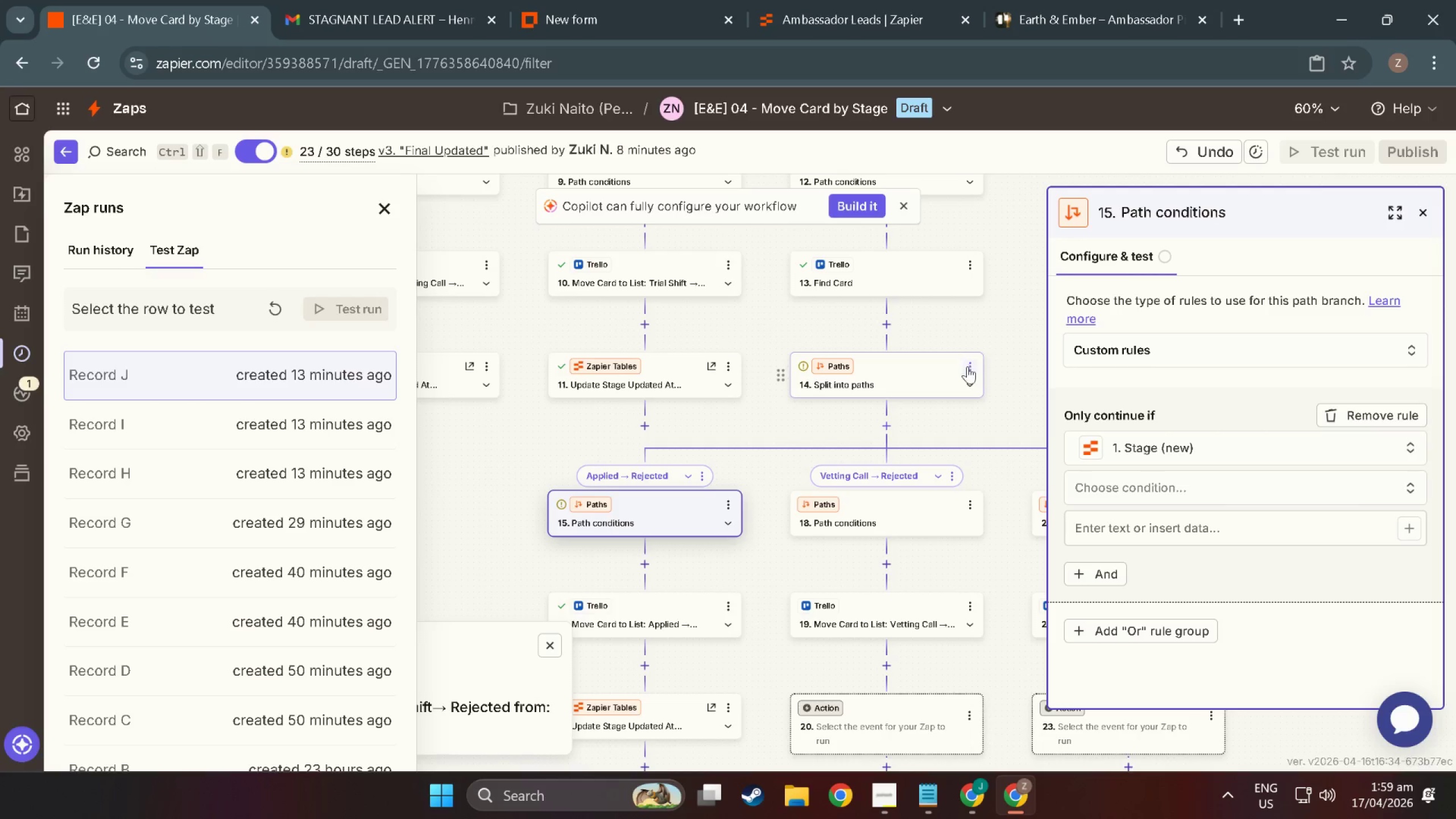 
wait(5.24)
 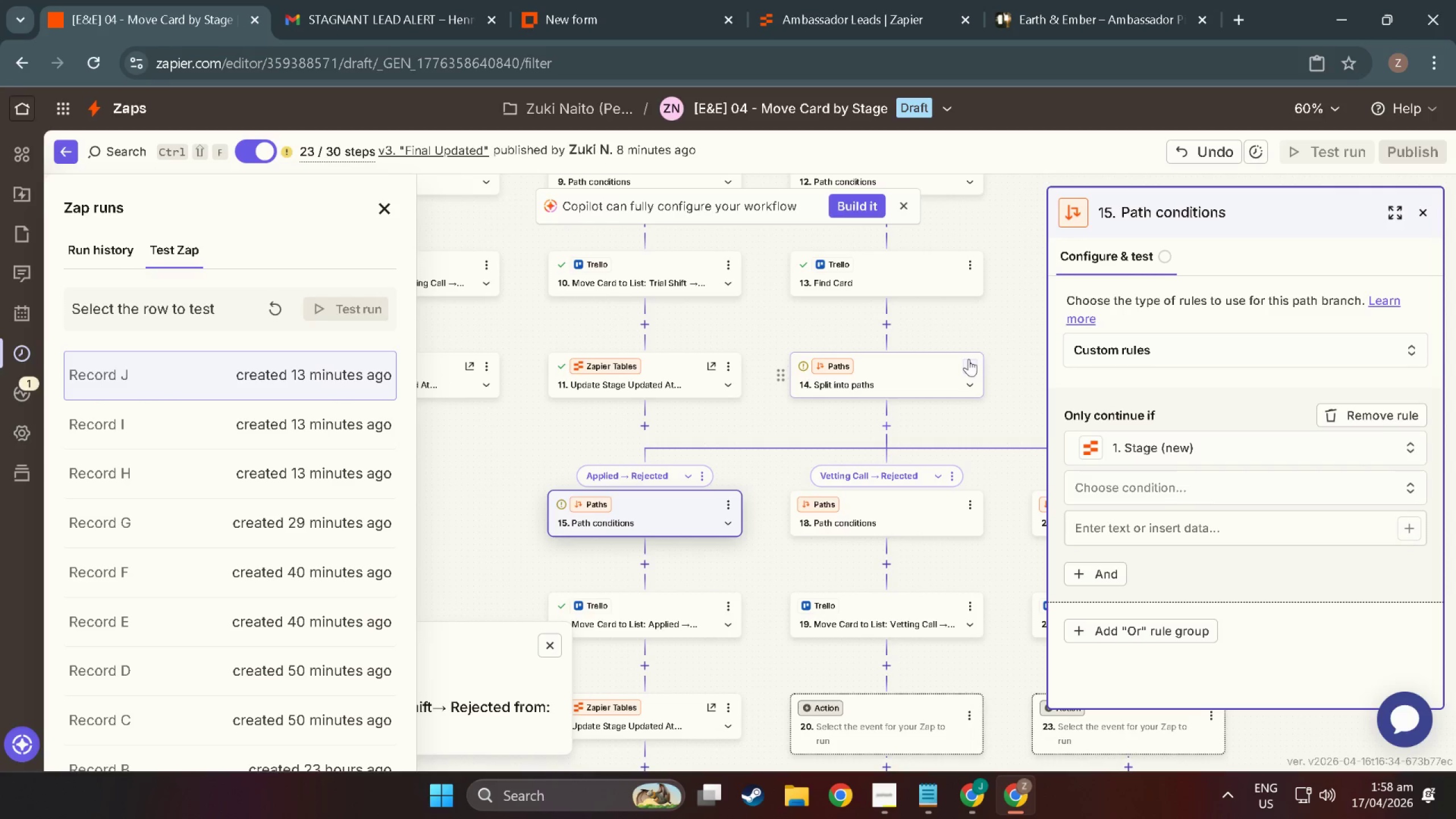 
left_click([970, 267])
 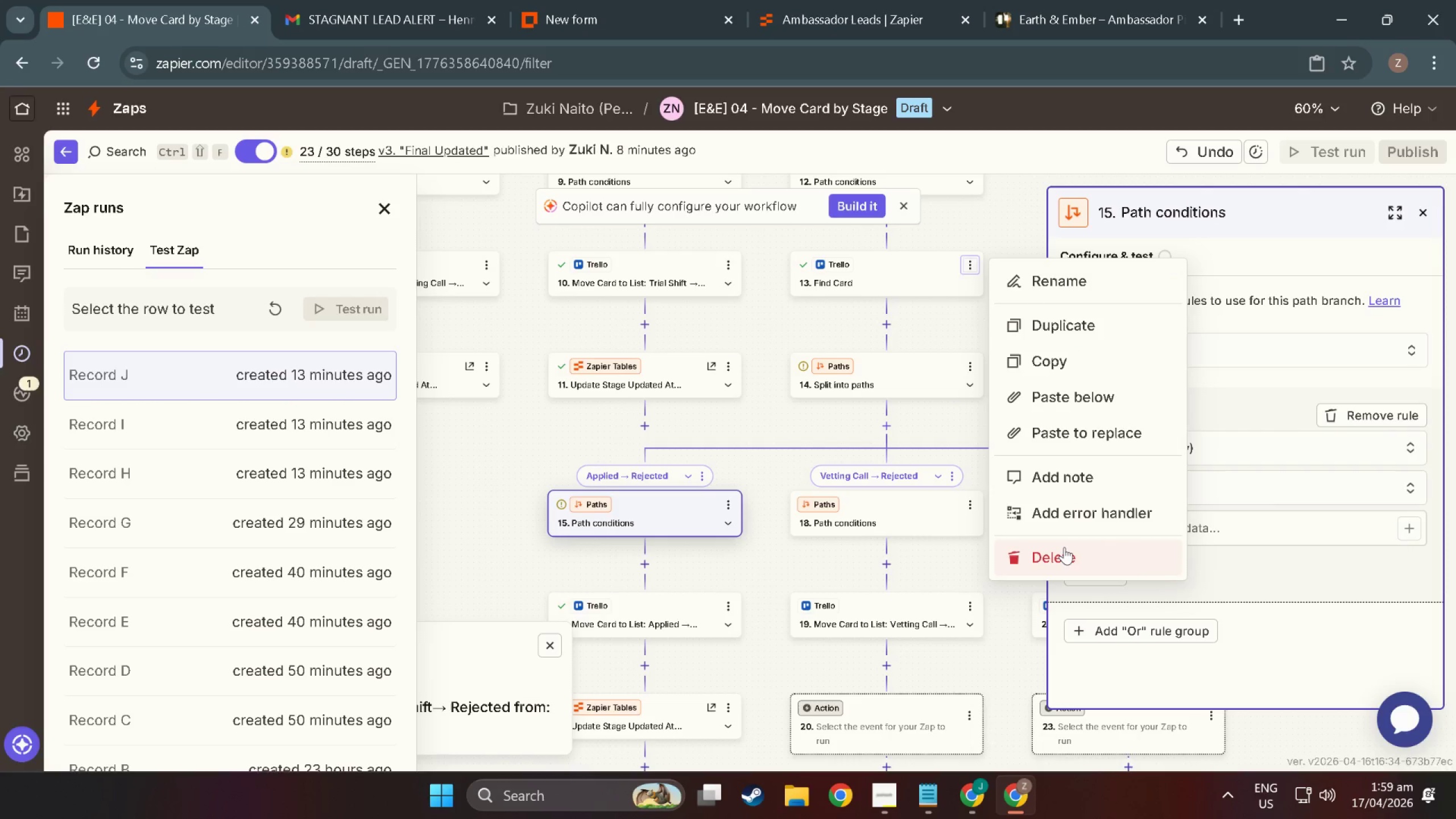 
double_click([1073, 555])
 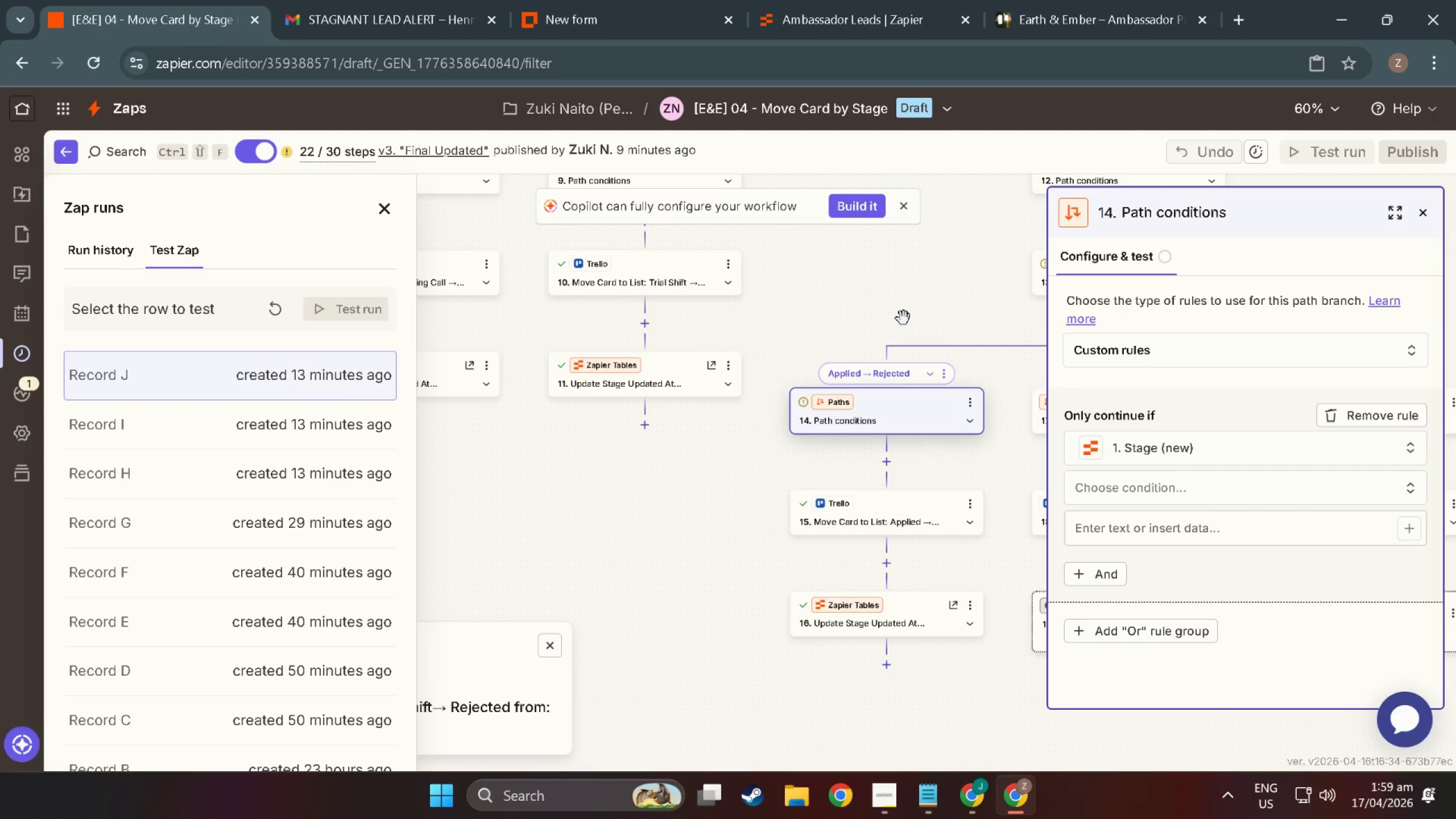 
left_click([953, 284])
 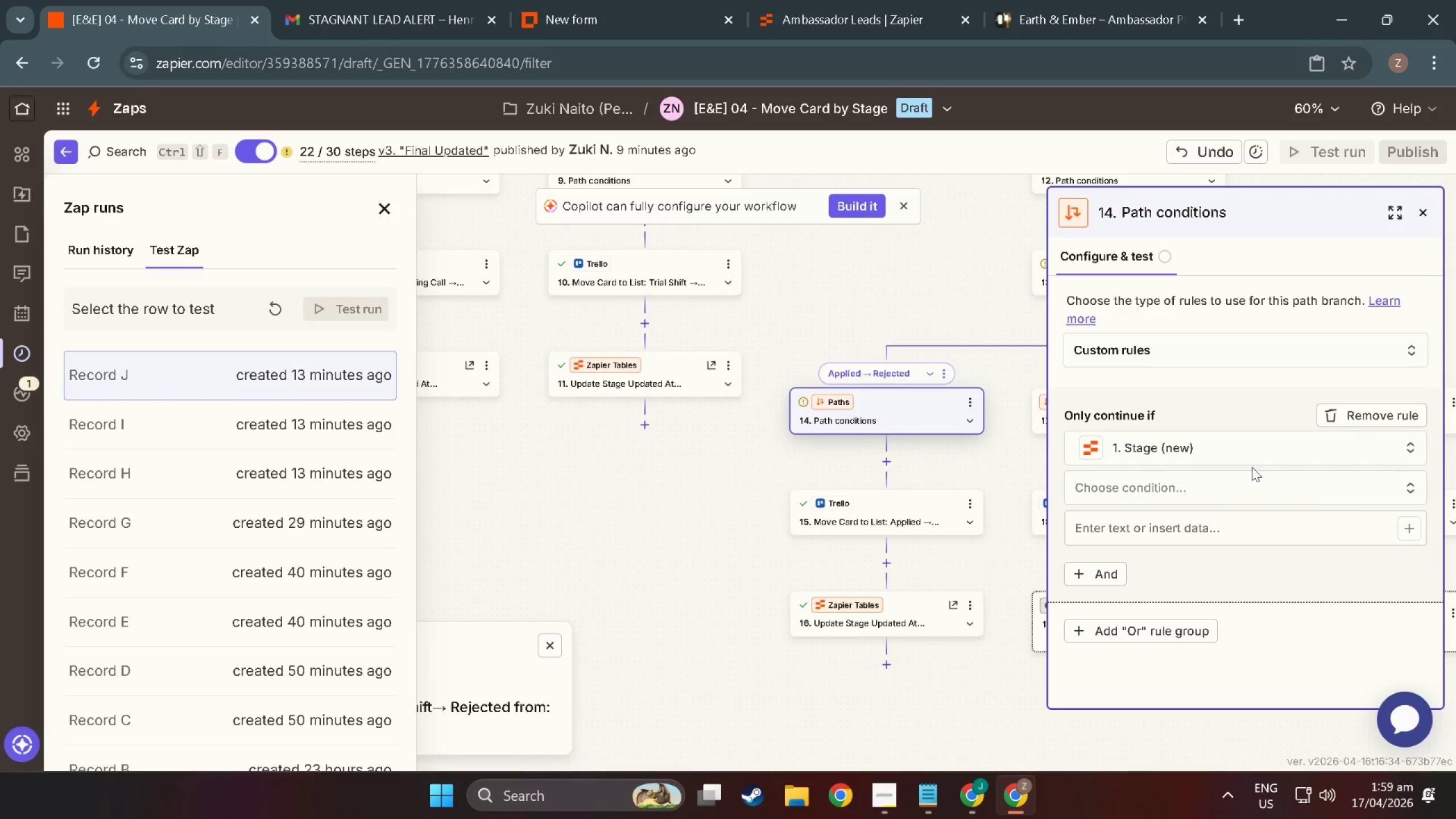 
left_click([1248, 495])
 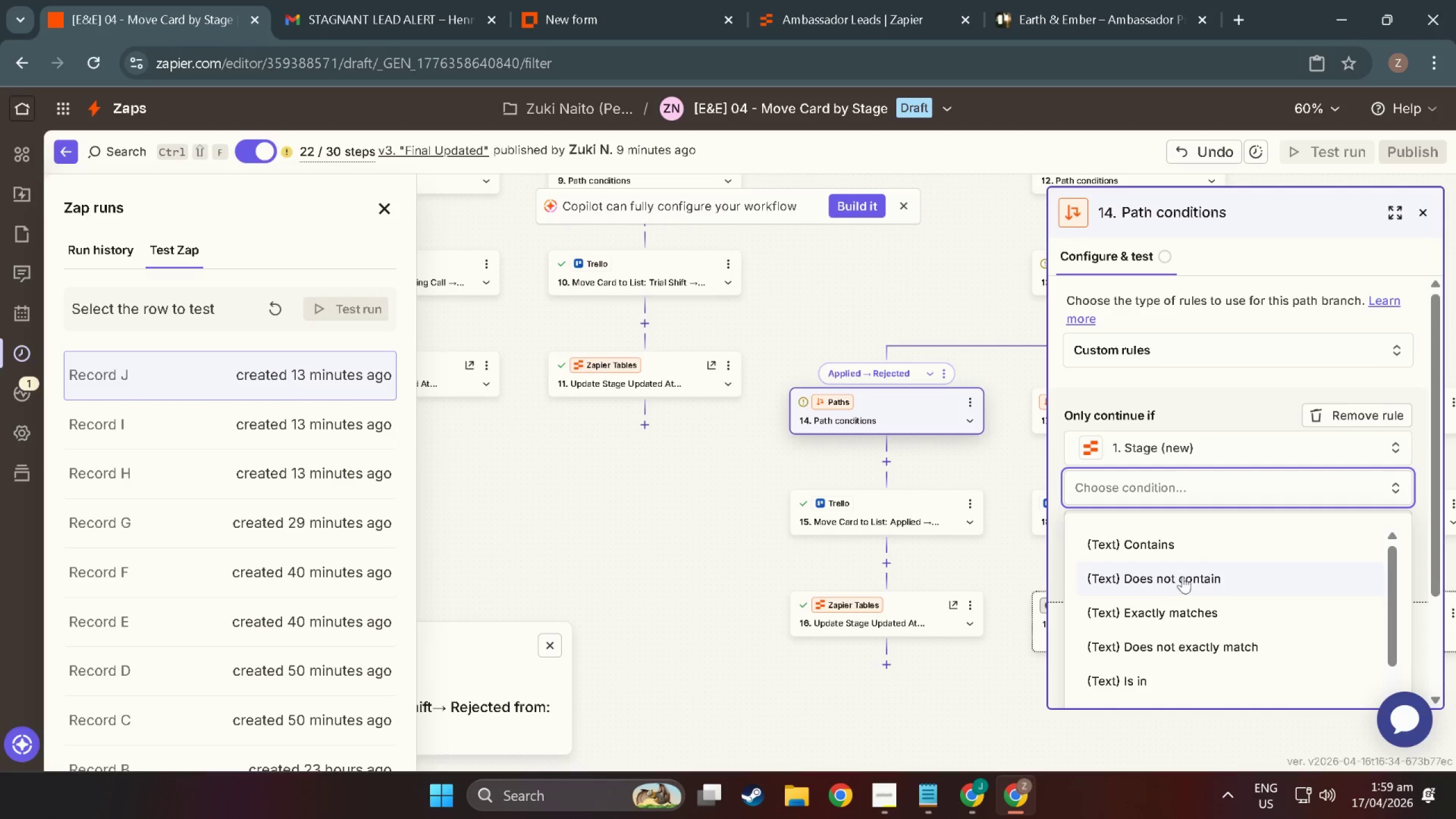 
scroll: coordinate [1184, 594], scroll_direction: down, amount: 1.0
 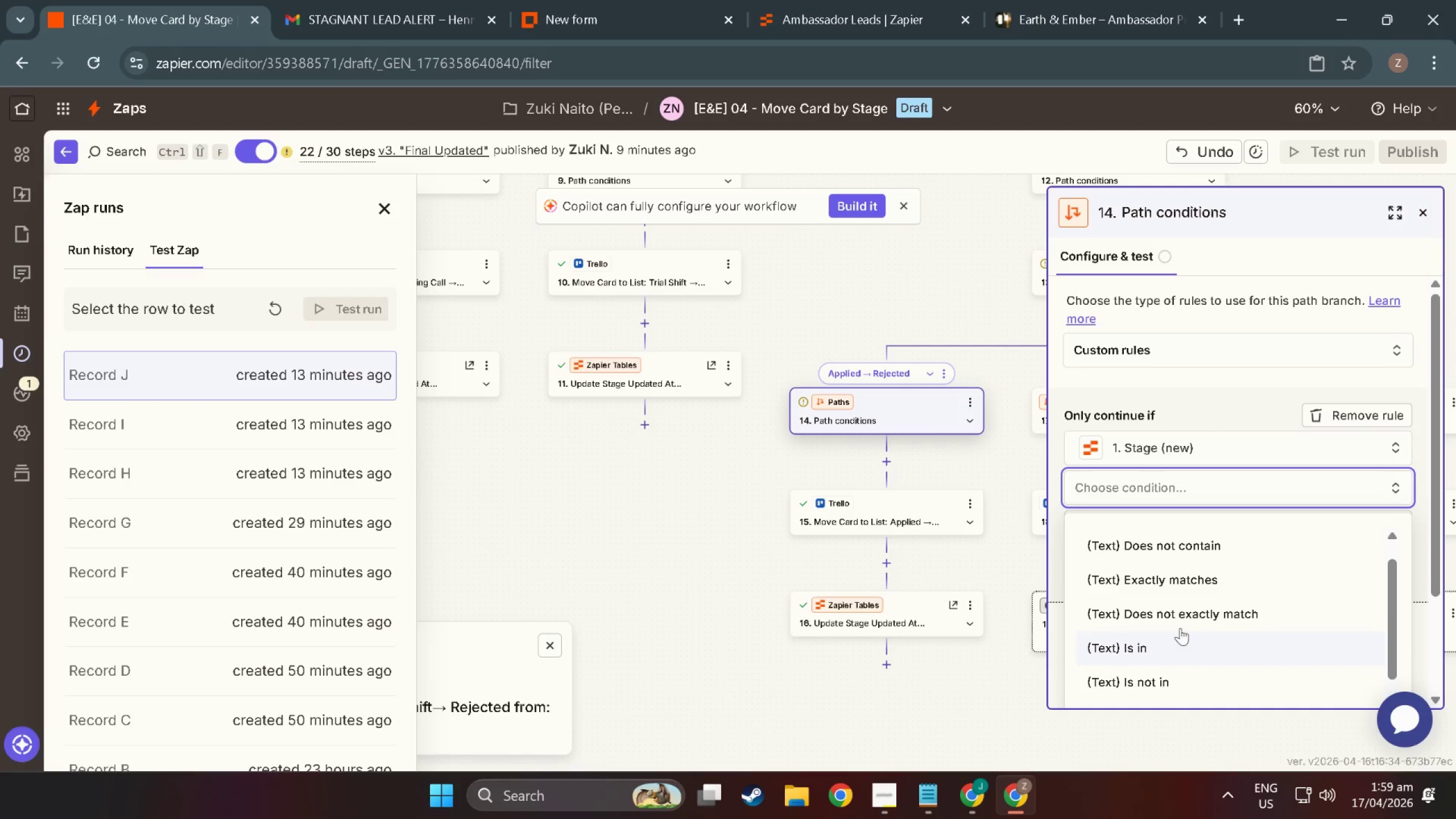 
scroll: coordinate [1167, 602], scroll_direction: up, amount: 1.0
 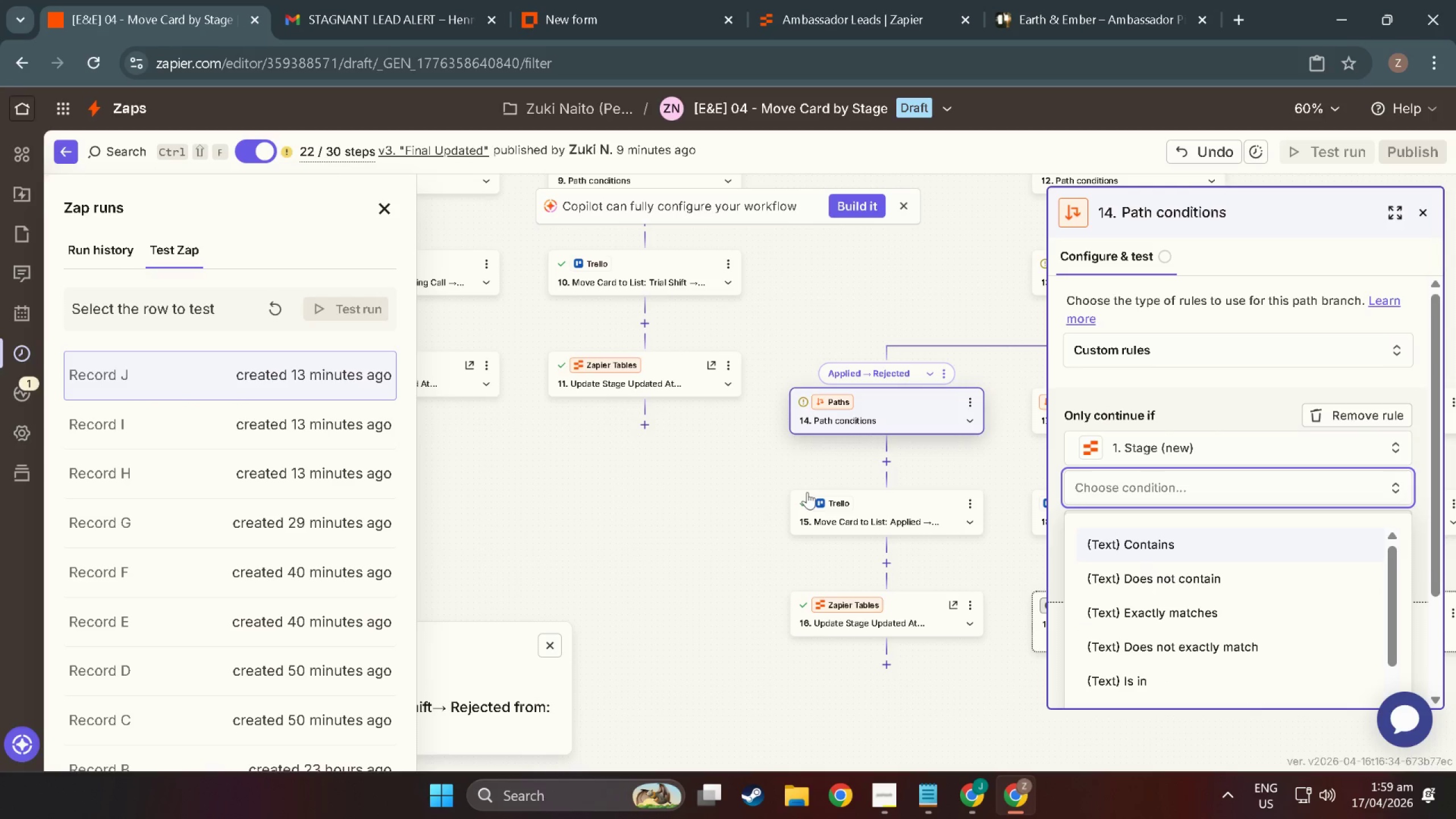 
left_click_drag(start_coordinate=[727, 493], to_coordinate=[562, 508])
 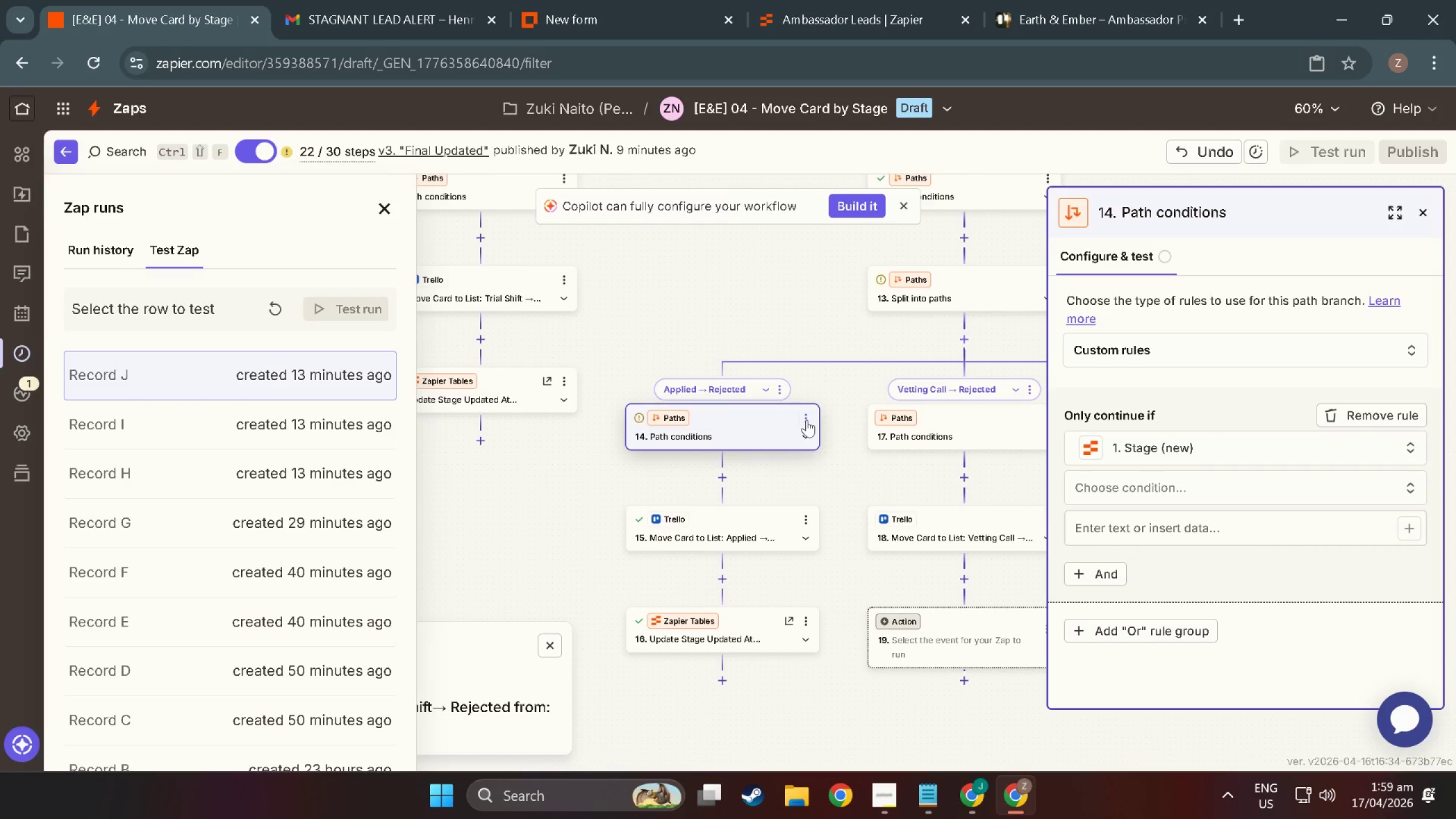 
left_click([806, 420])
 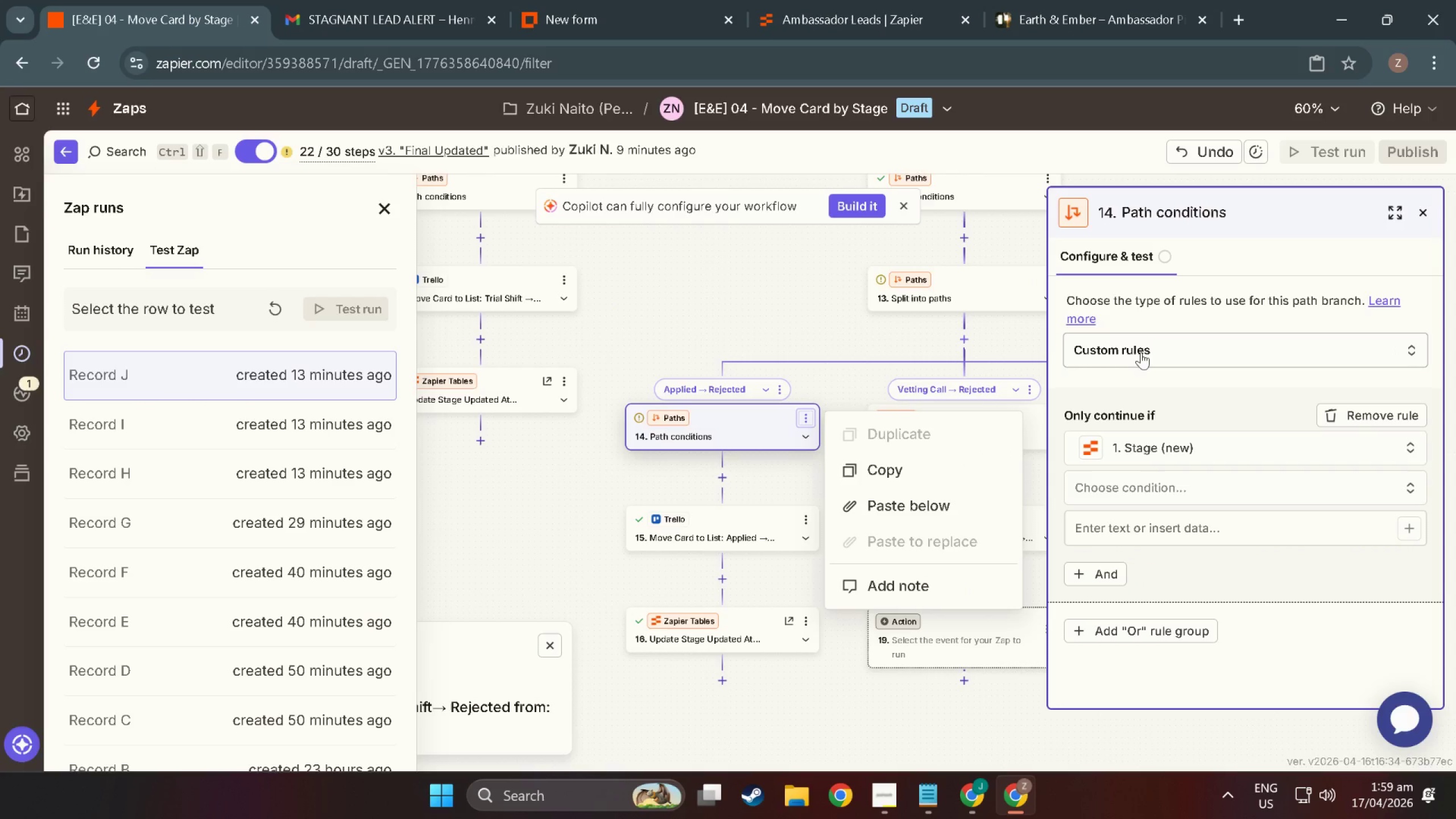 
wait(8.57)
 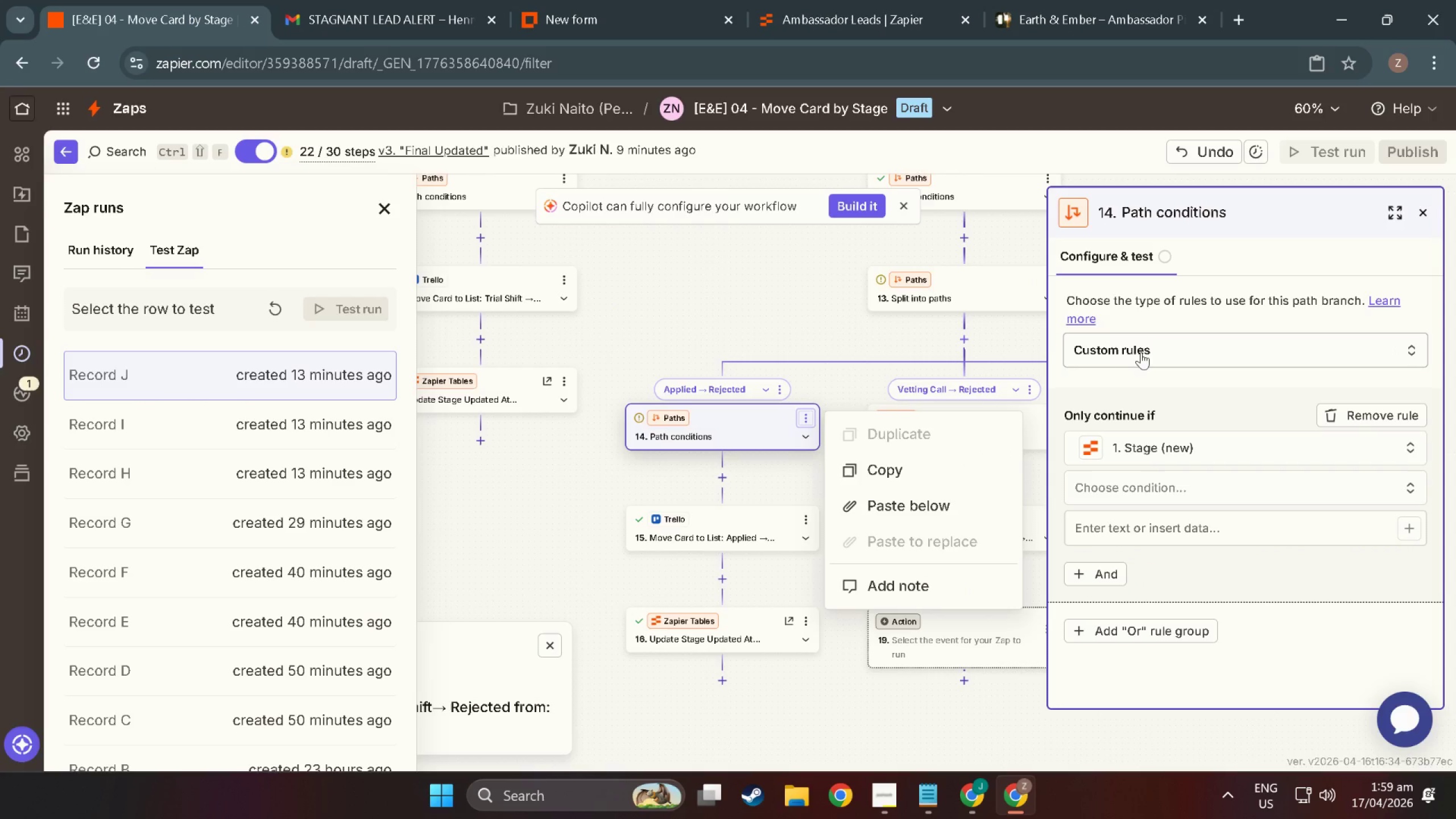 
left_click([770, 298])
 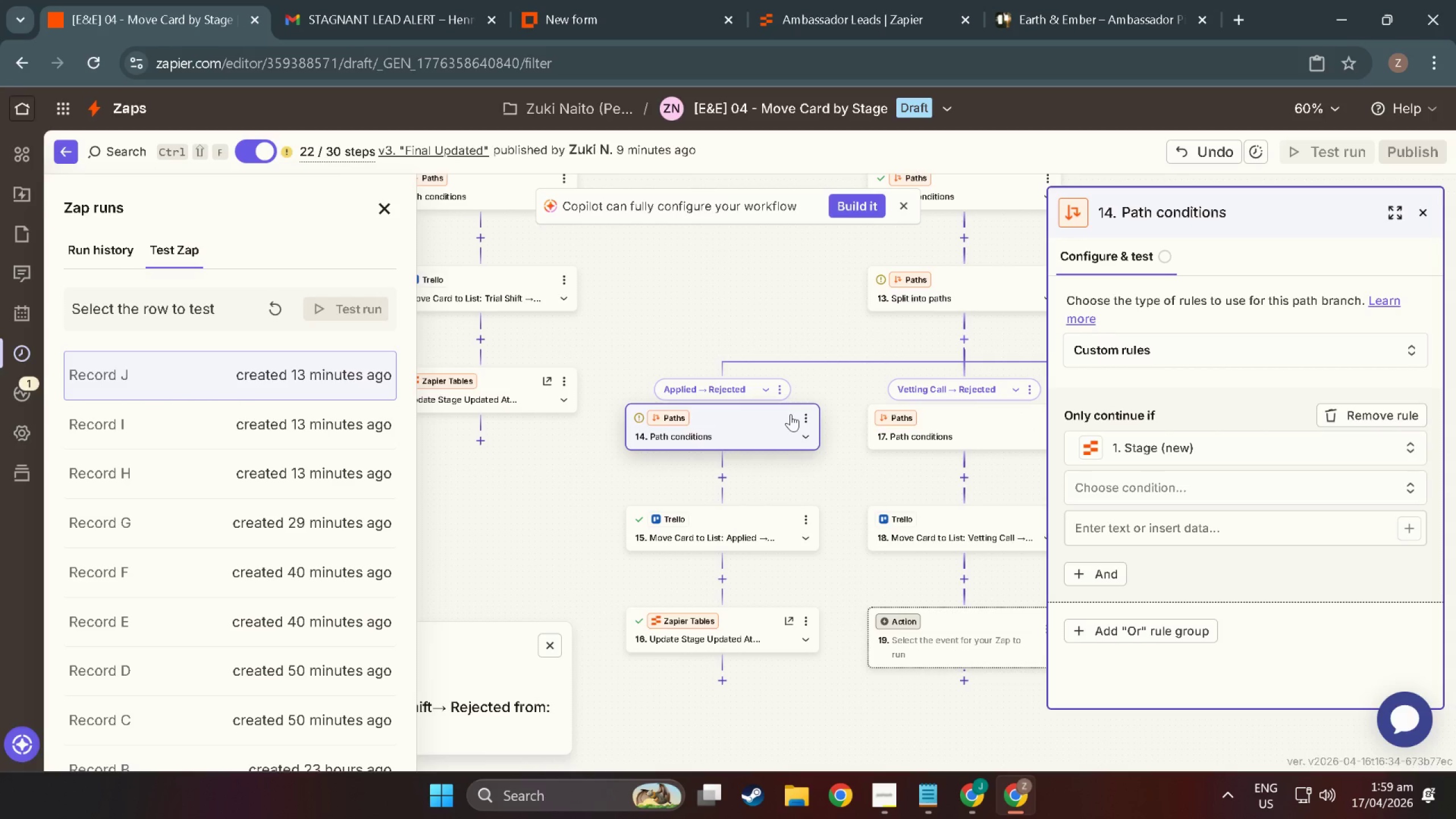 
wait(12.78)
 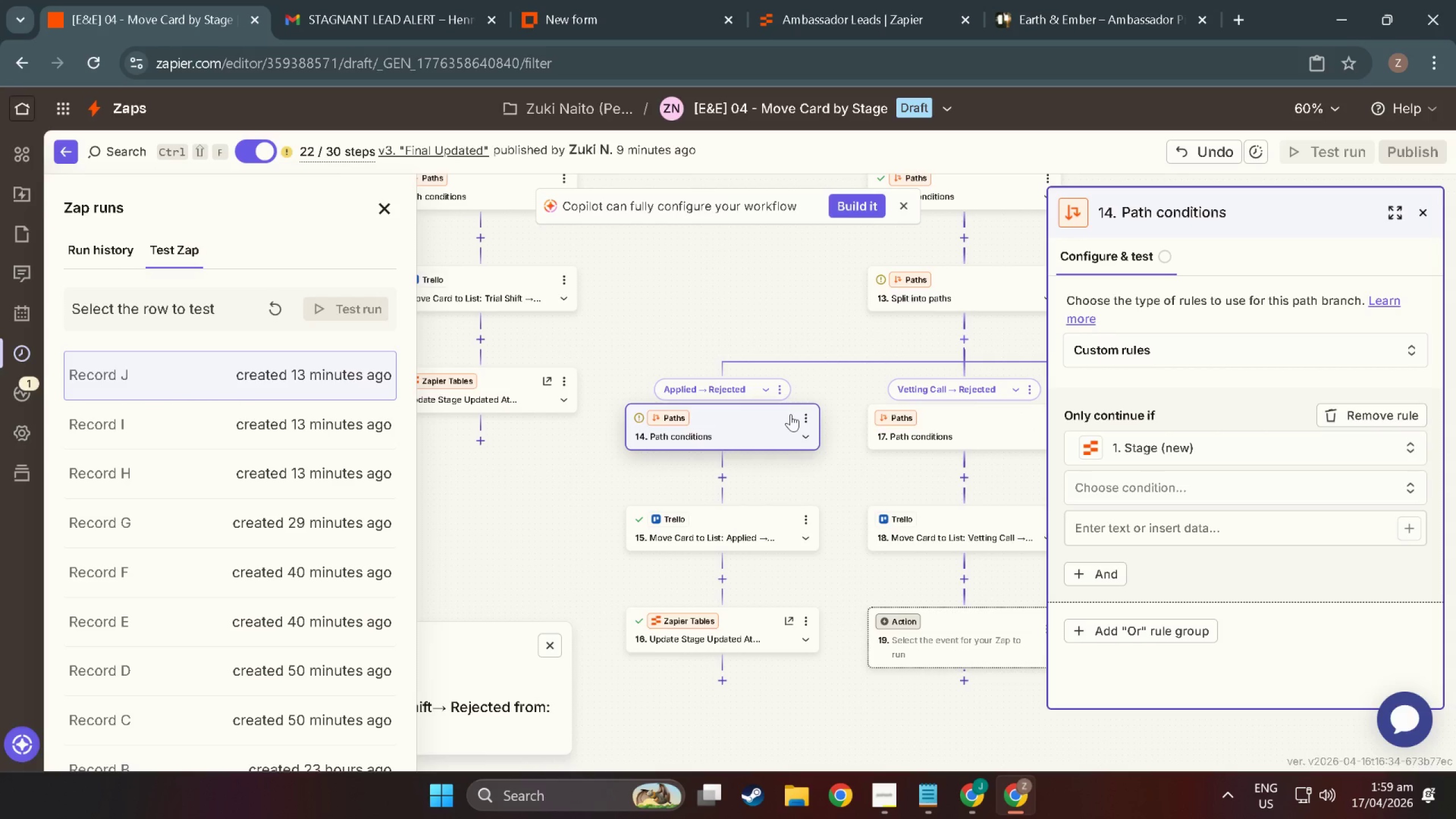 
left_click([1159, 445])
 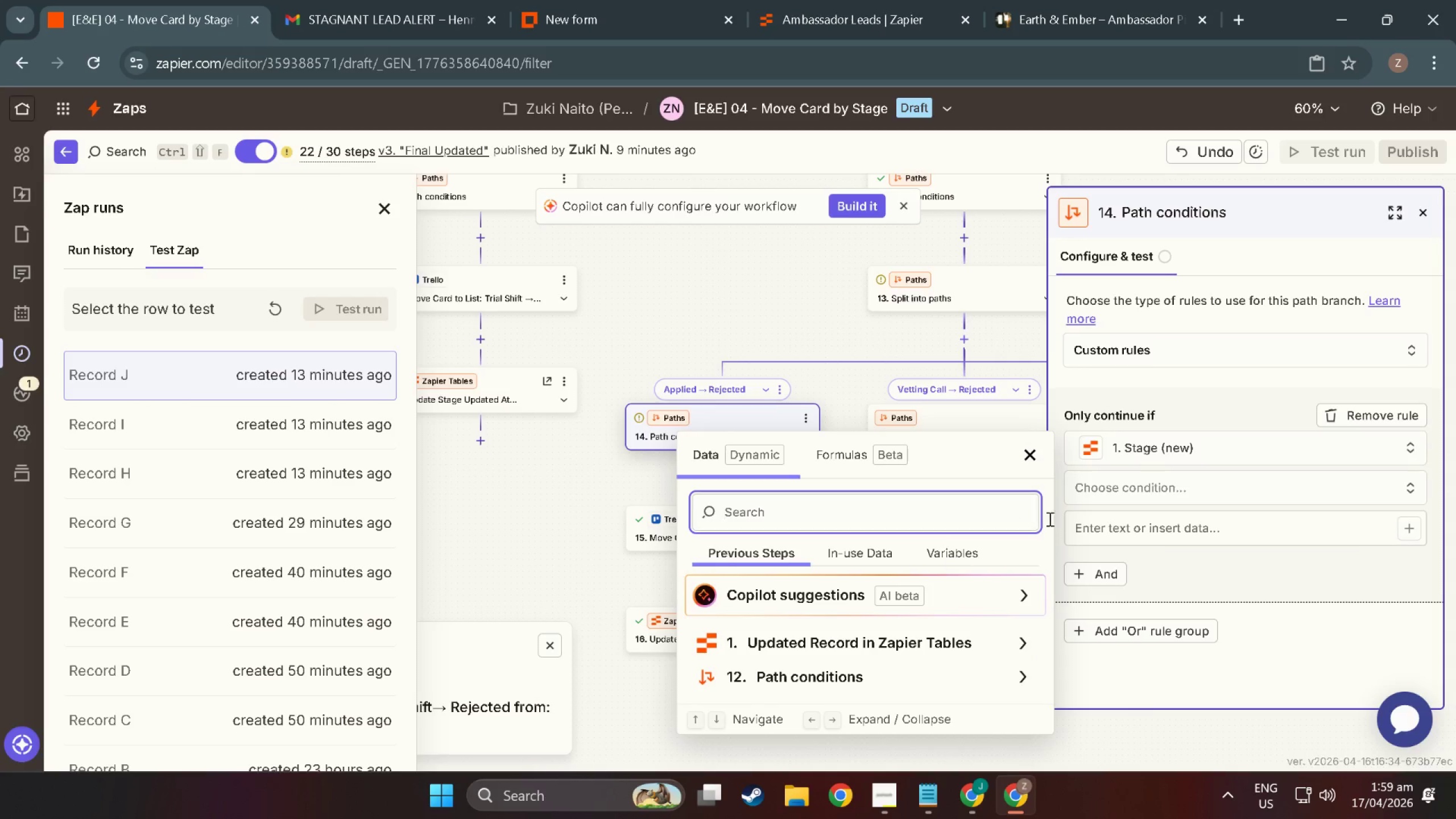 
left_click([1198, 500])
 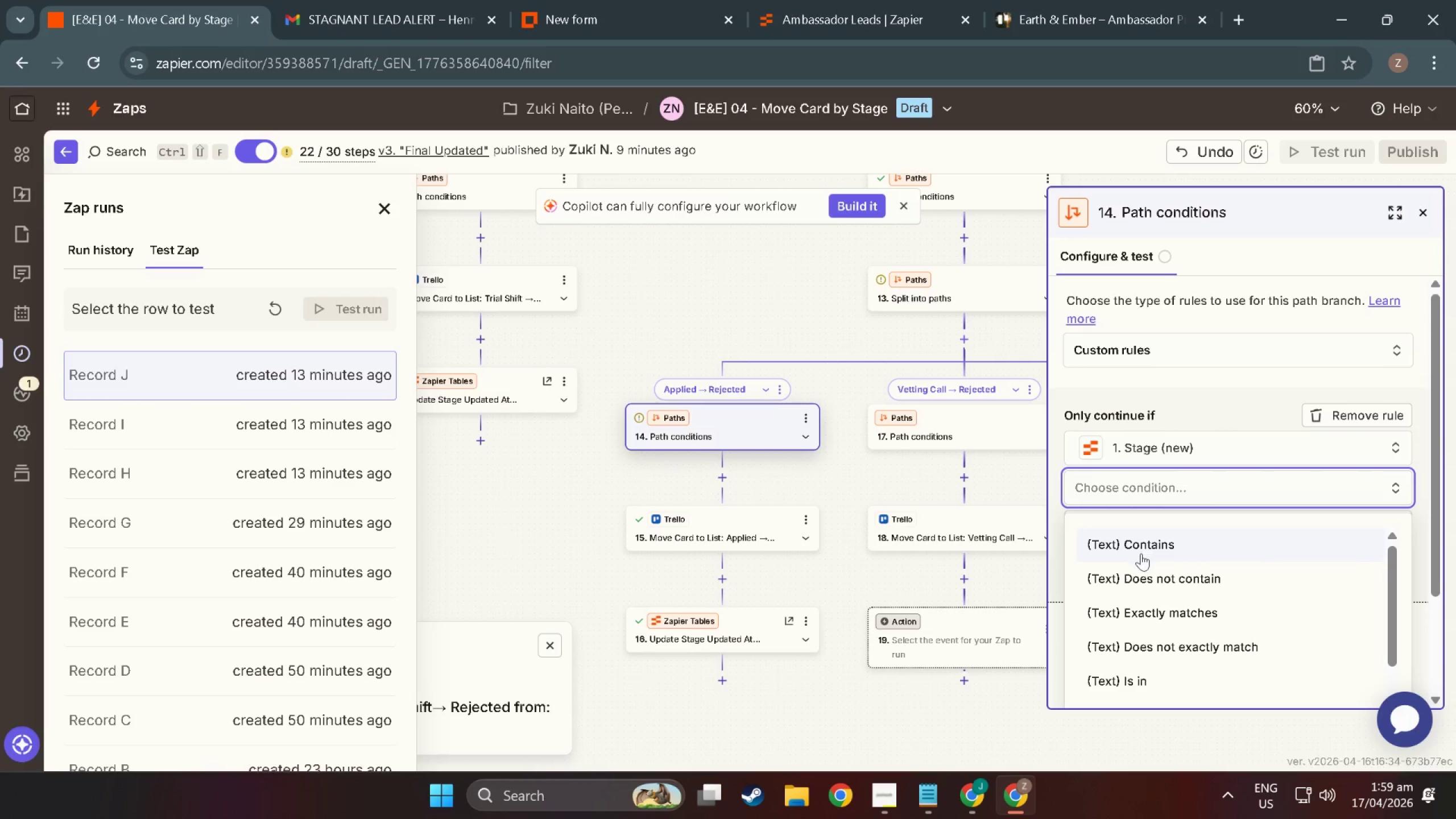 
left_click([1141, 547])
 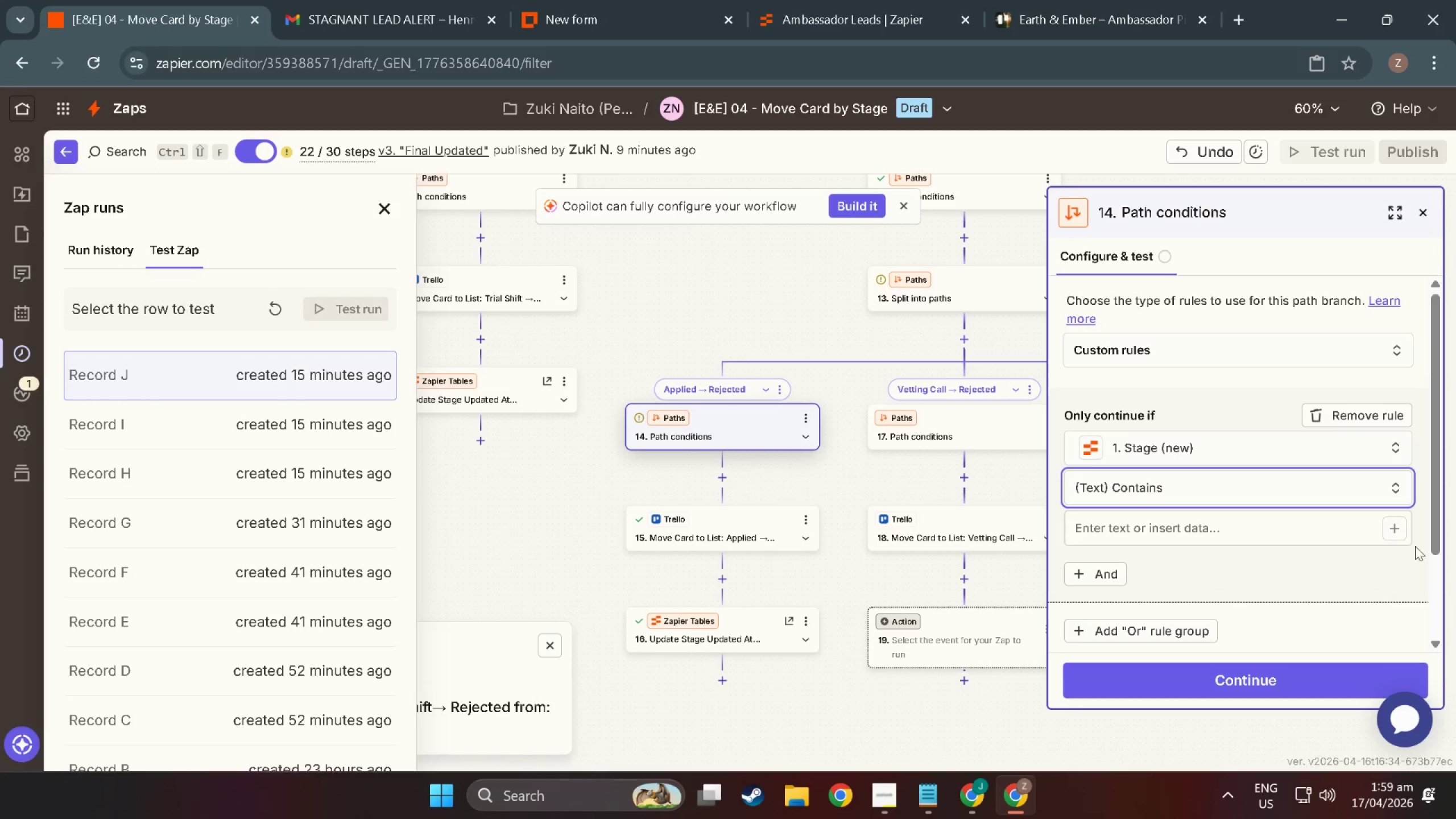 
left_click([1391, 527])
 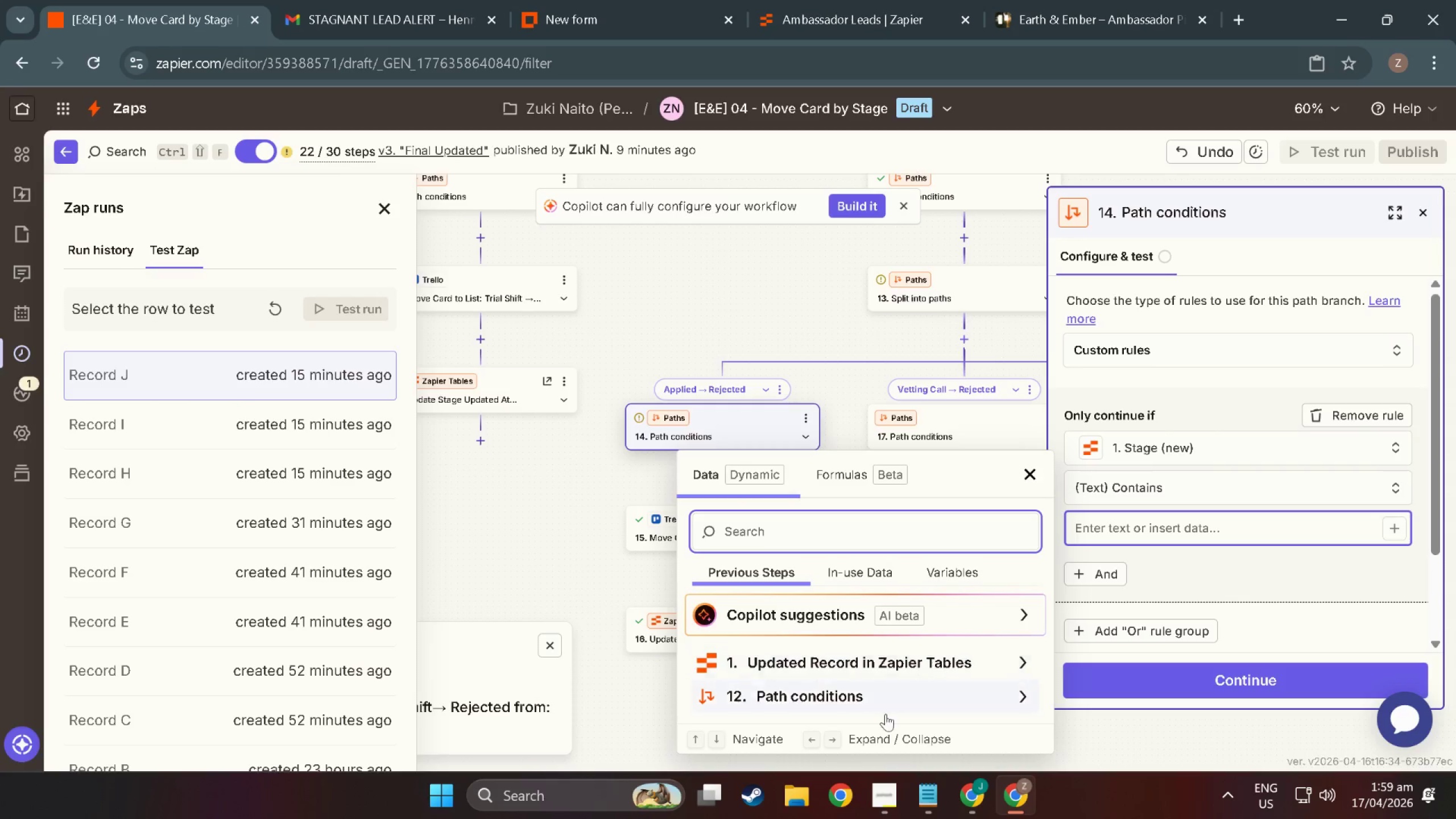 
scroll: coordinate [852, 696], scroll_direction: down, amount: 2.0
 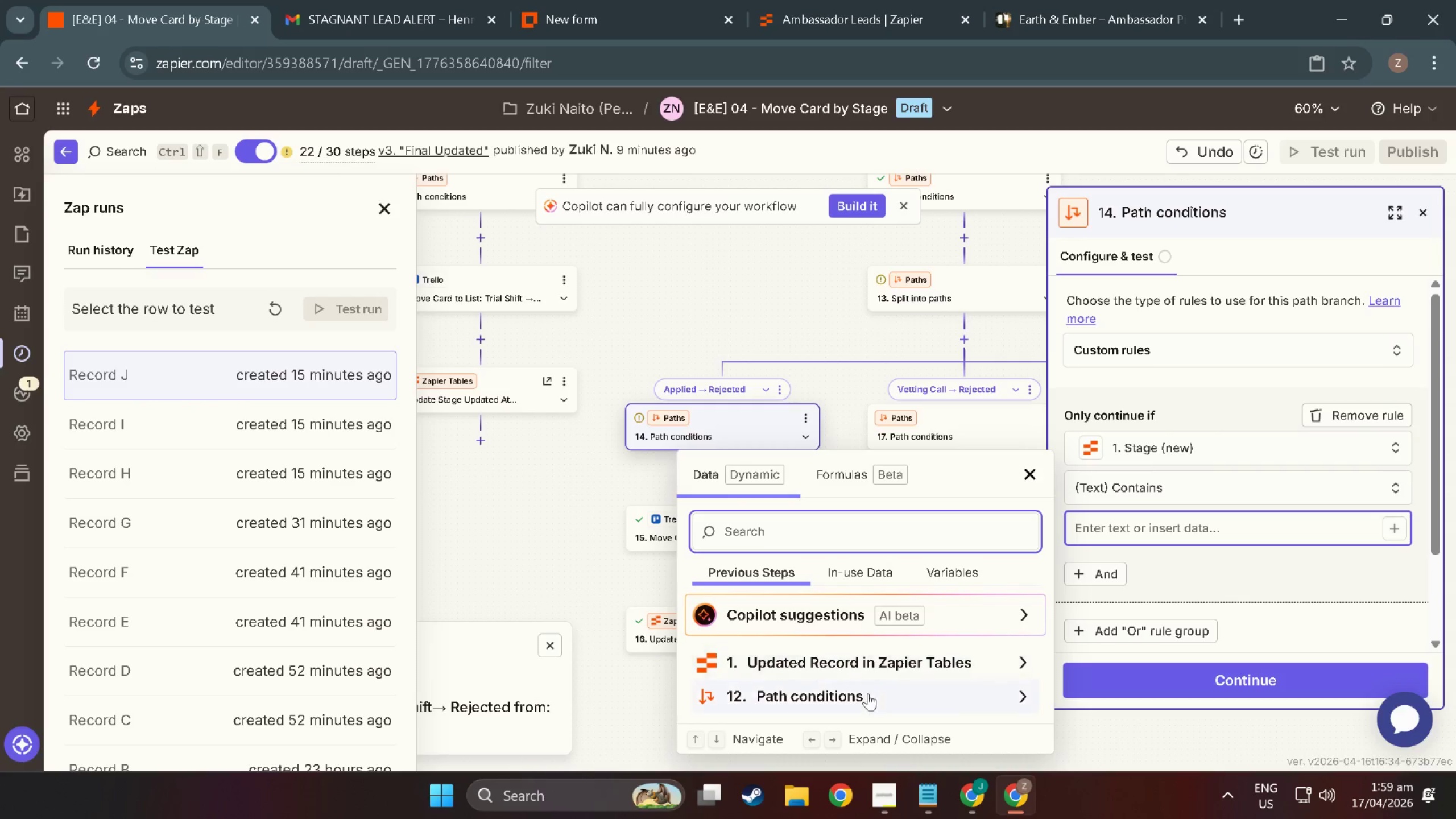 
left_click([868, 693])
 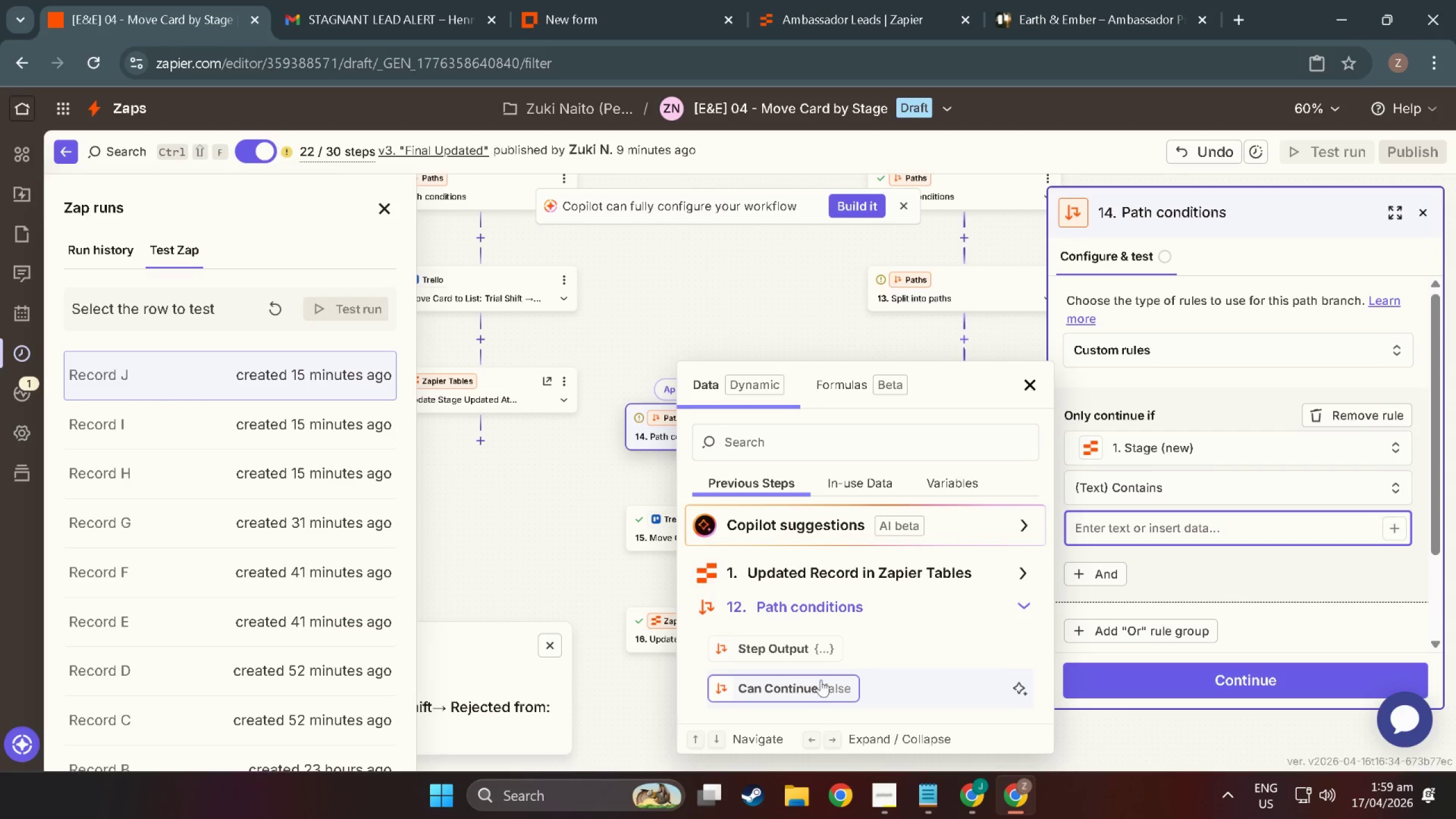 
left_click([837, 606])
 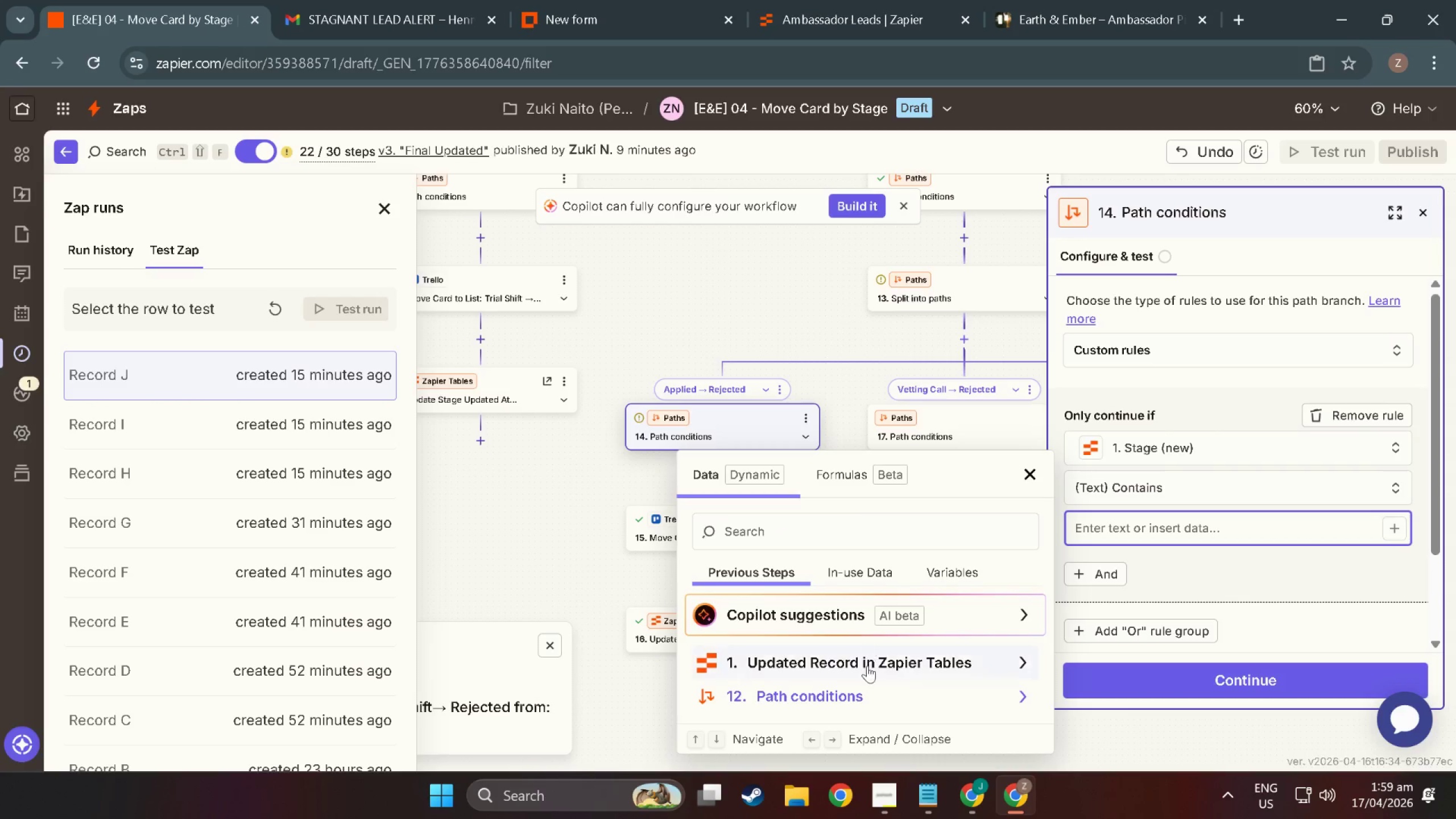 
left_click([867, 668])
 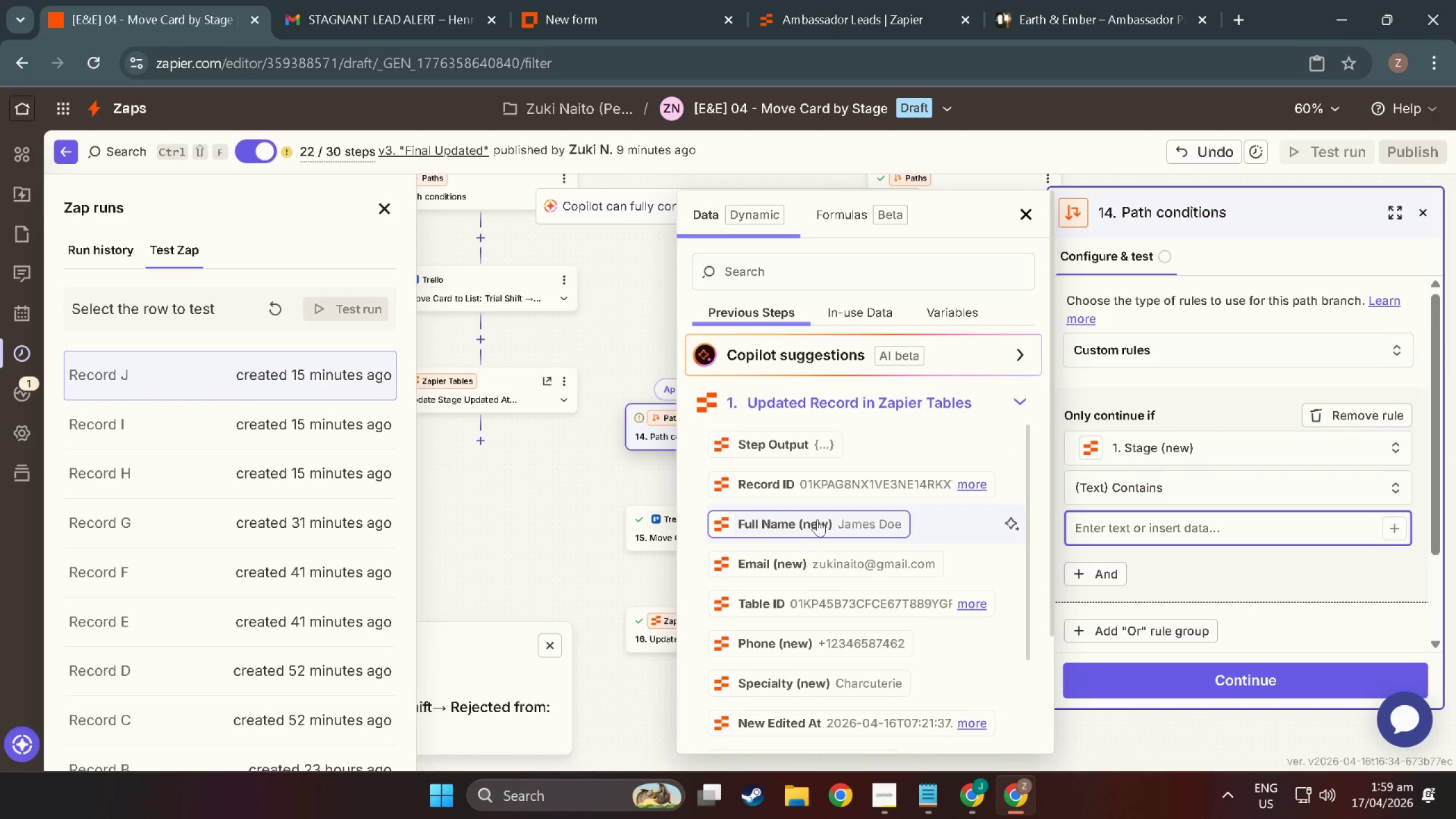 
scroll: coordinate [819, 630], scroll_direction: down, amount: 7.0
 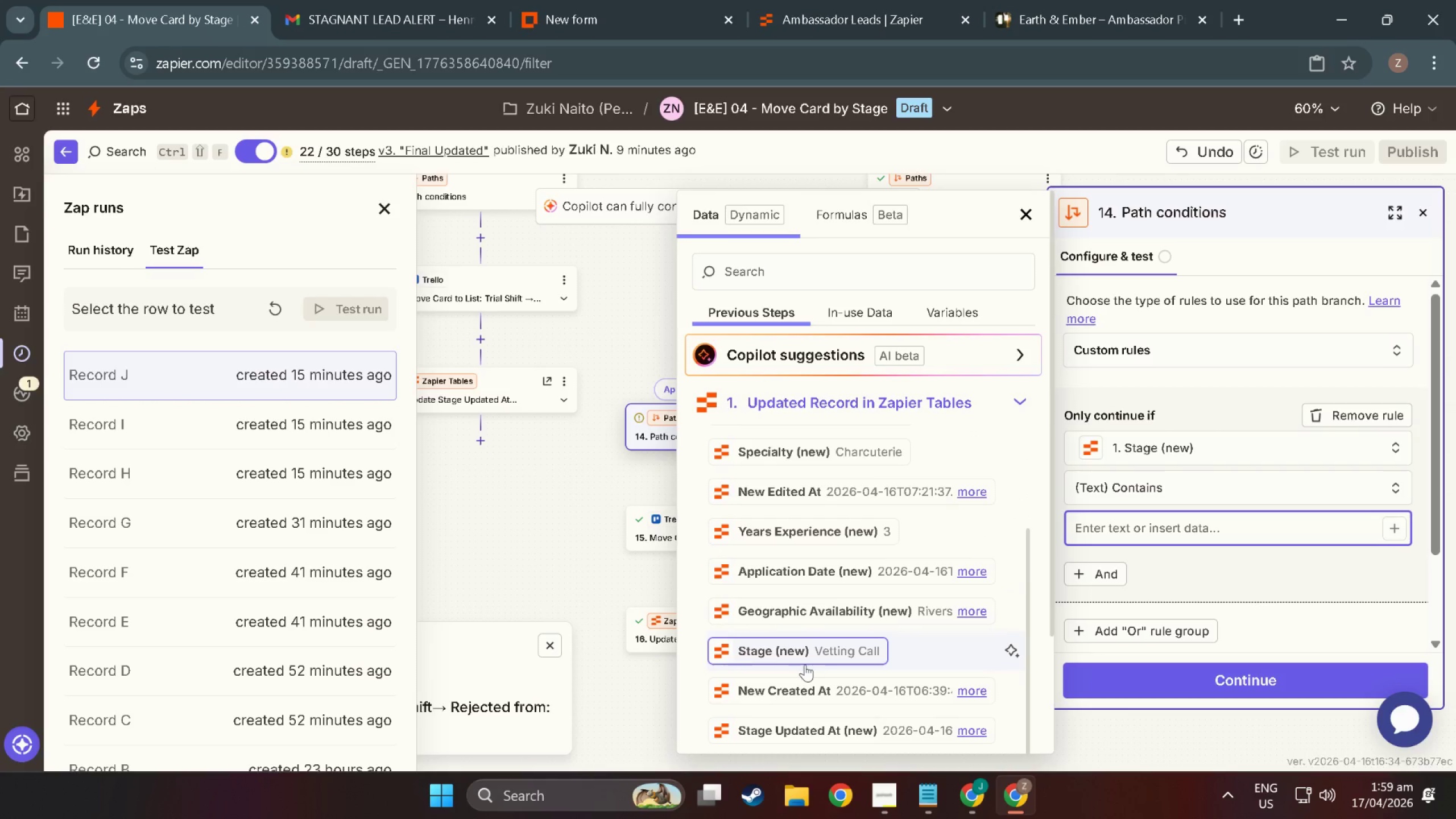 
left_click([805, 664])
 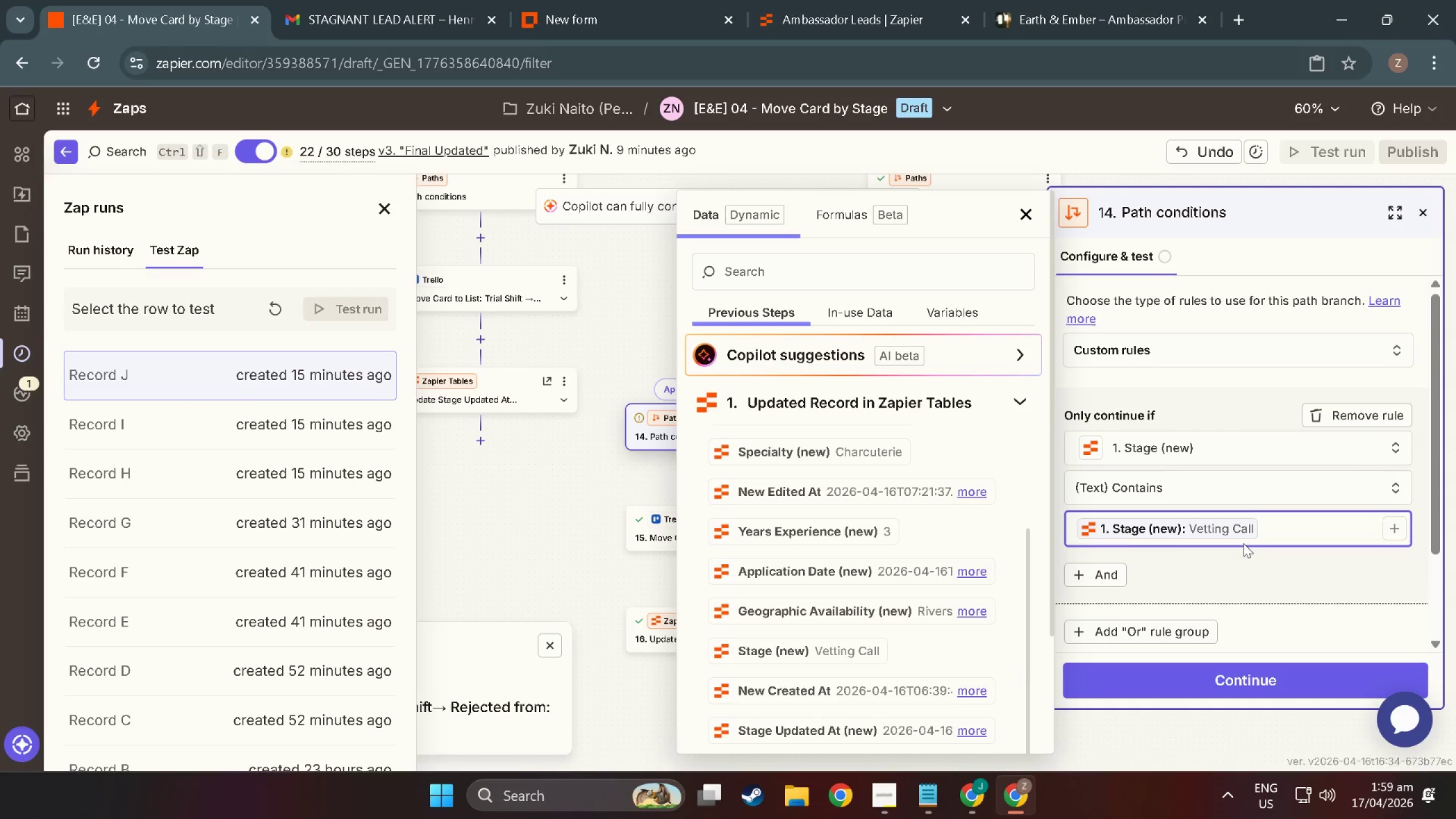 
left_click([1241, 572])
 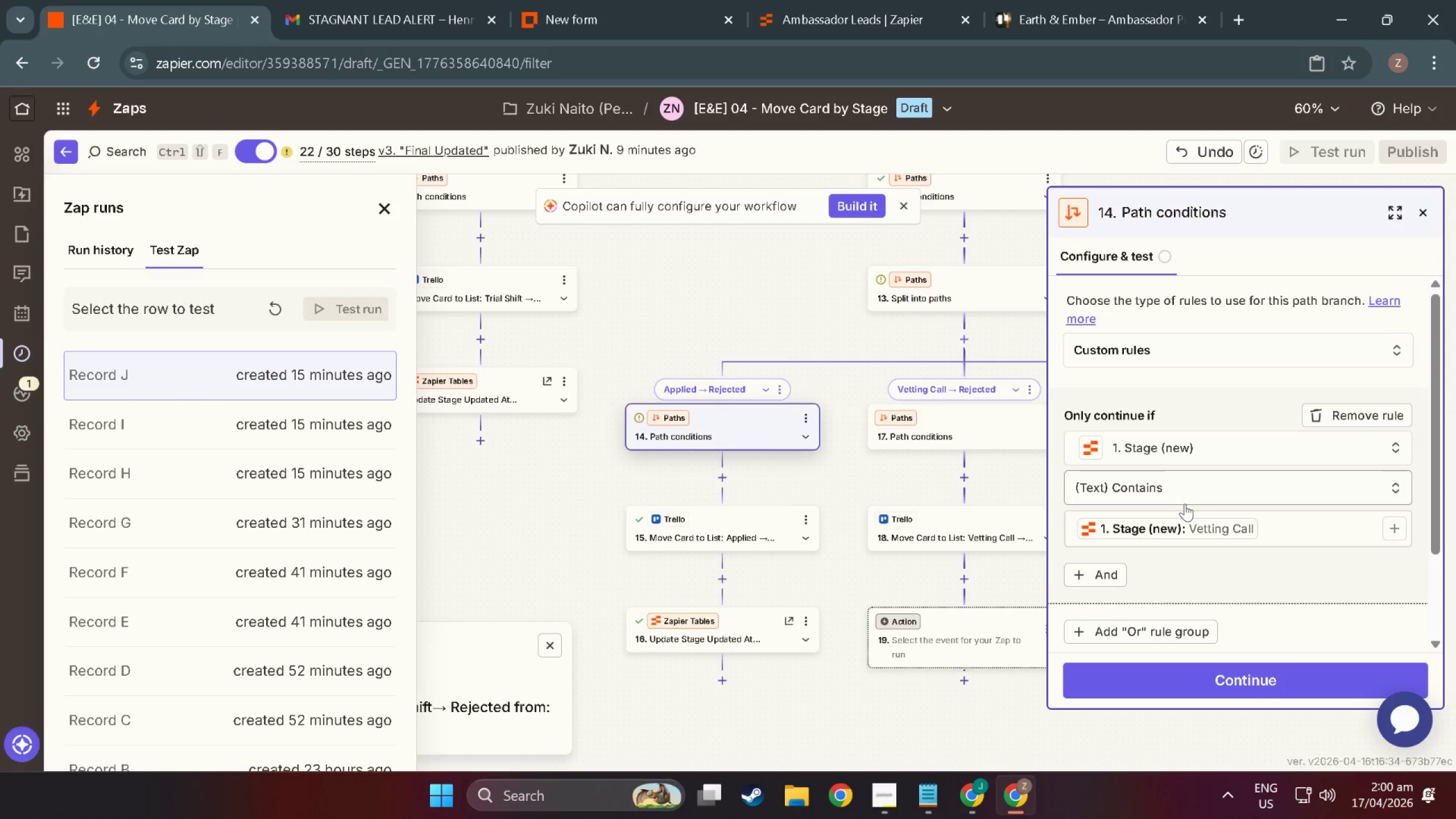 
wait(6.92)
 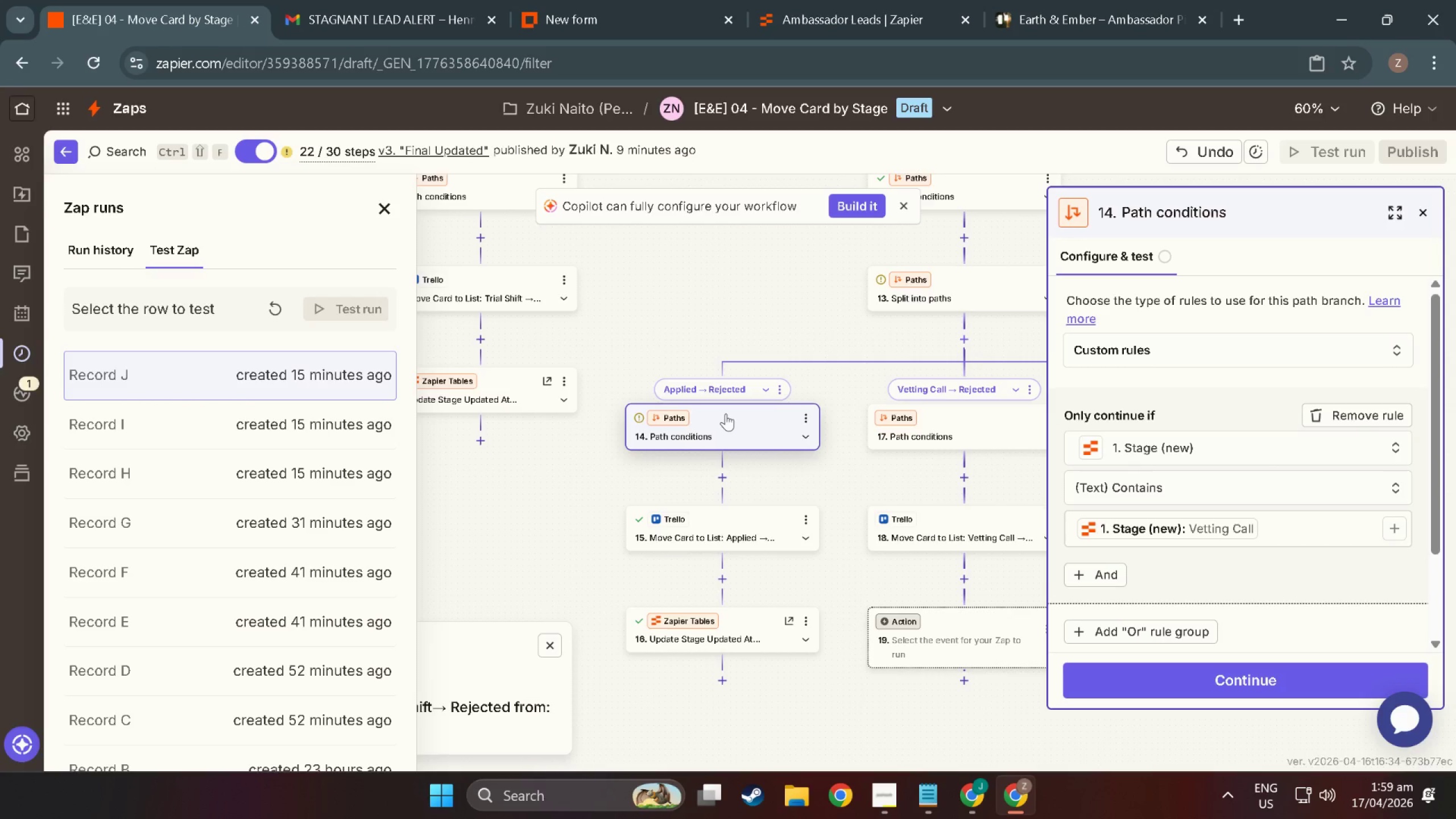 
left_click_drag(start_coordinate=[1292, 523], to_coordinate=[1049, 526])
 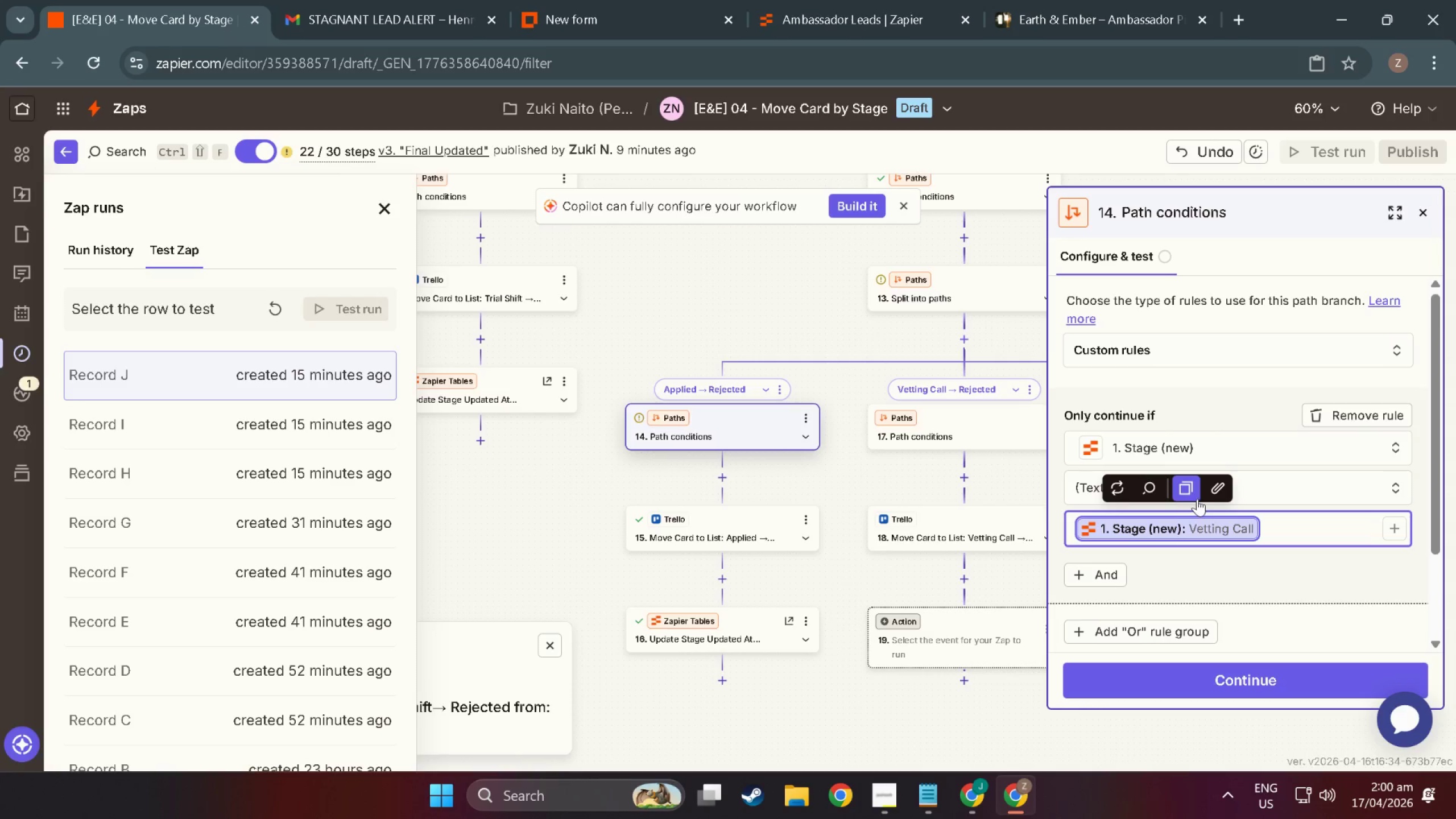 
left_click([1119, 493])
 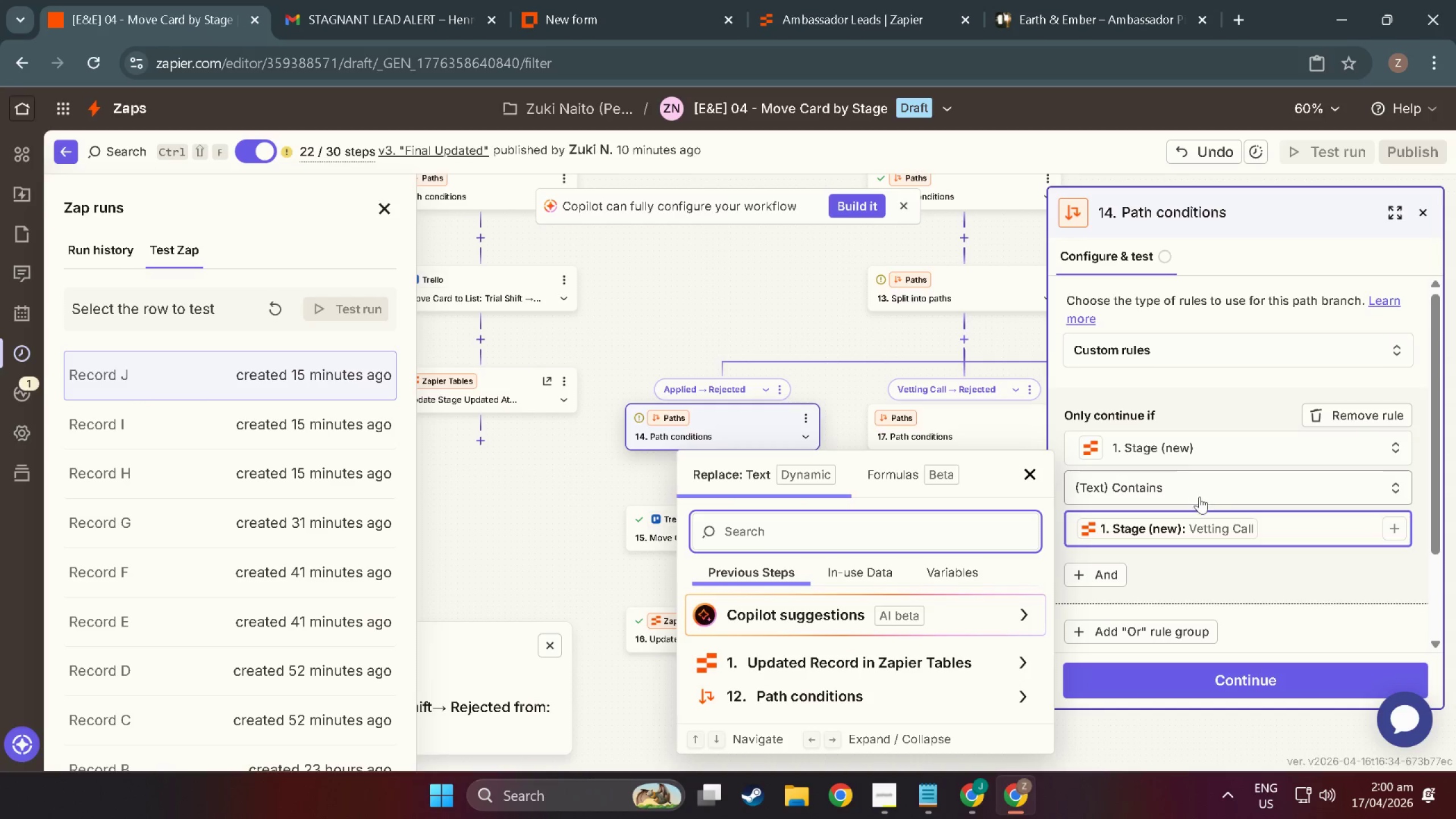 
left_click([1209, 527])
 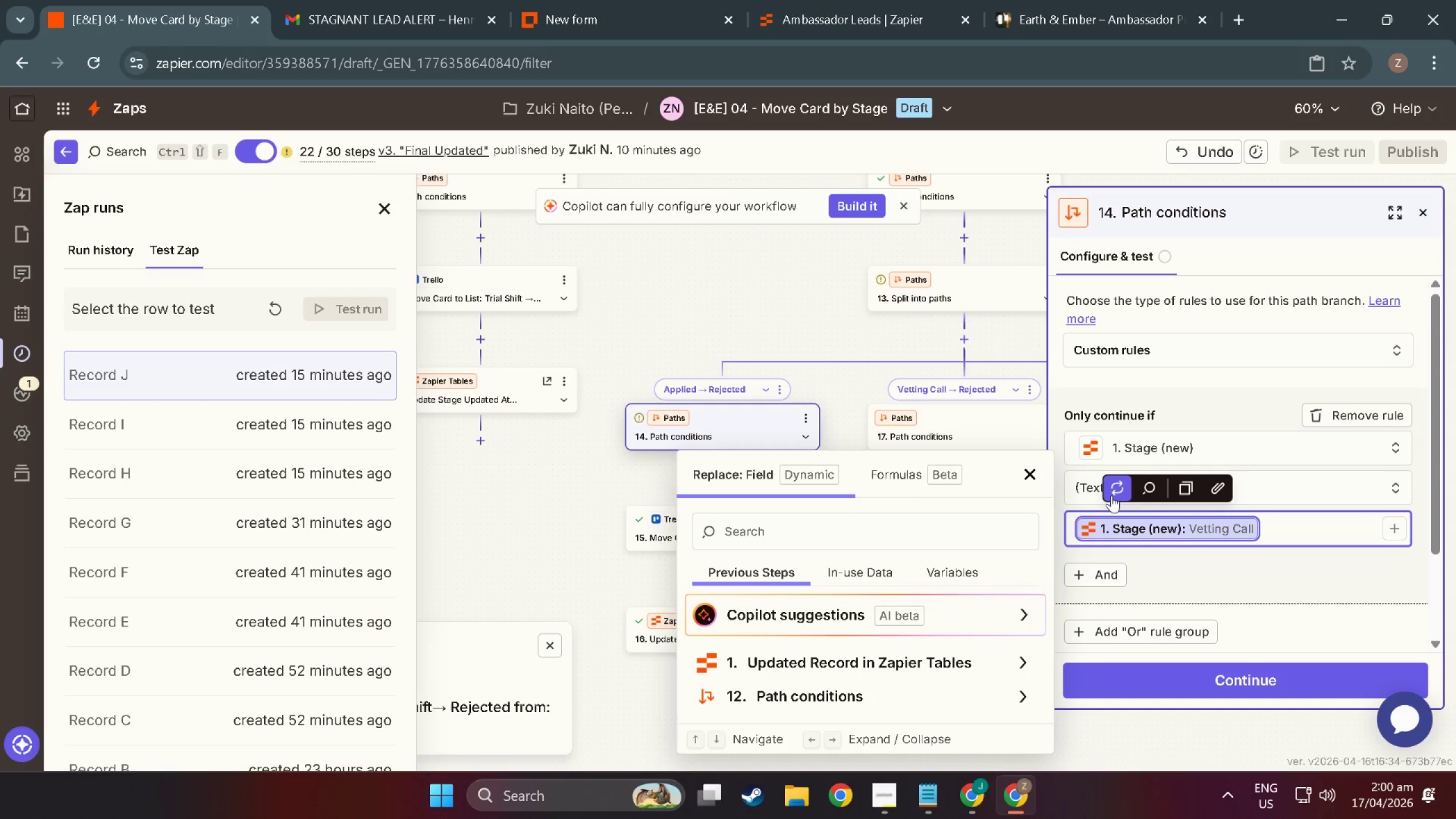 
key(Backspace)
 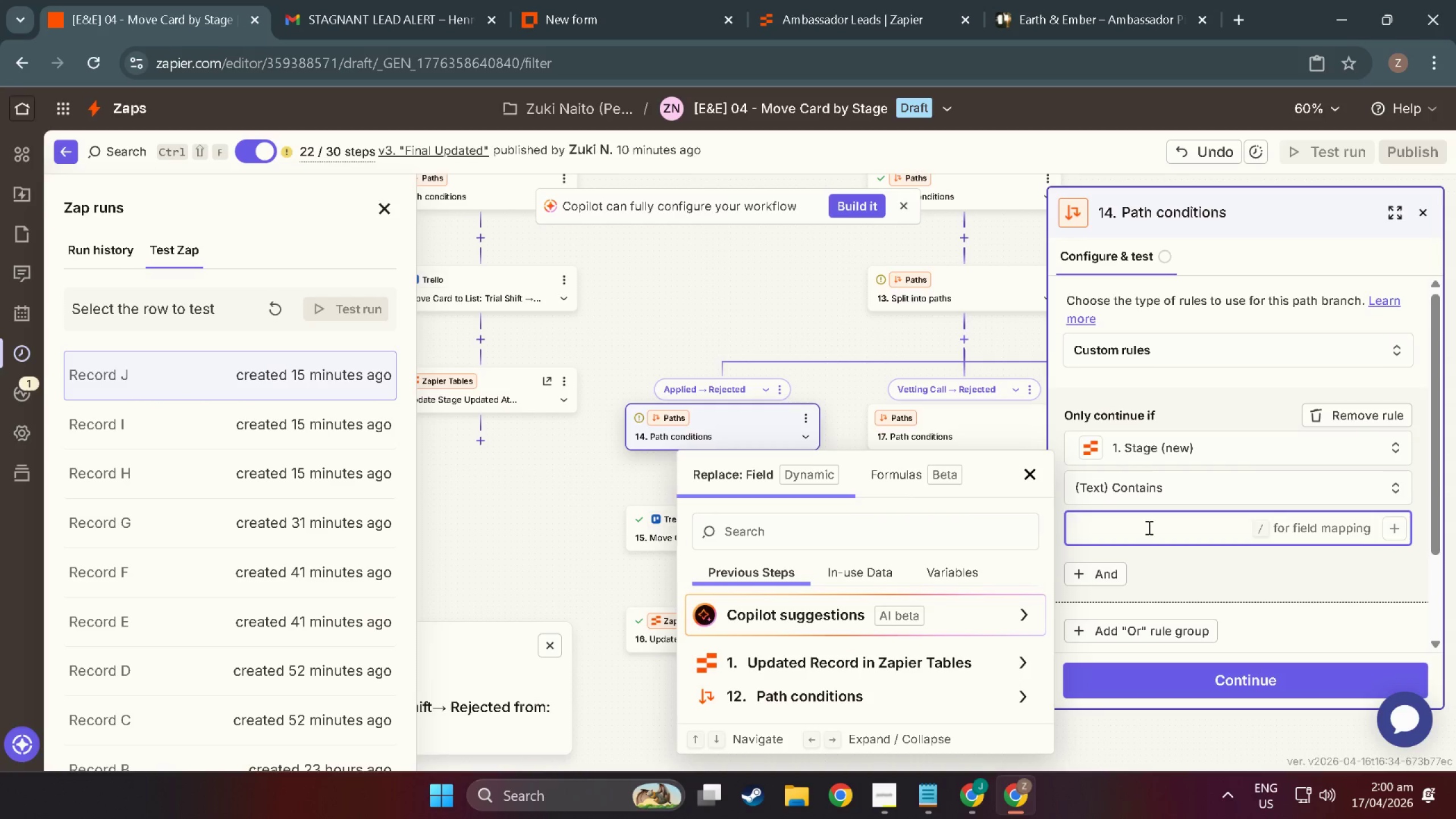 
left_click([1148, 527])
 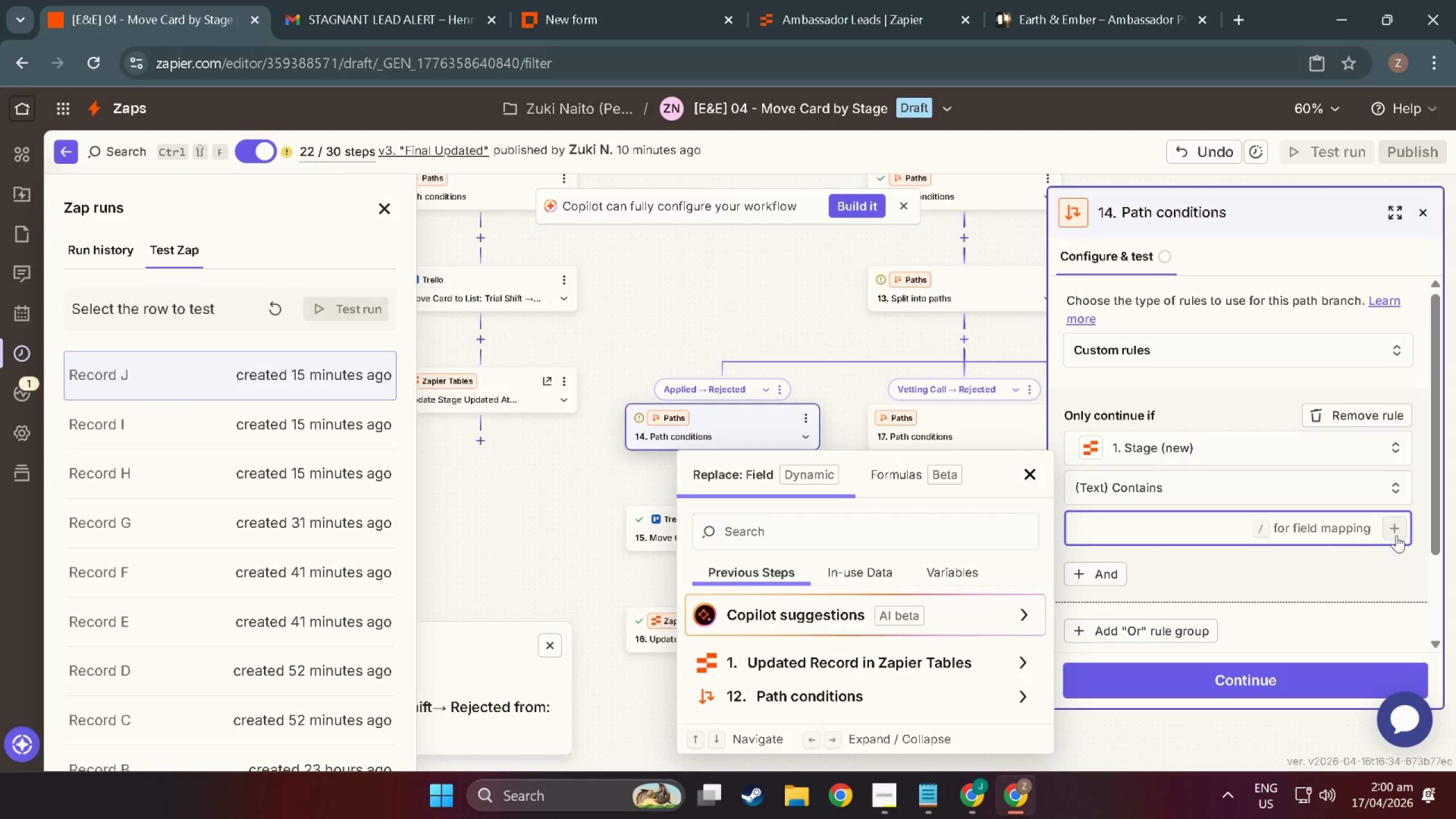 
wait(16.96)
 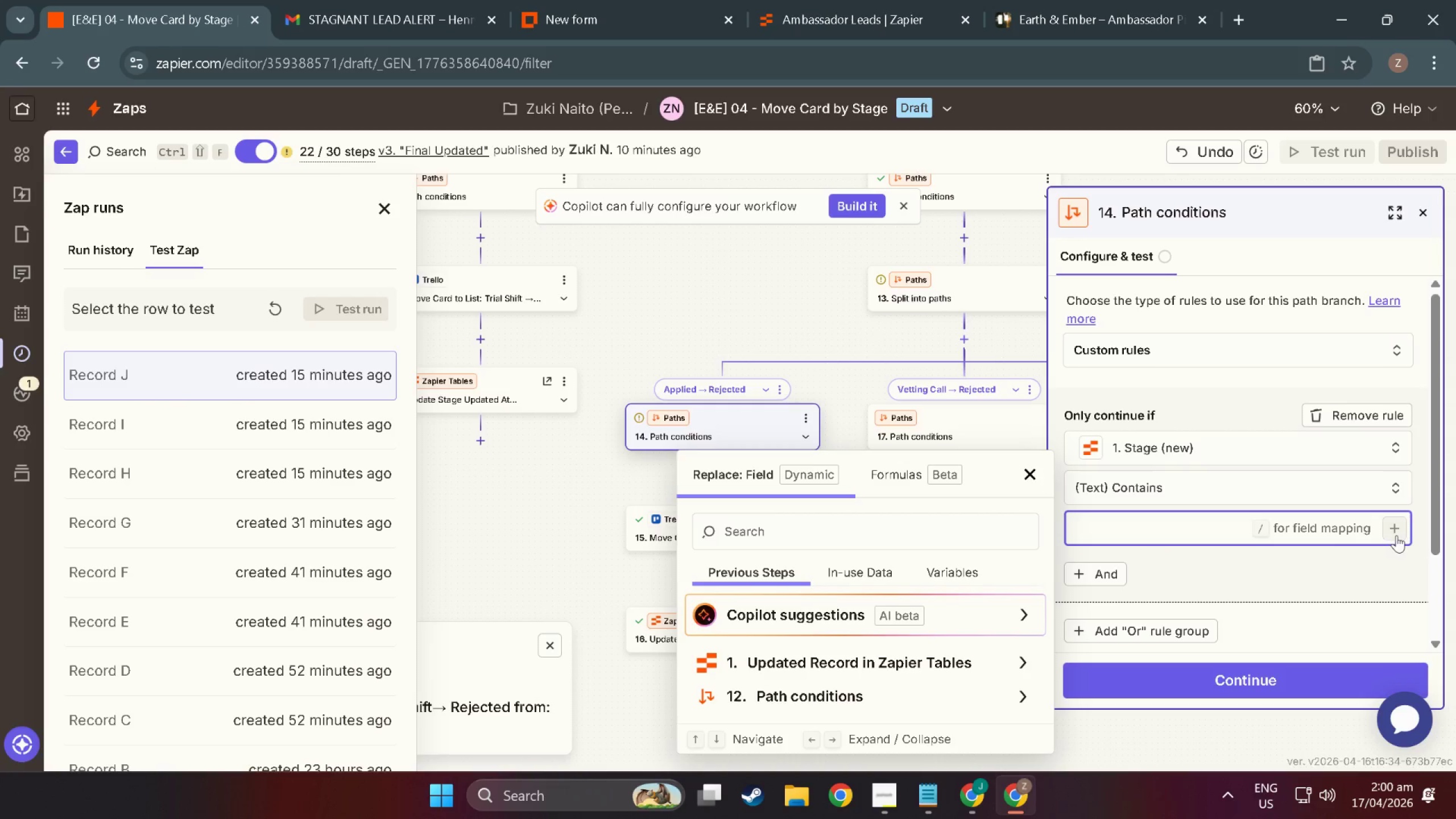 
left_click([1207, 447])
 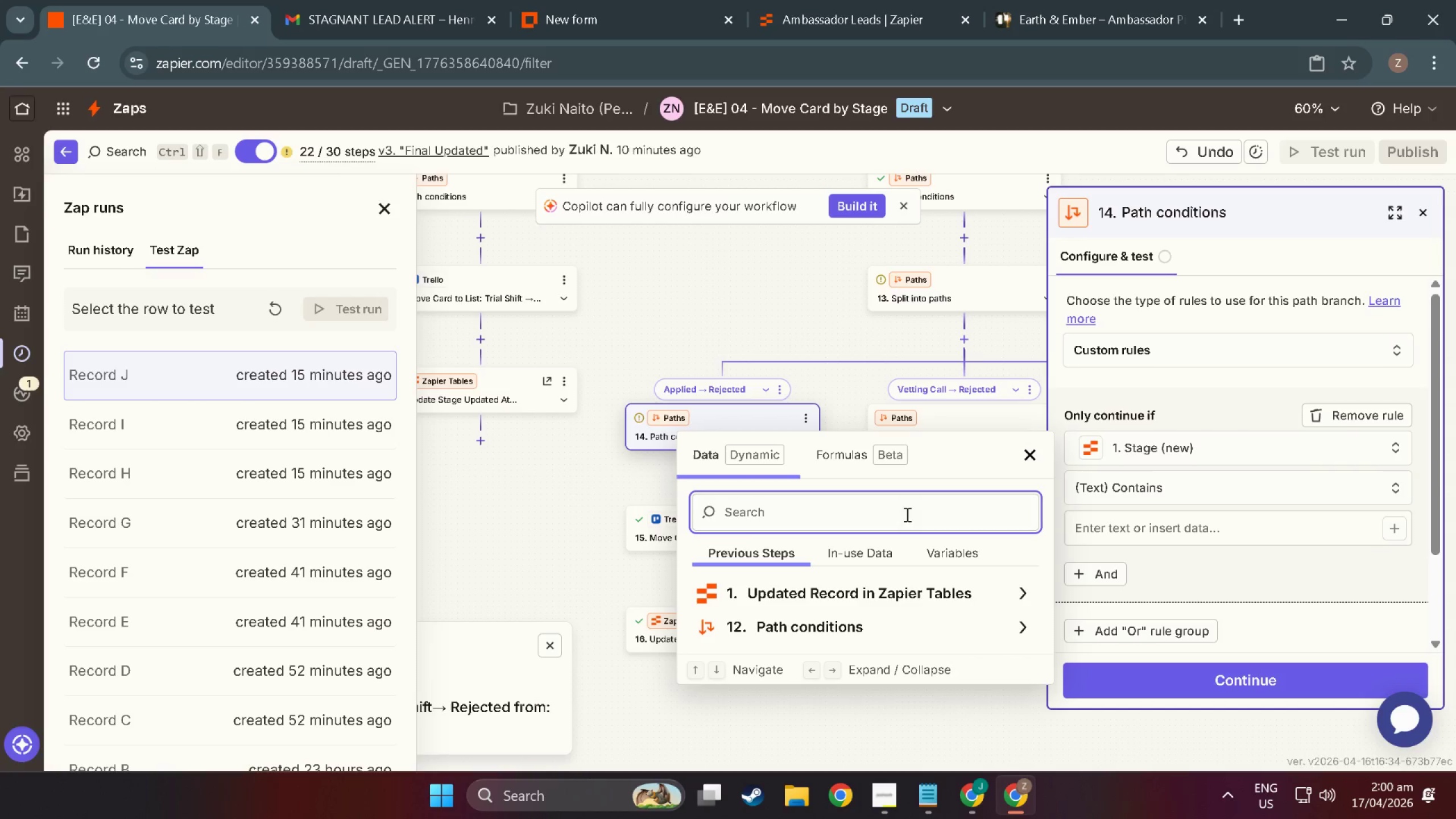 
left_click([847, 593])
 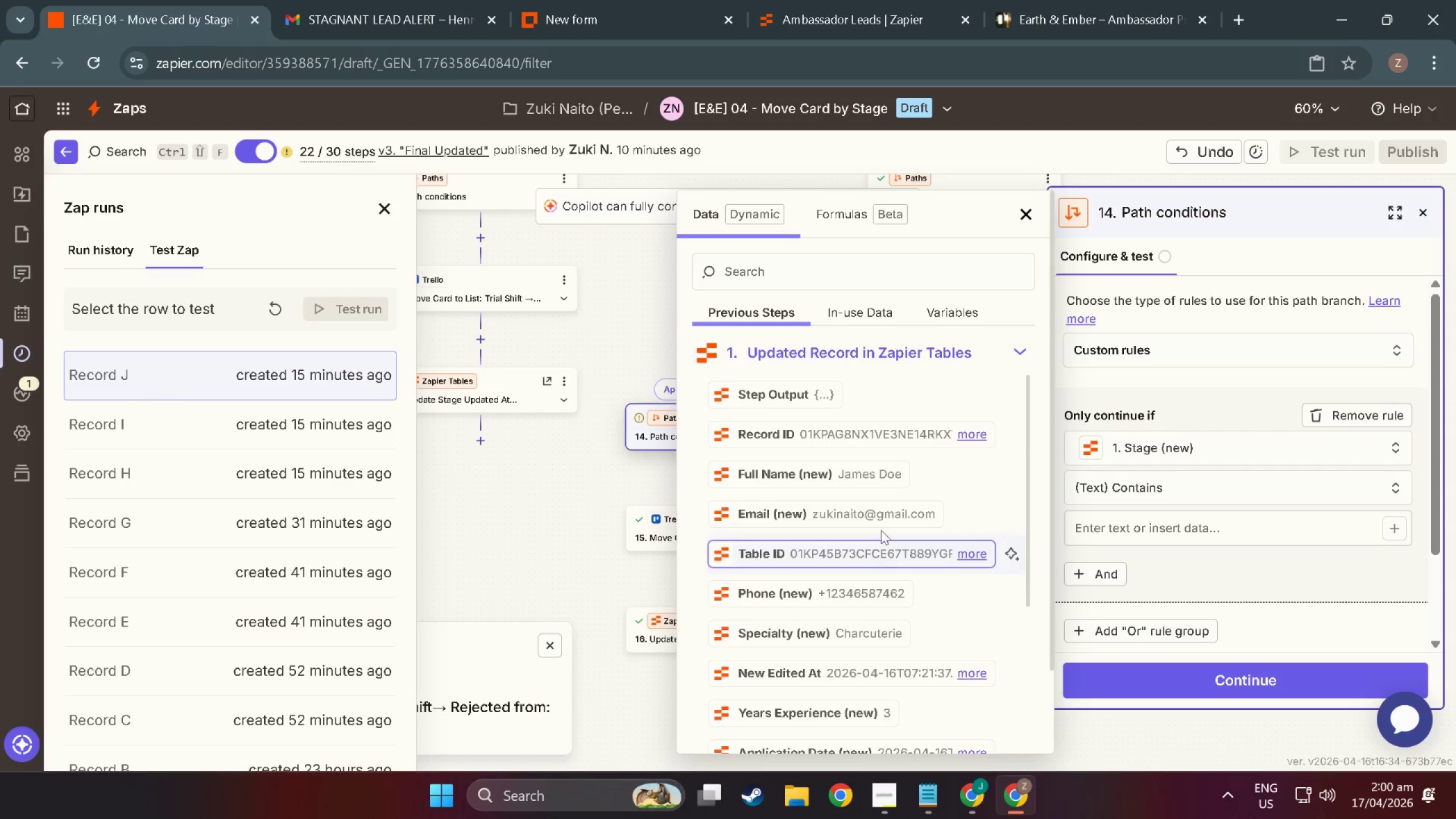 
scroll: coordinate [802, 573], scroll_direction: down, amount: 27.0
 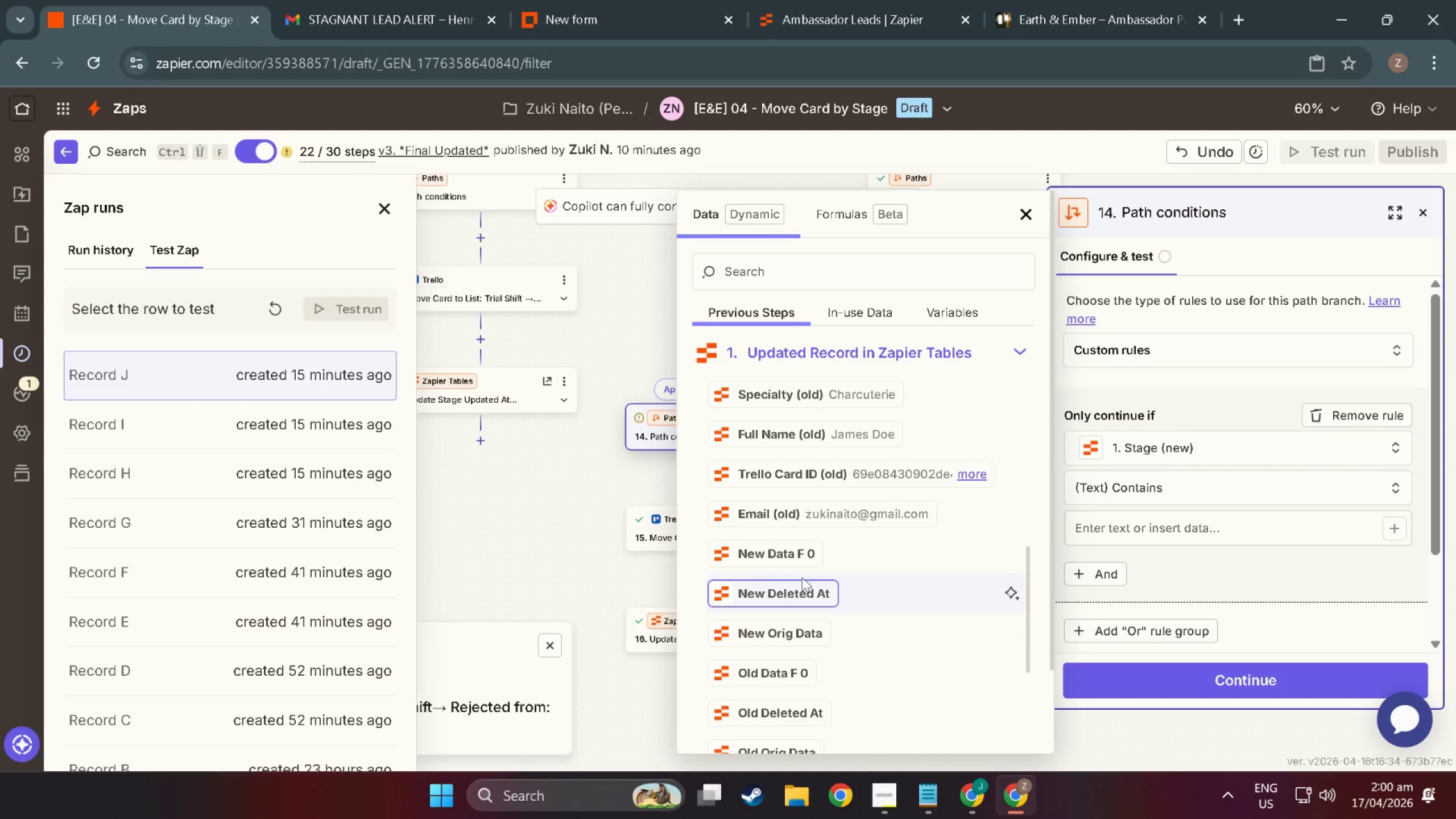 
scroll: coordinate [763, 548], scroll_direction: up, amount: 5.0
 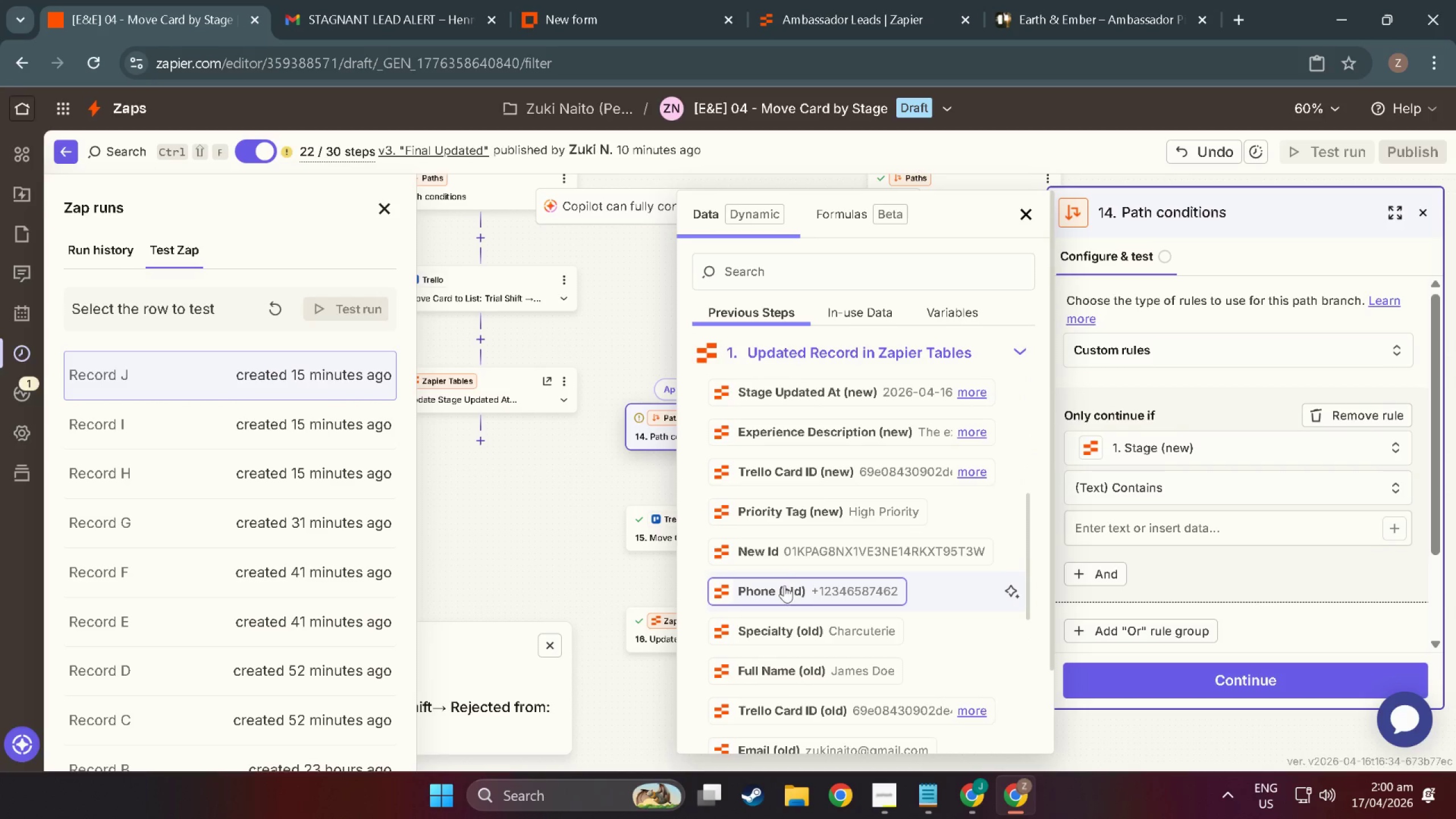 
scroll: coordinate [818, 609], scroll_direction: down, amount: 26.0
 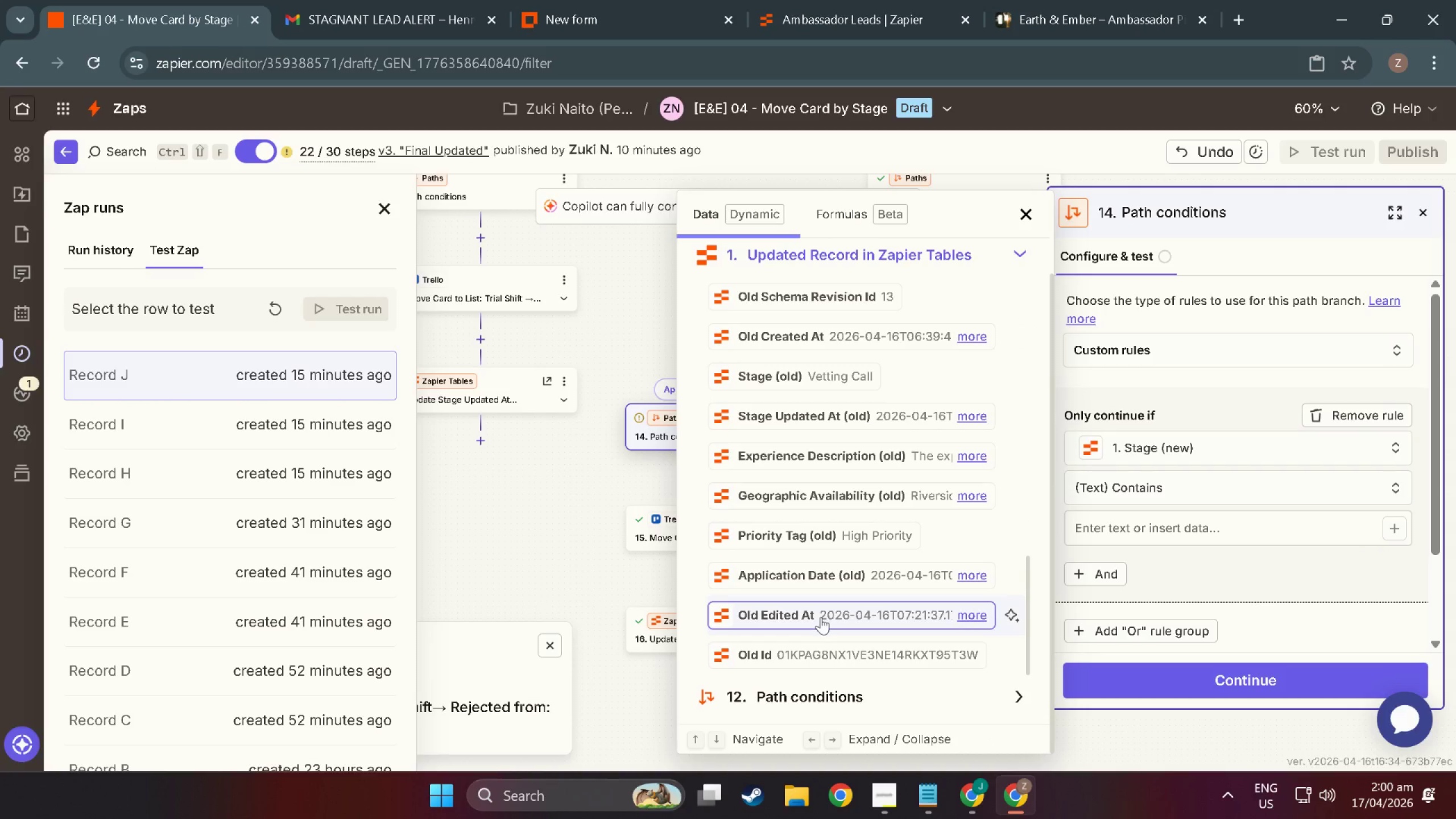 
scroll: coordinate [792, 464], scroll_direction: up, amount: 3.0
 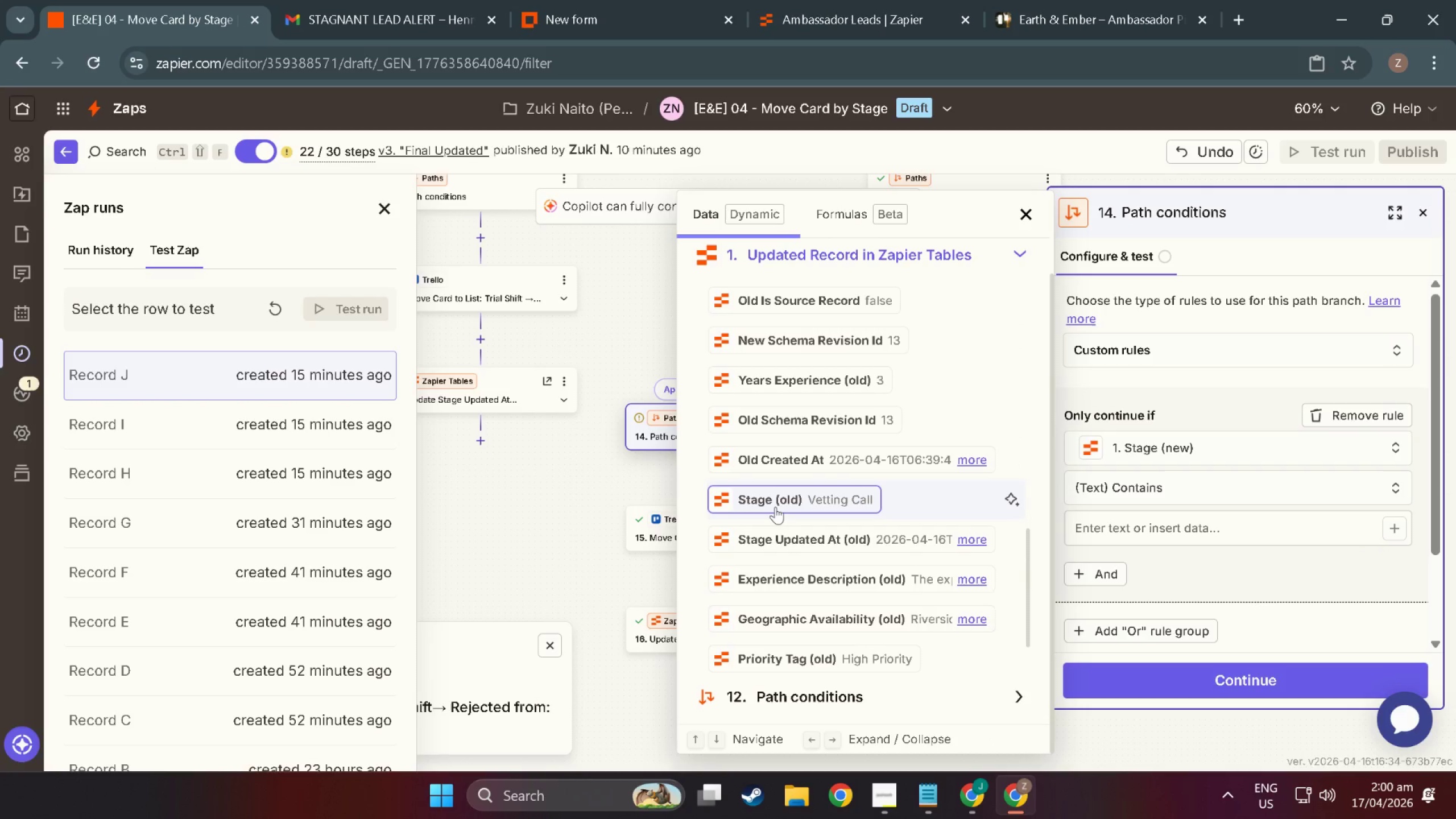 
left_click([775, 507])
 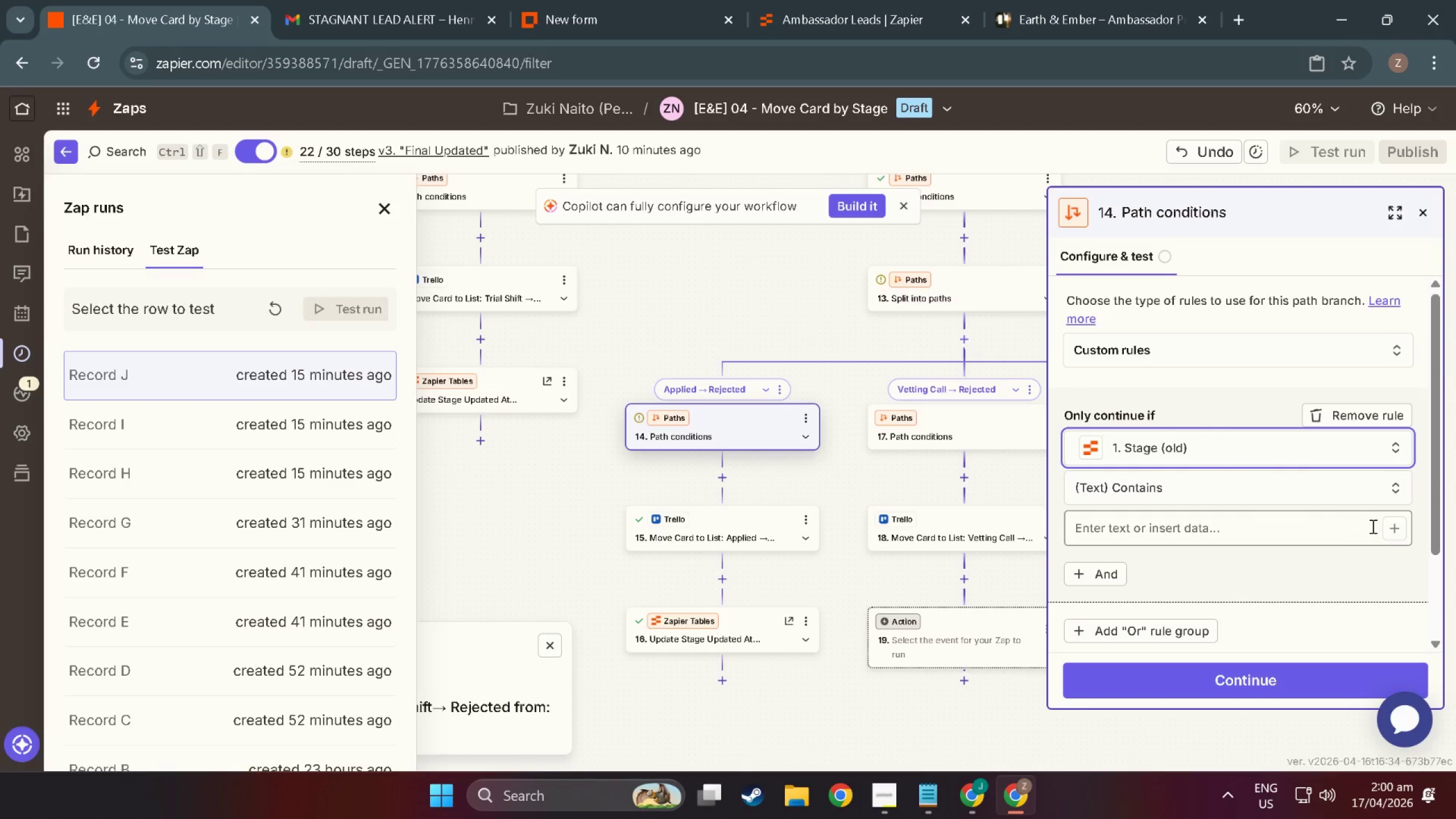 
left_click([1391, 527])
 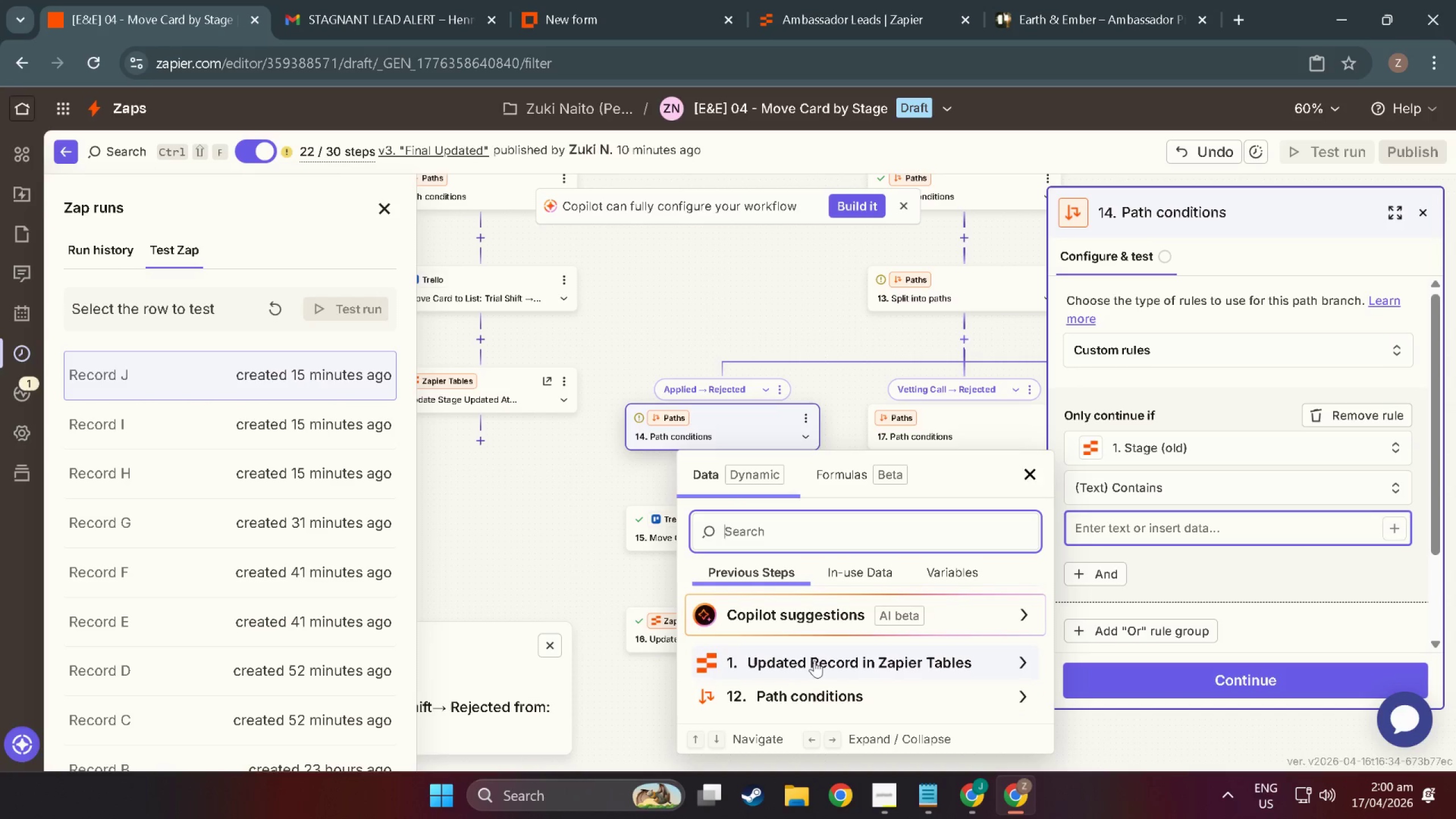 
left_click([1225, 529])
 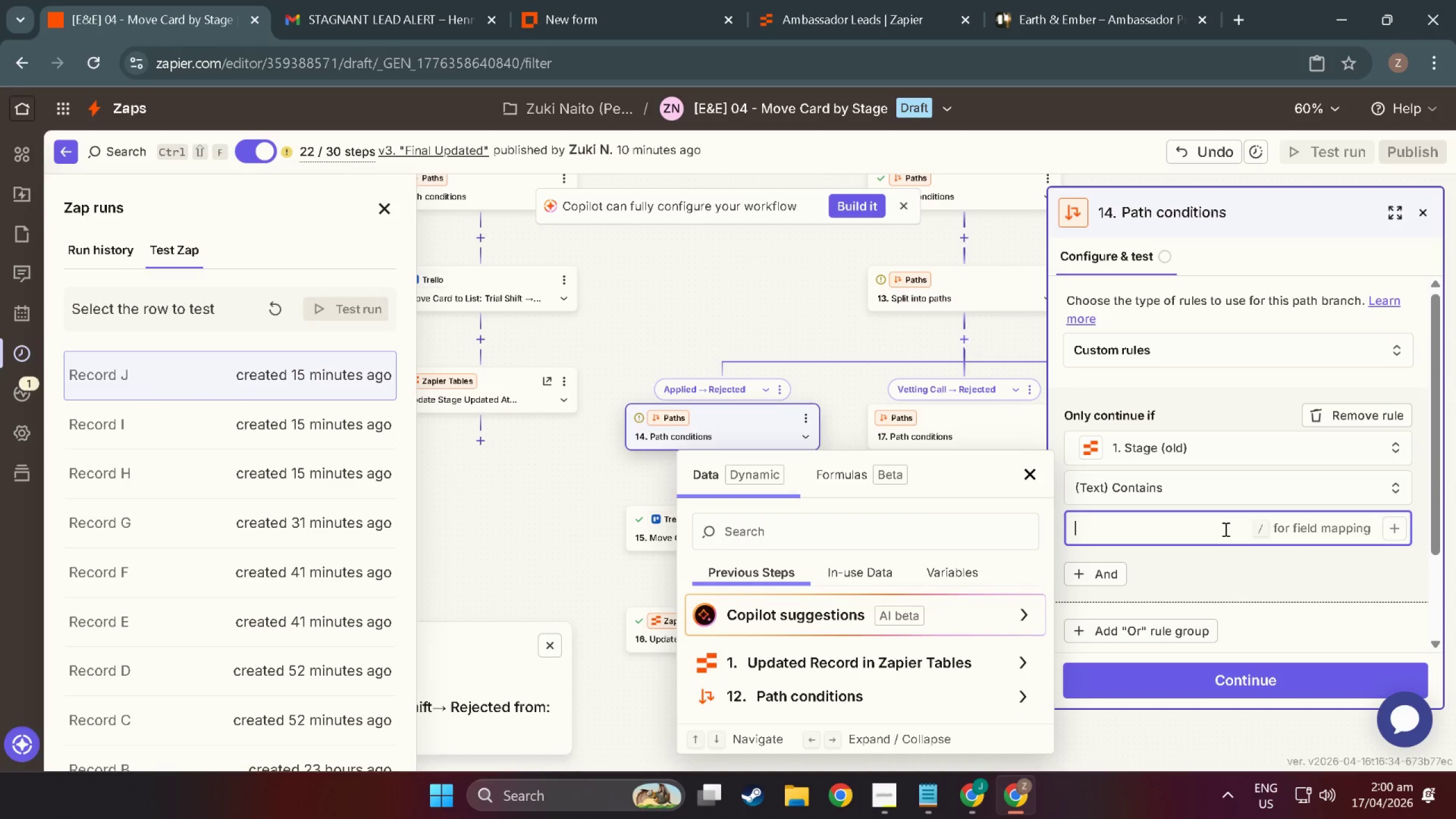 
type(Apploed)
key(Backspace)
key(Backspace)
key(Backspace)
type(ied)
 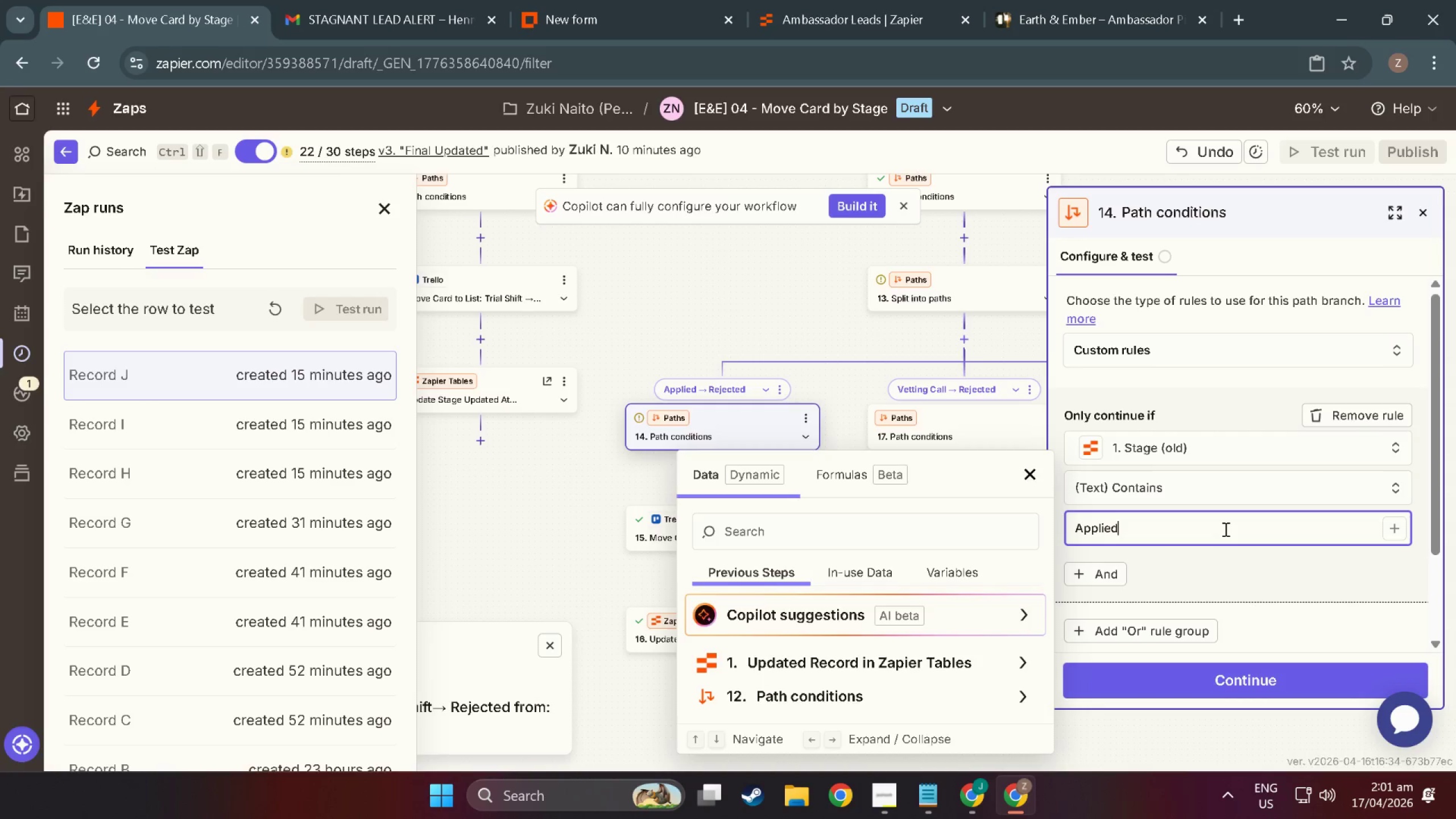 
key(Enter)
 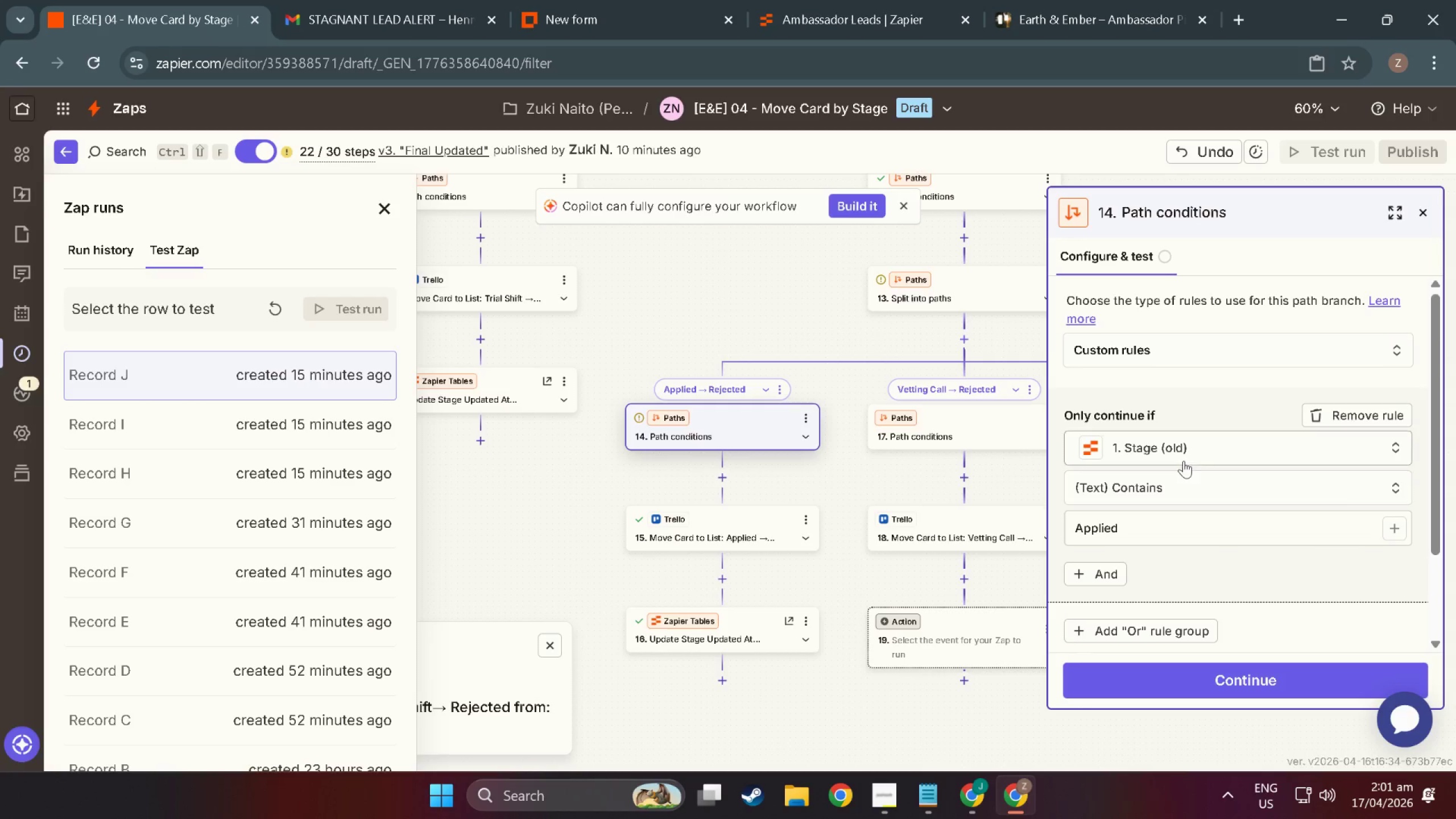 
left_click([1186, 484])
 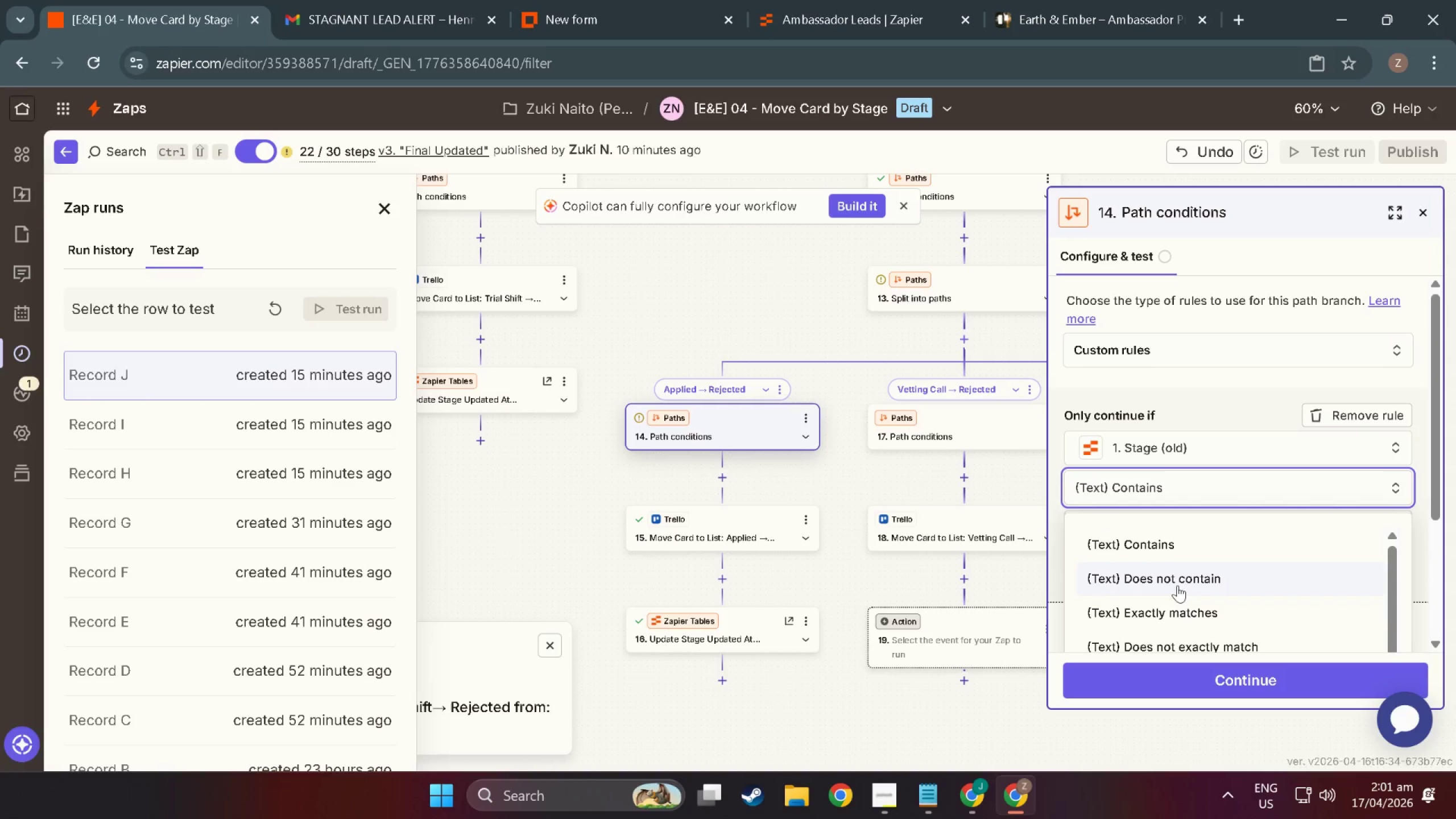 
left_click([1180, 608])
 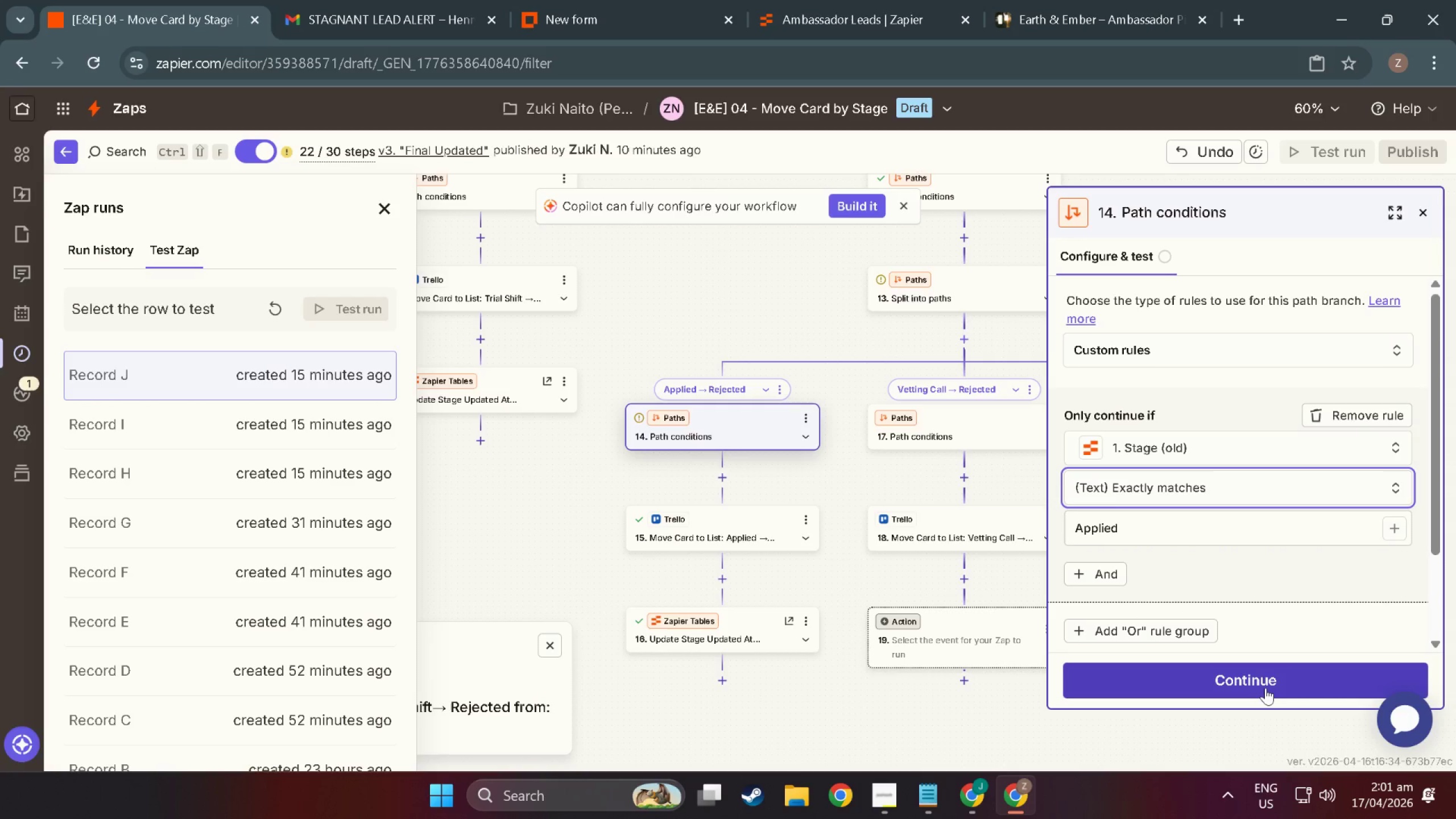 
left_click([1265, 688])
 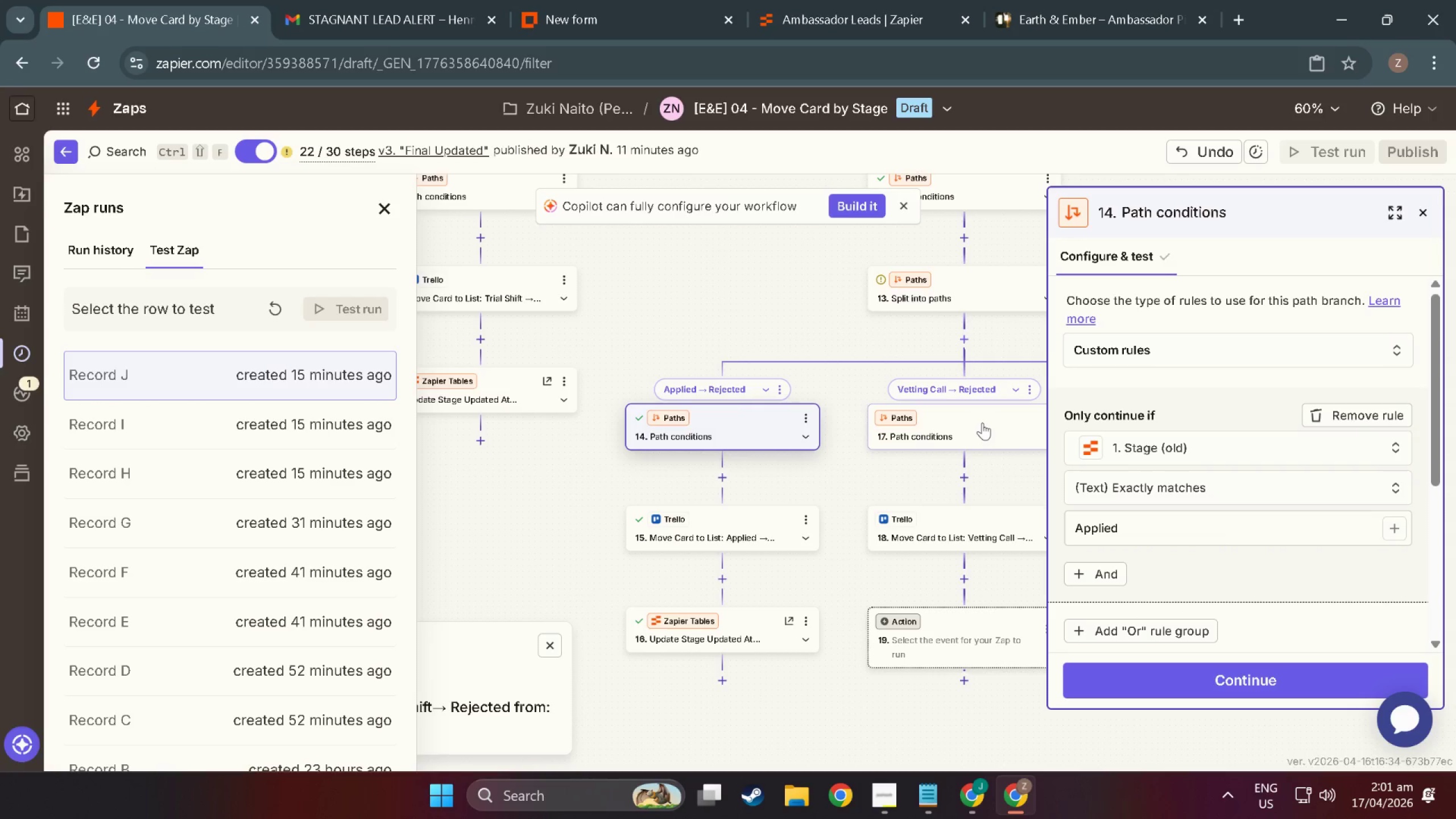 
left_click([961, 432])
 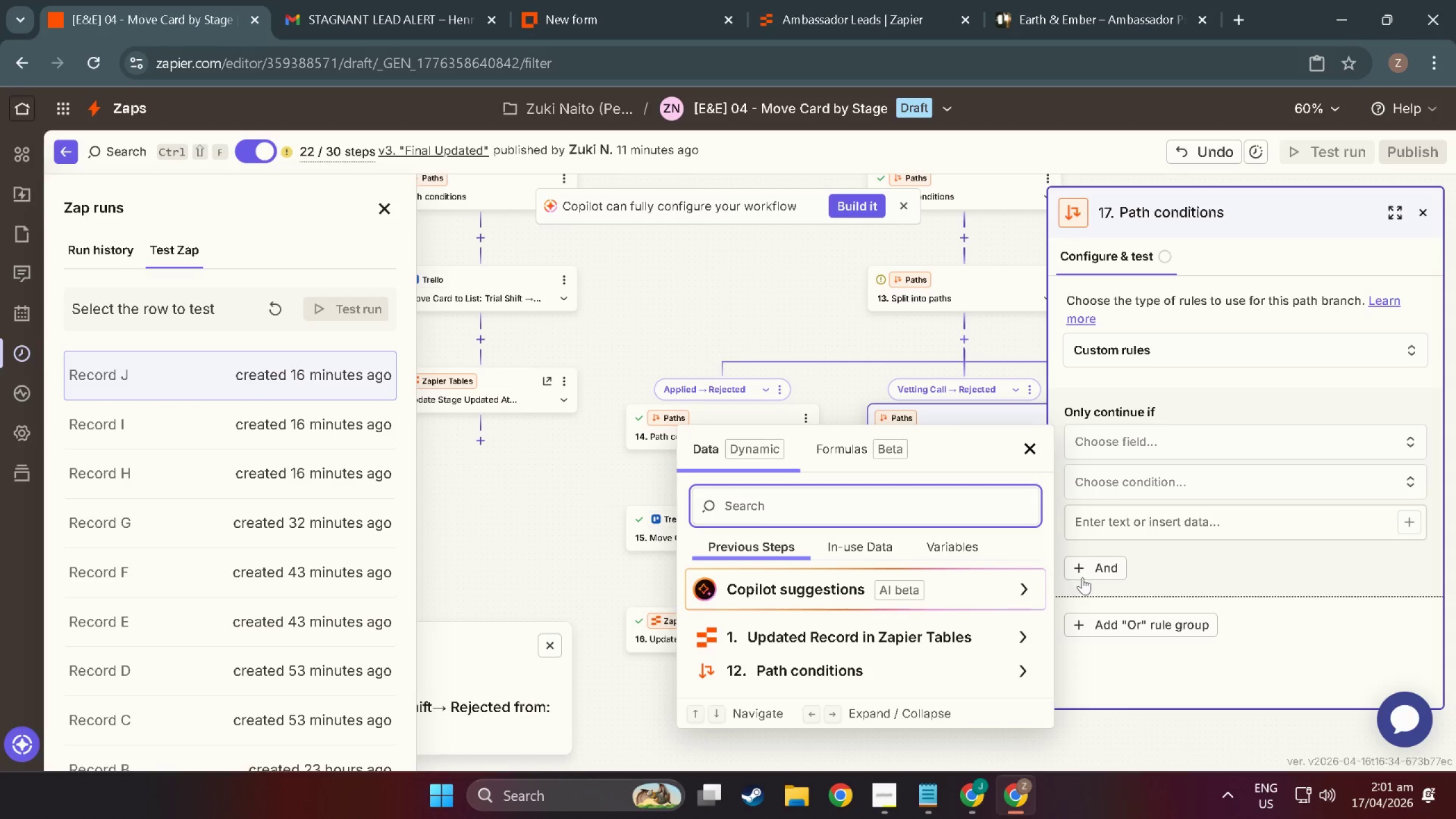 
left_click([899, 635])
 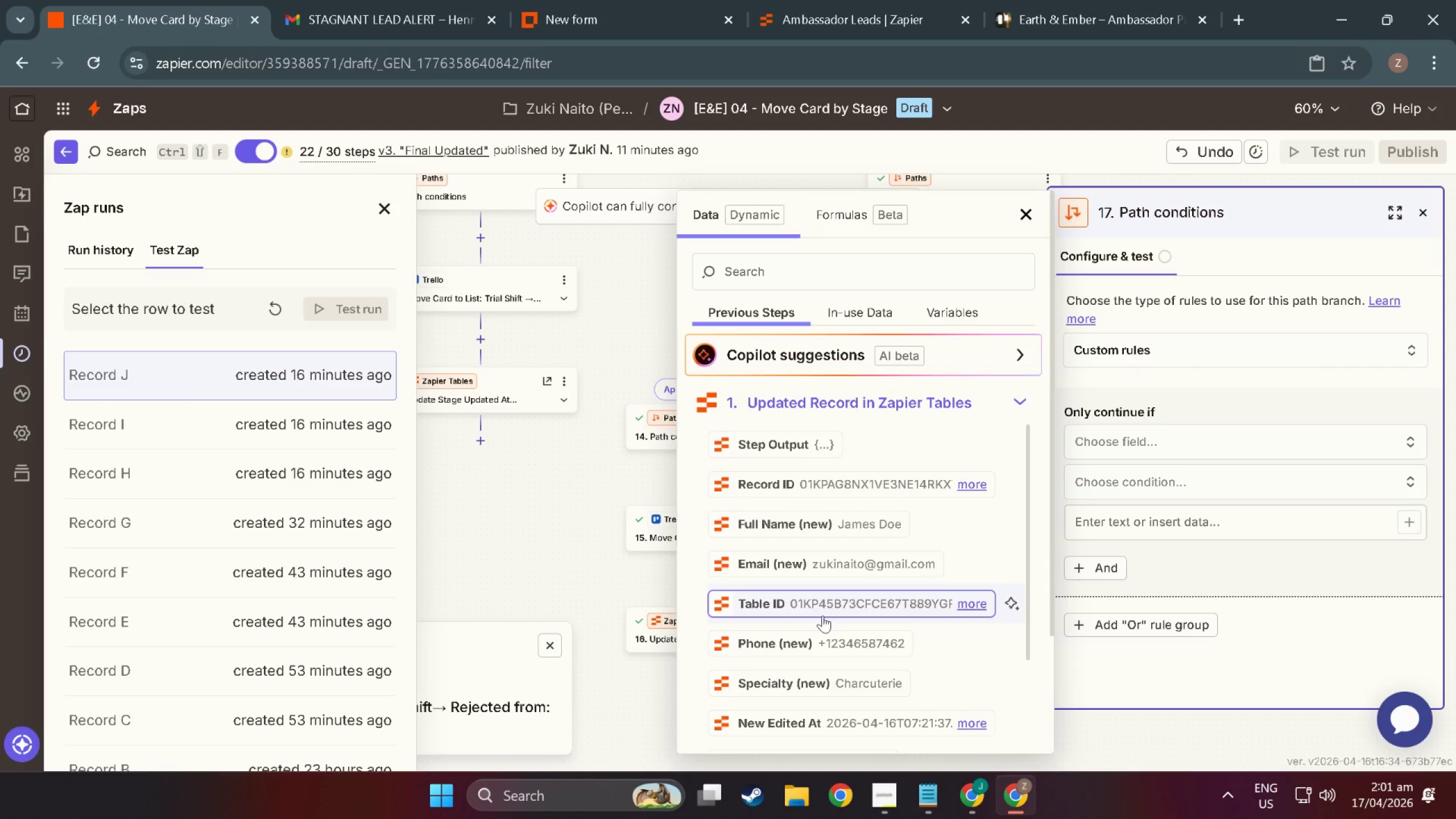 
scroll: coordinate [842, 642], scroll_direction: down, amount: 43.0
 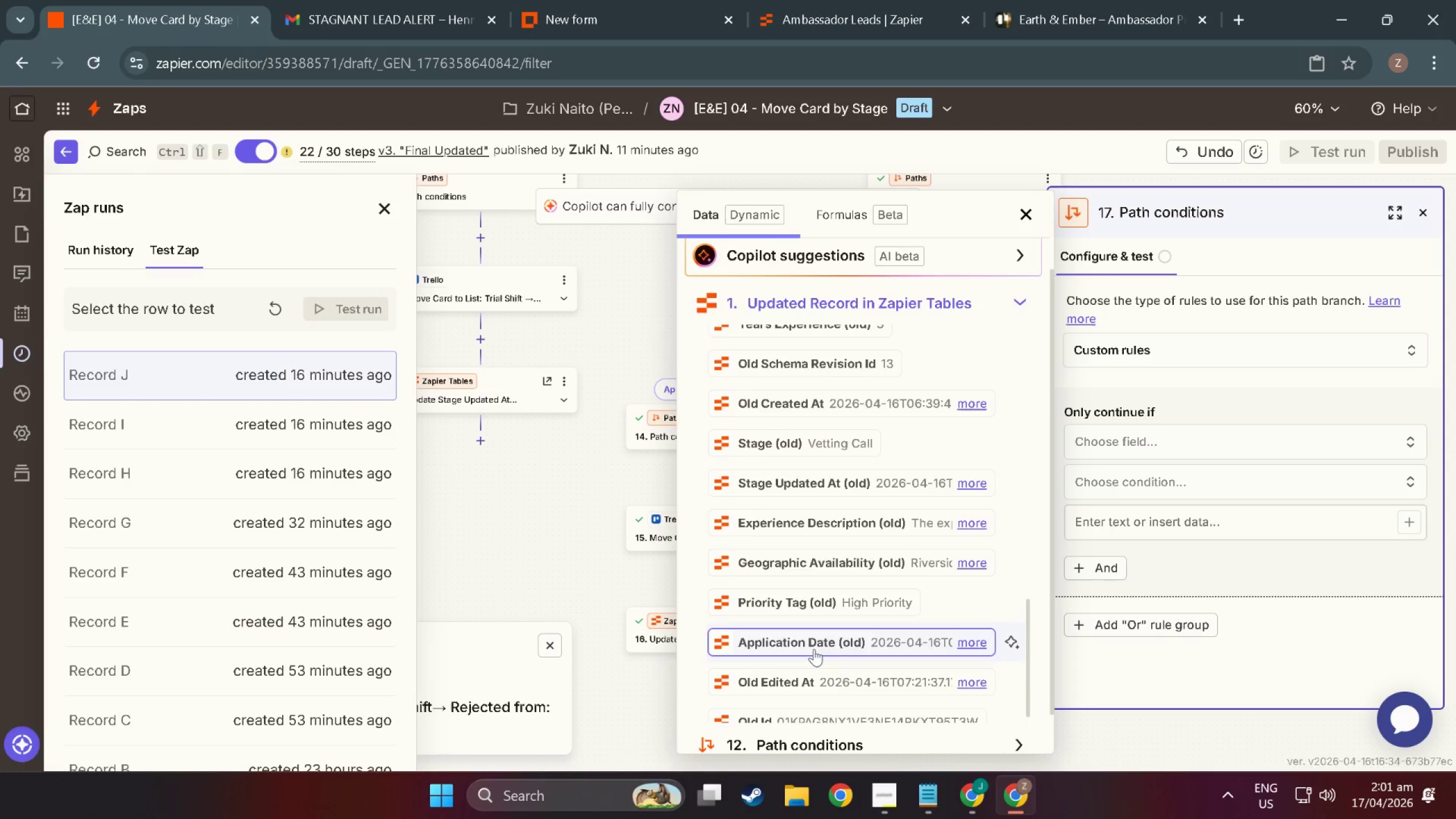 
scroll: coordinate [805, 607], scroll_direction: down, amount: 6.0
 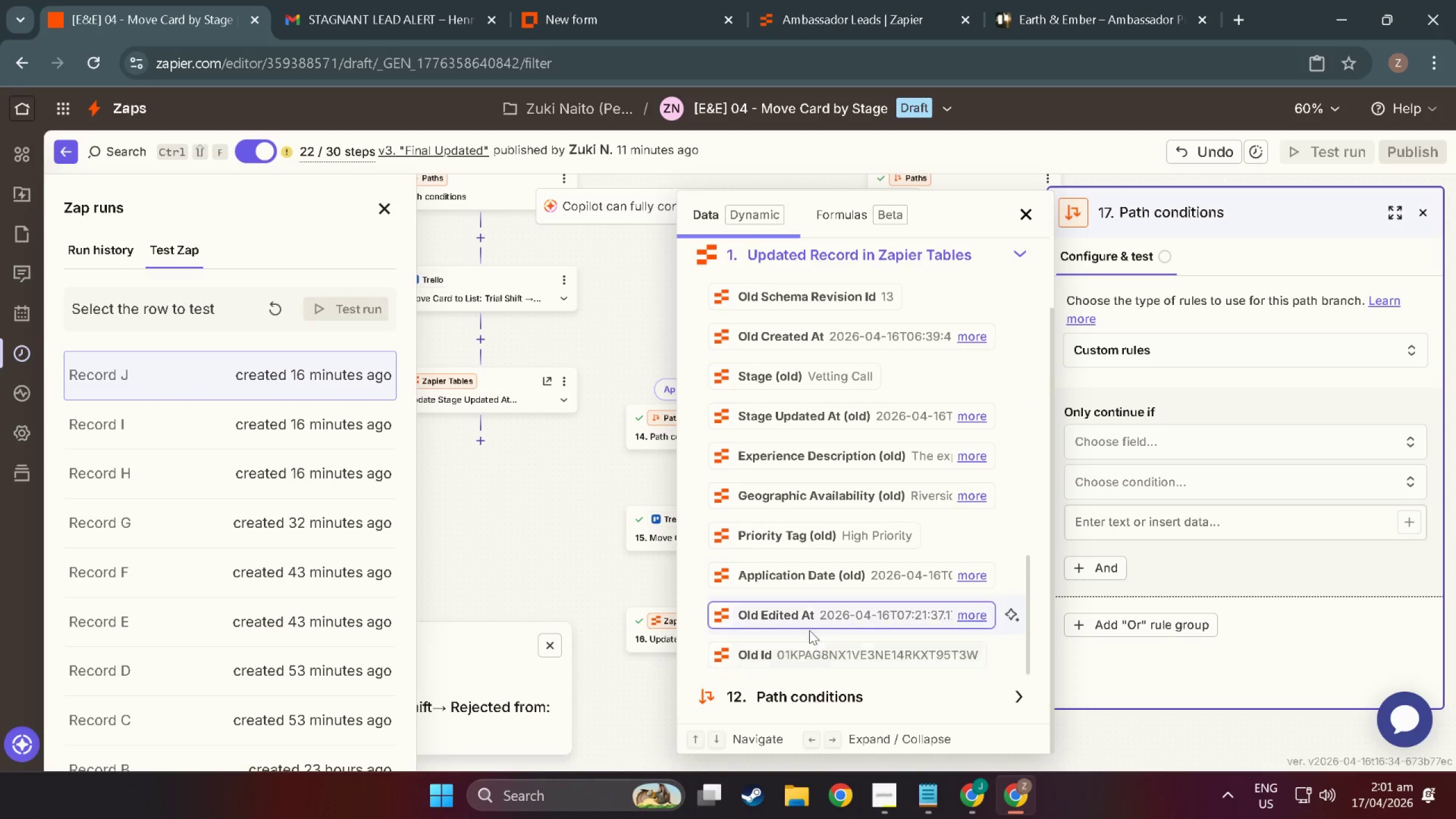 
scroll: coordinate [792, 523], scroll_direction: up, amount: 3.0
 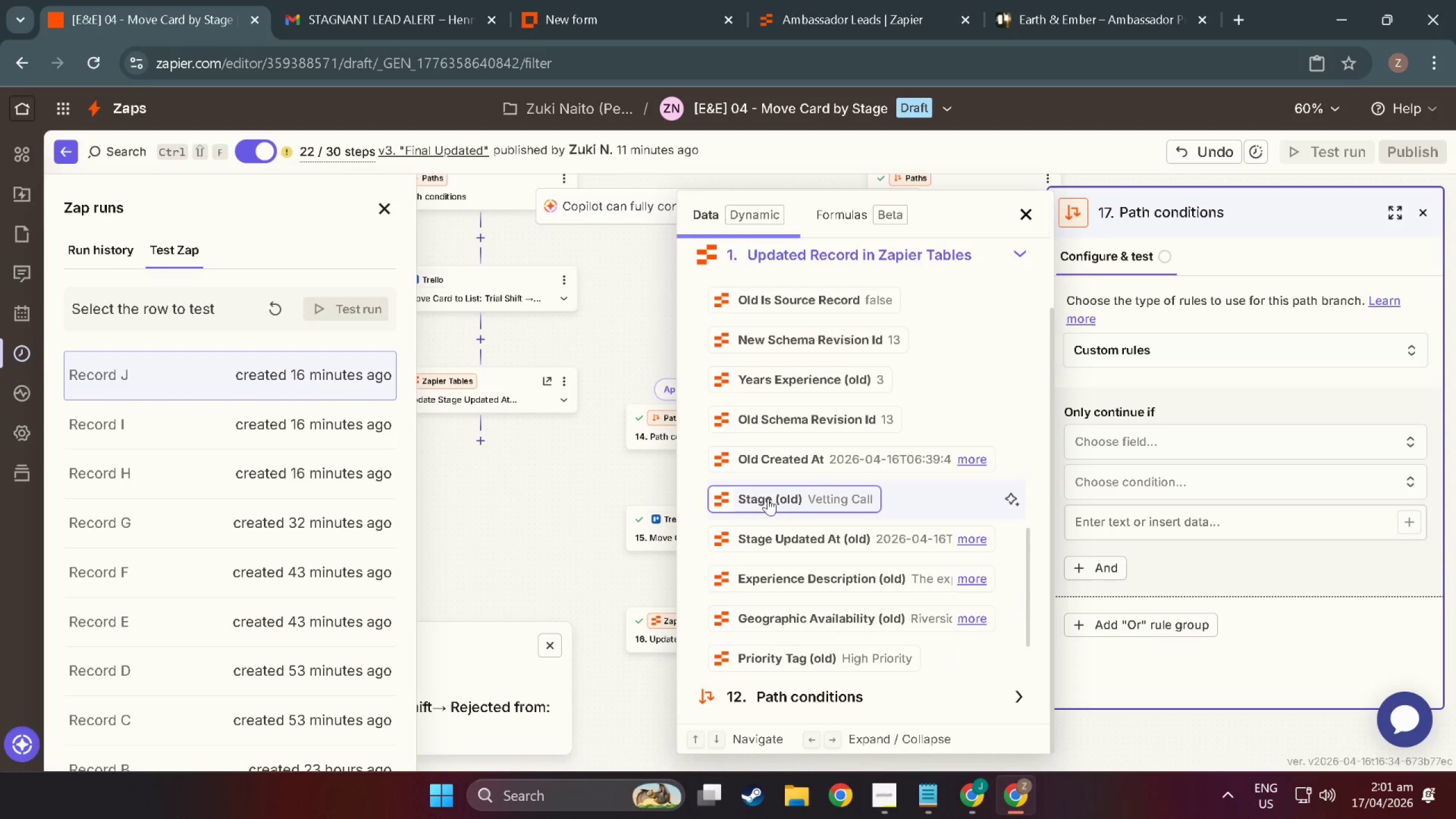 
left_click([768, 498])
 